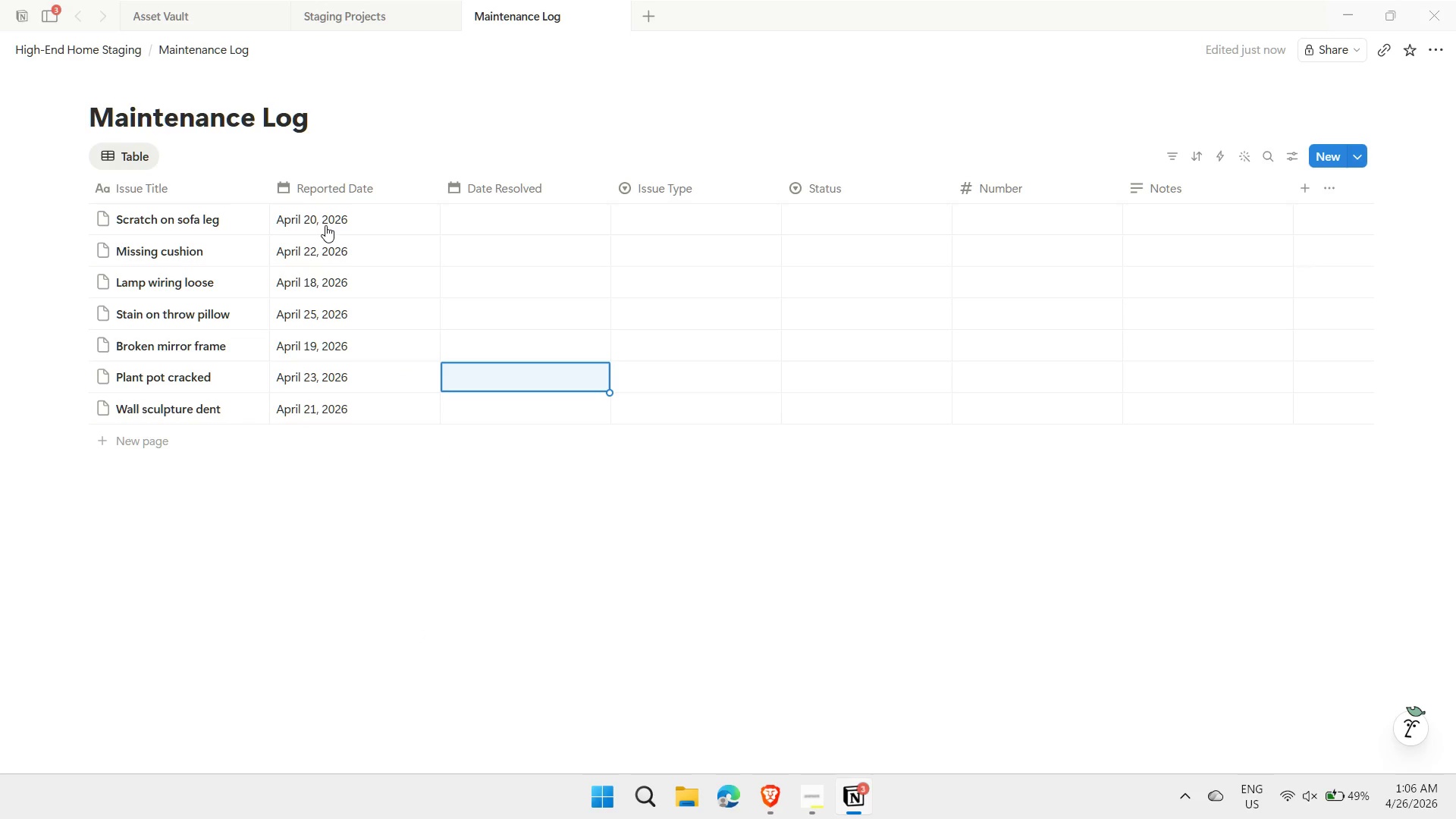 
key(ArrowUp)
 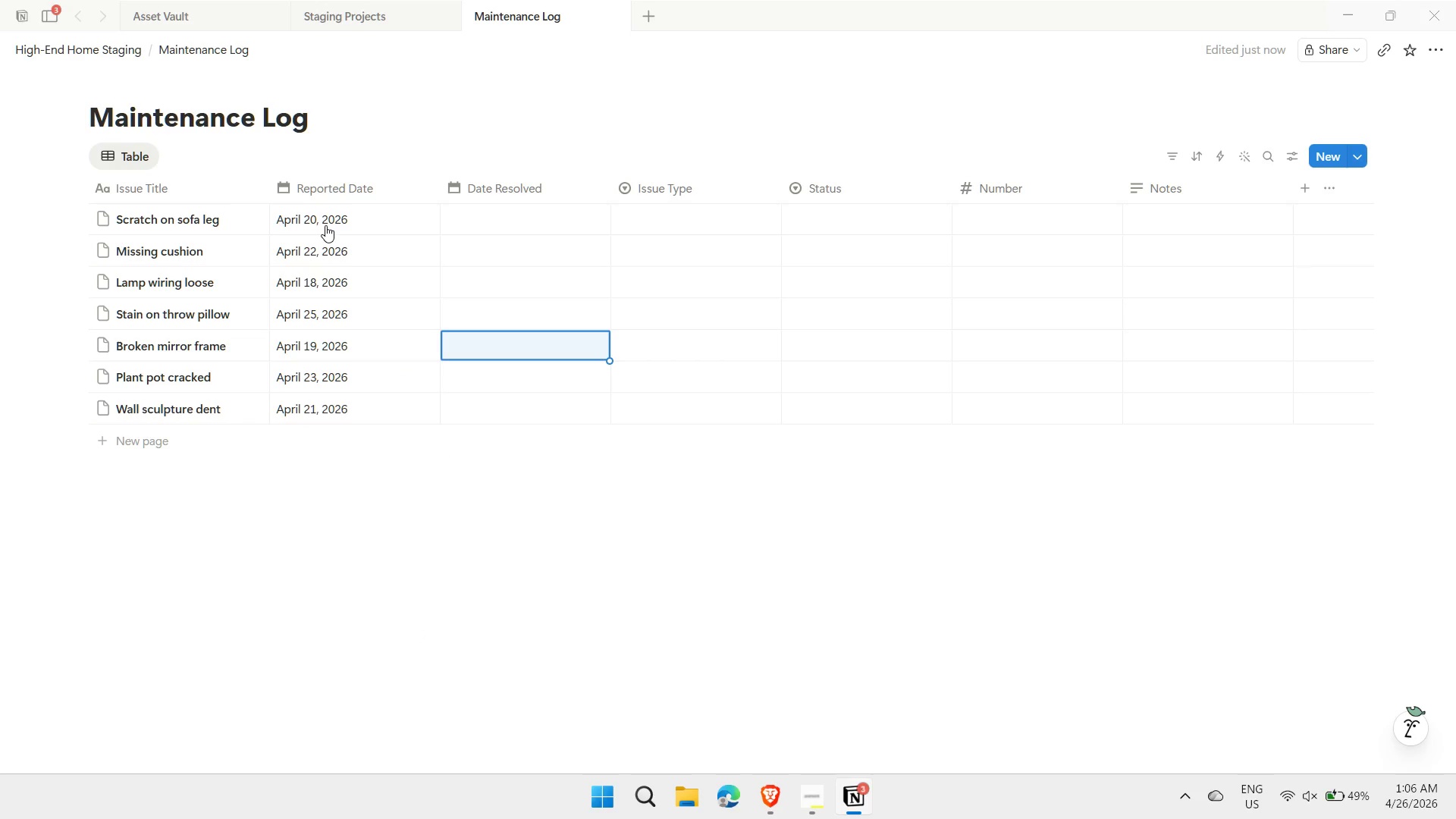 
key(ArrowUp)
 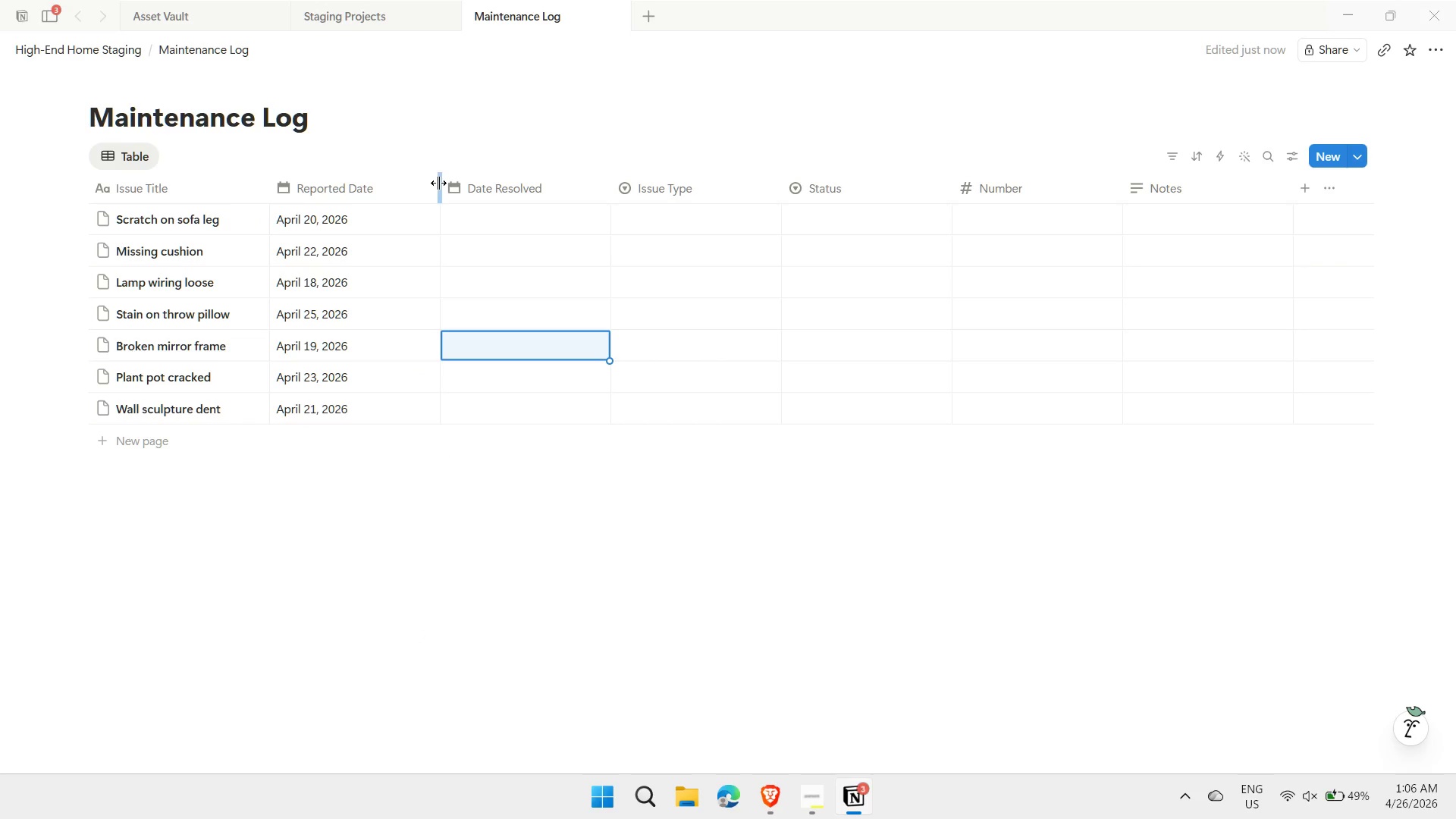 
left_click_drag(start_coordinate=[438, 183], to_coordinate=[394, 177])
 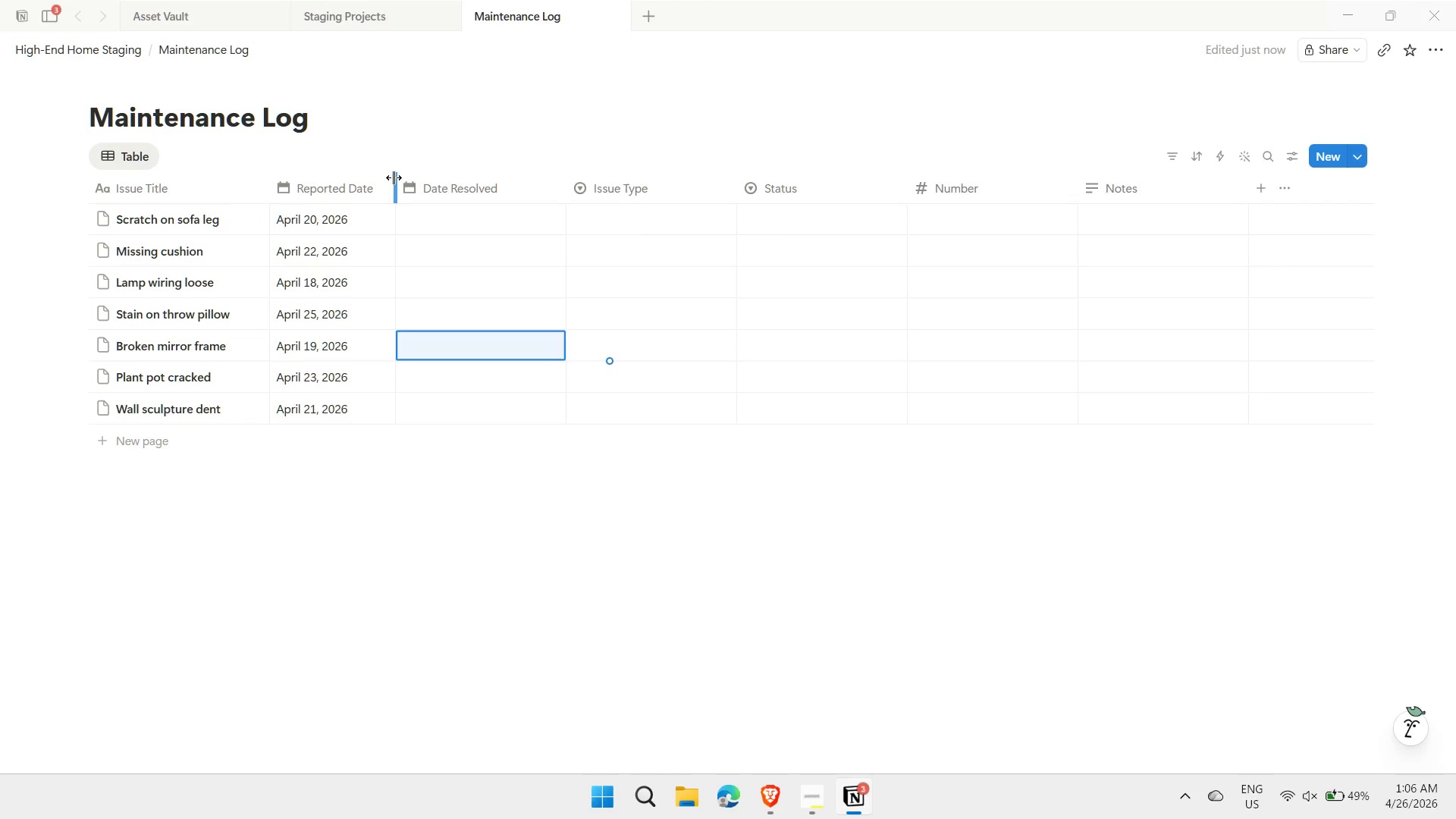 
left_click([627, 221])
 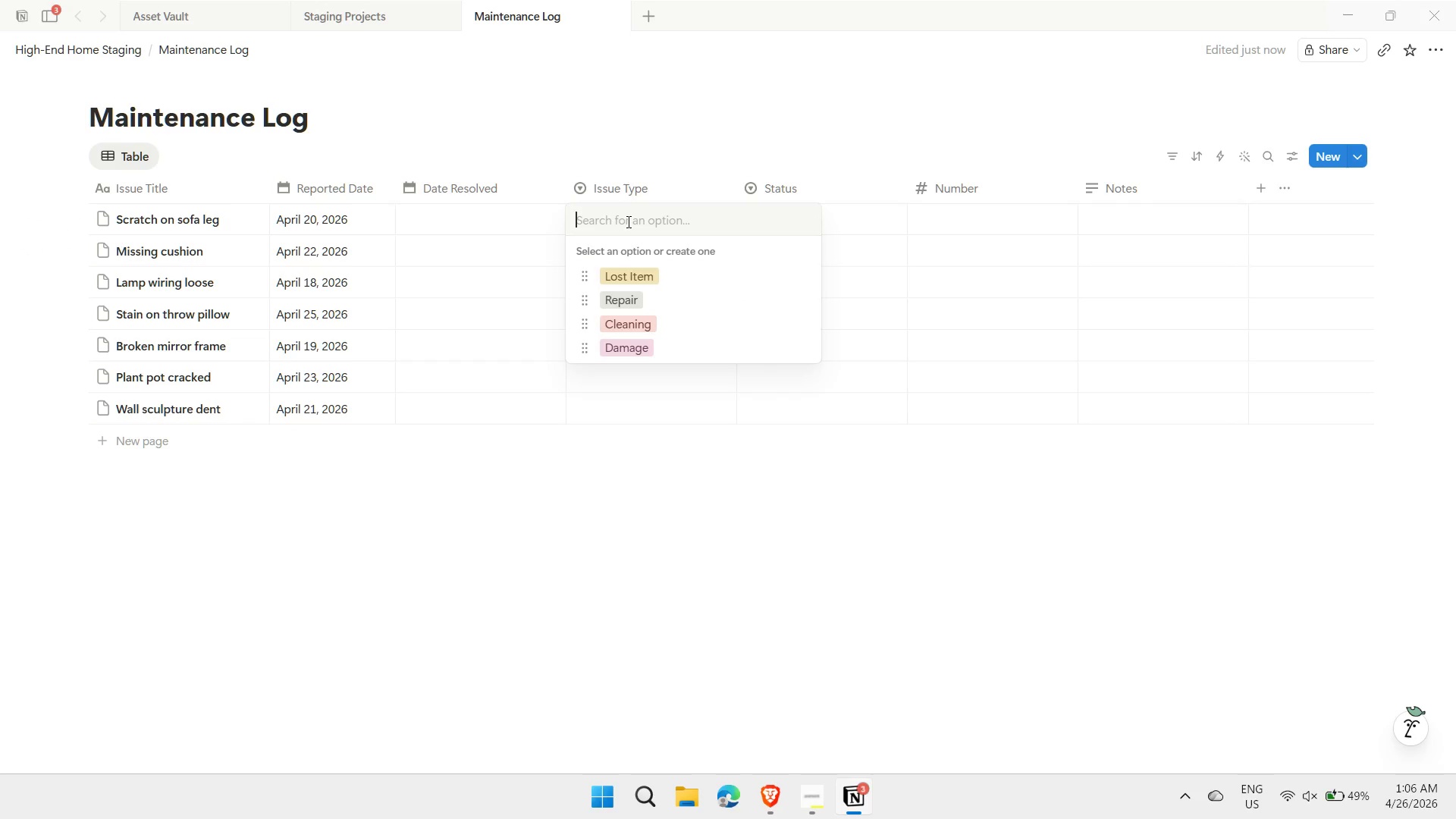 
key(ArrowDown)
 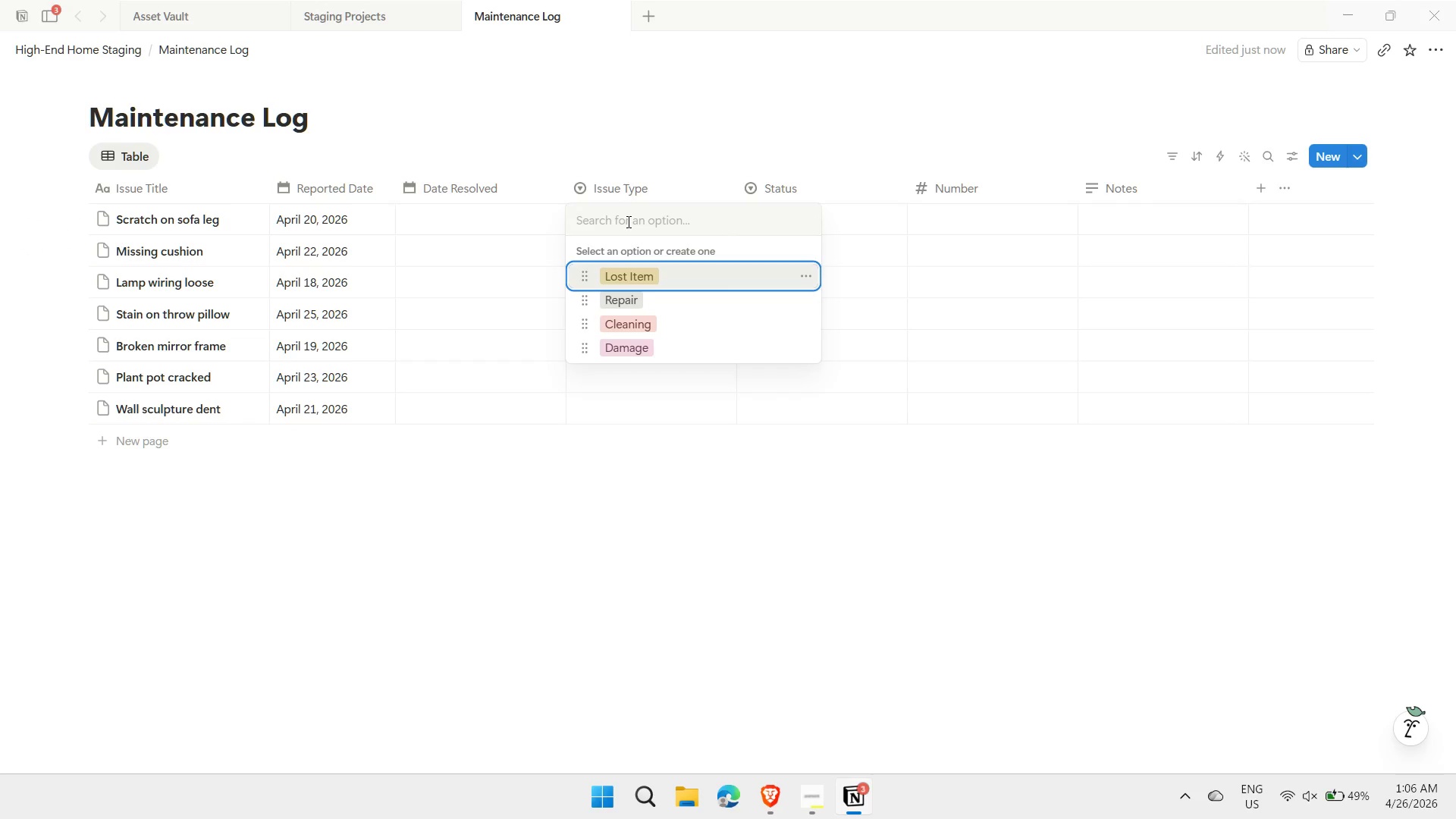 
key(ArrowDown)
 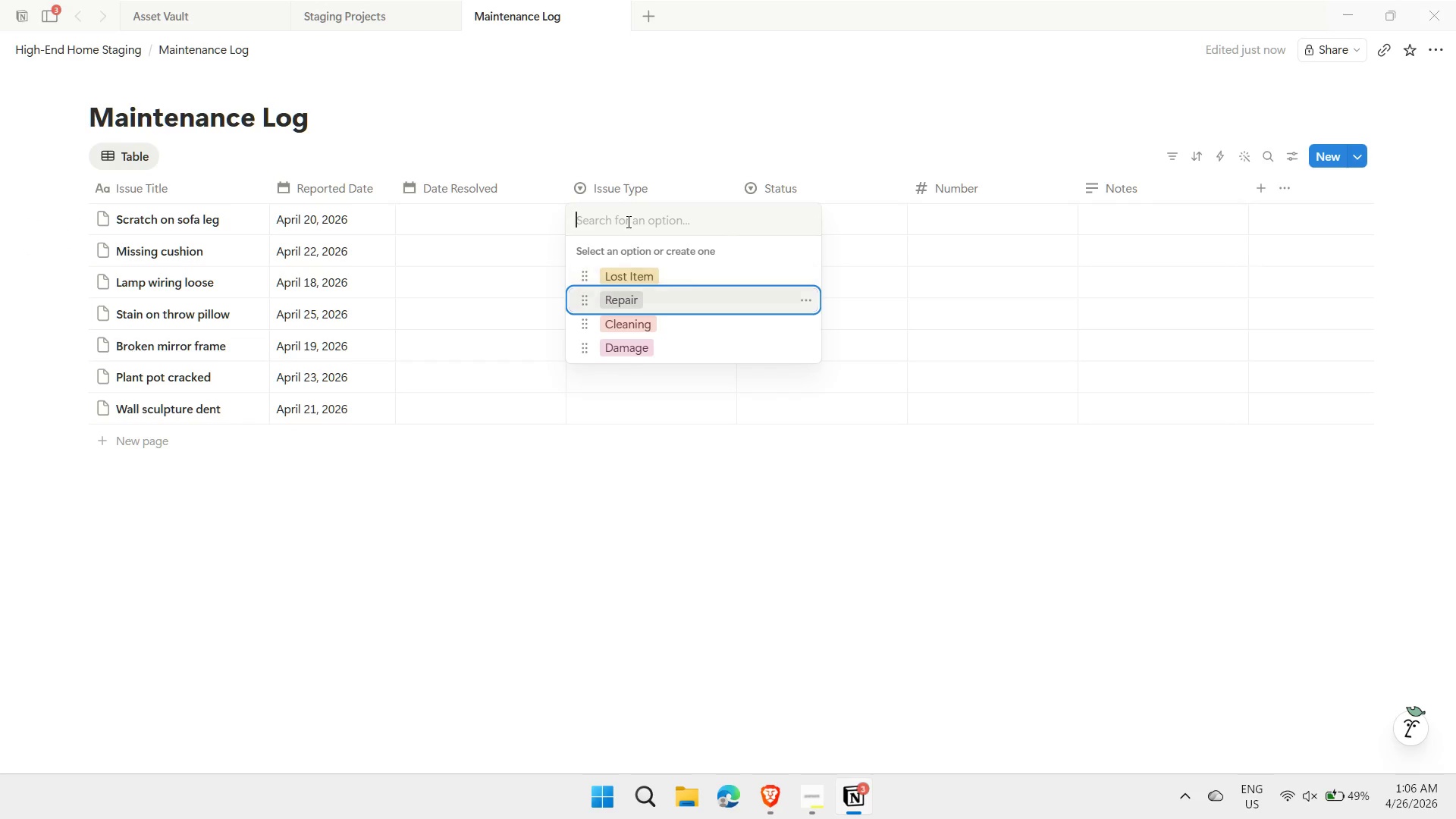 
key(ArrowDown)
 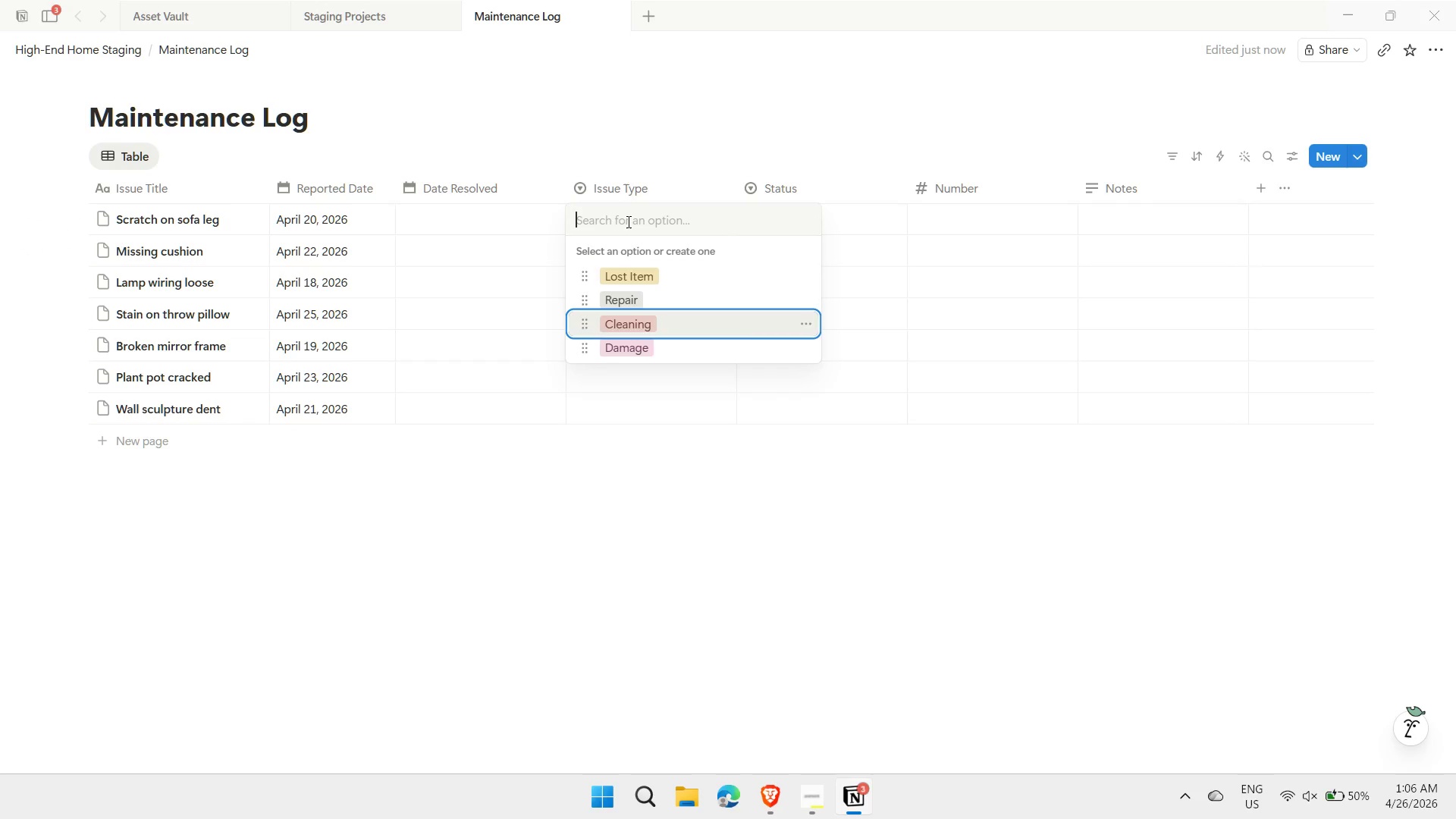 
key(ArrowDown)
 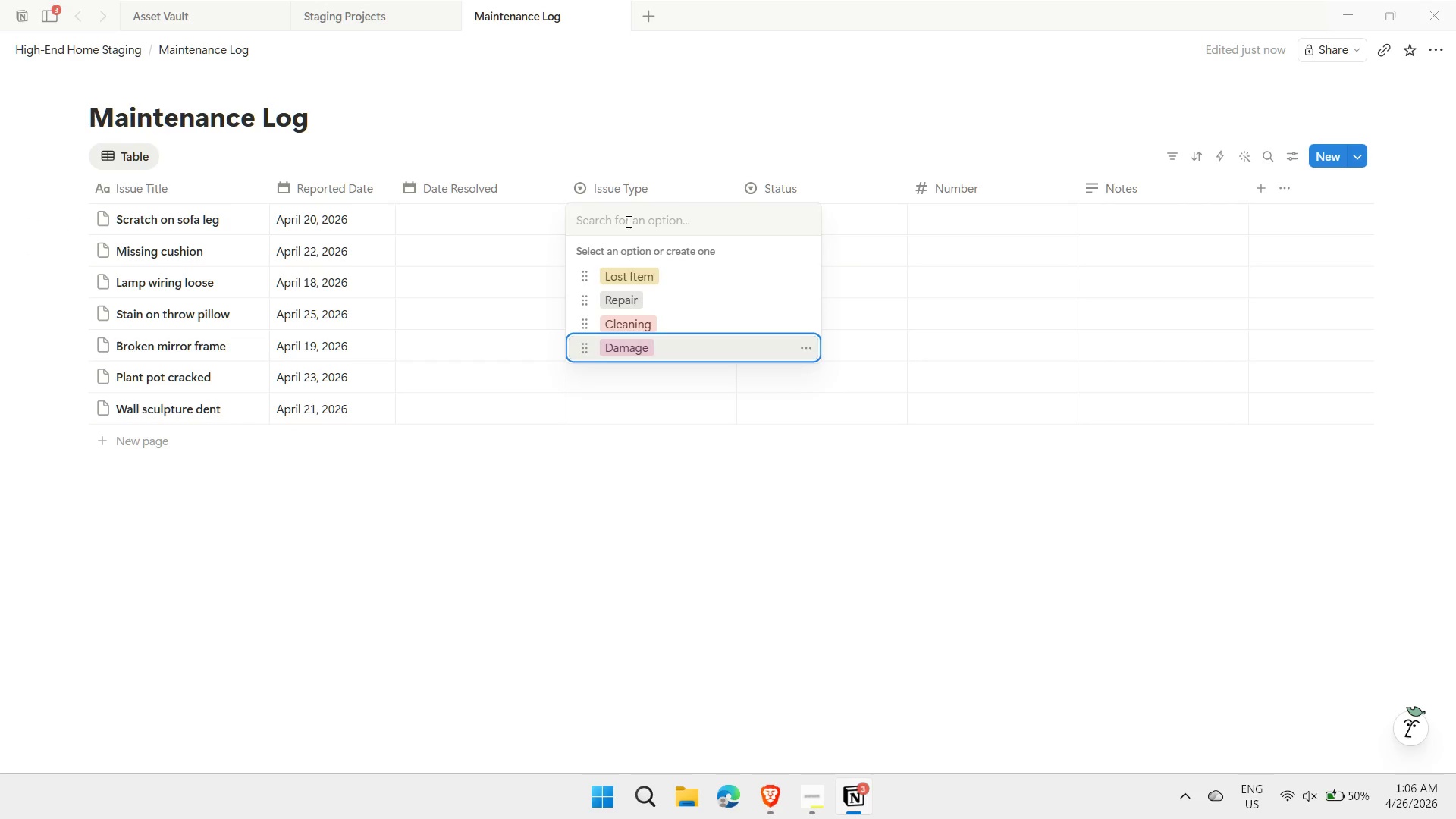 
key(Enter)
 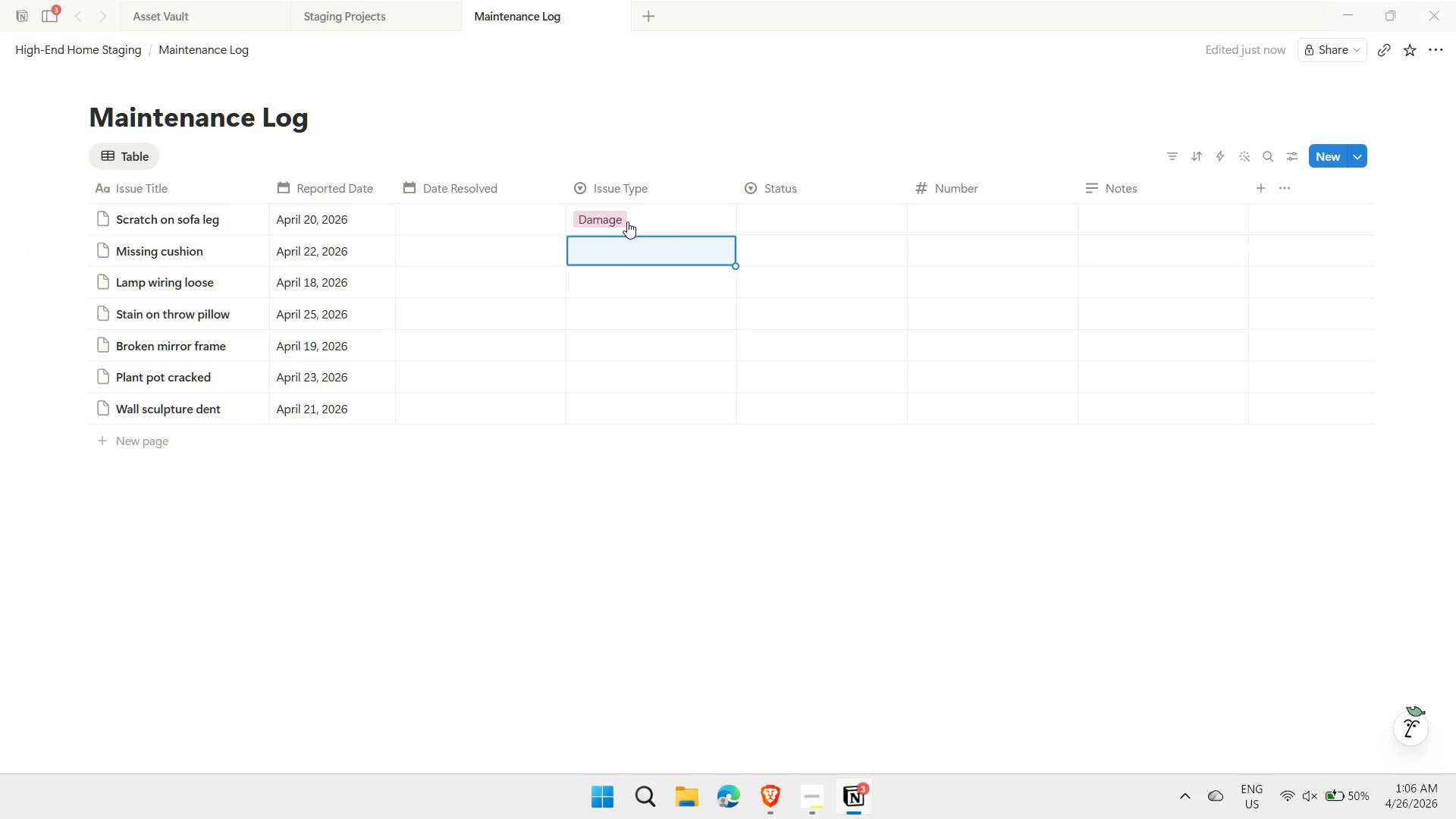 
type(los)
 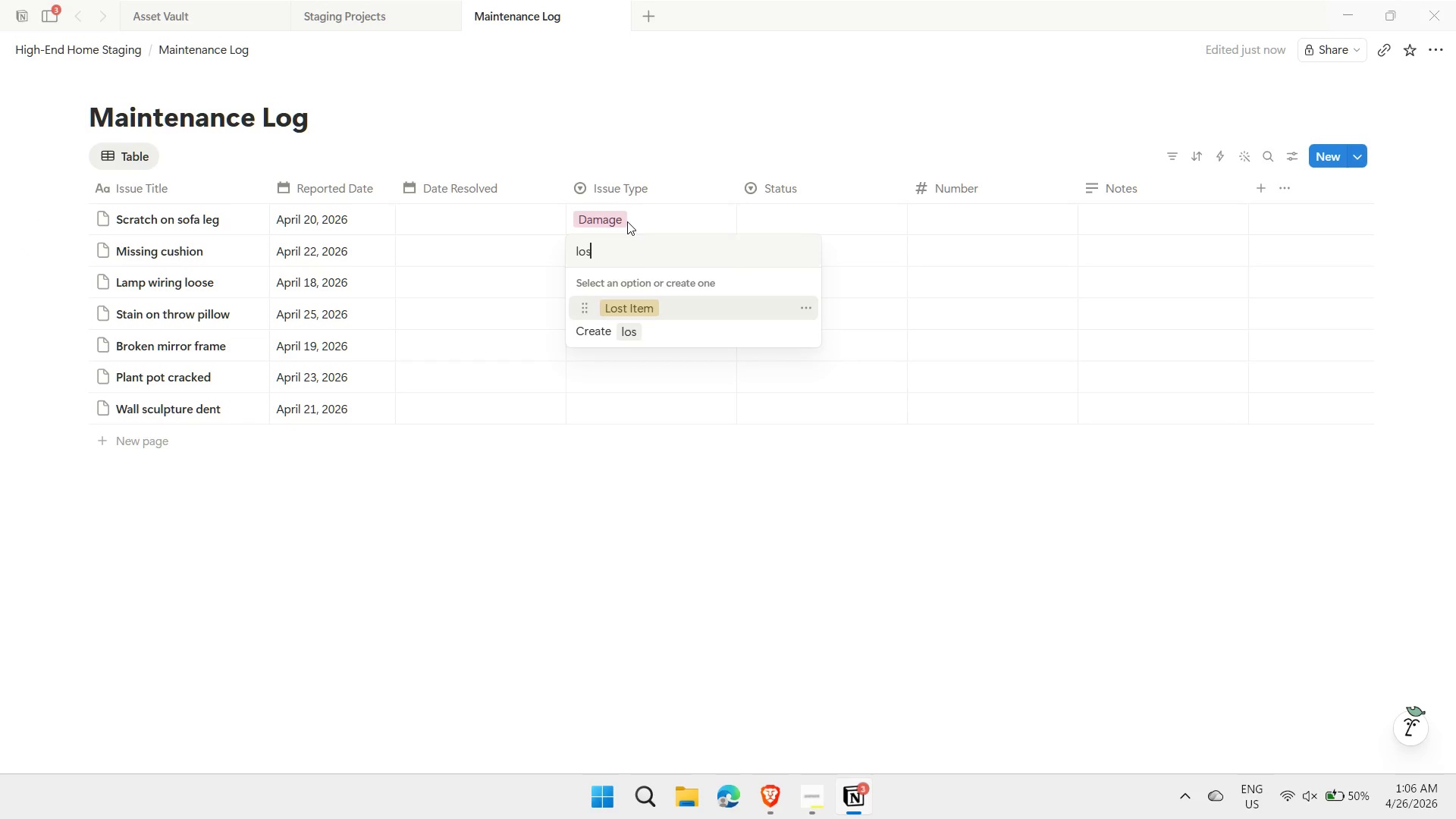 
key(Enter)
 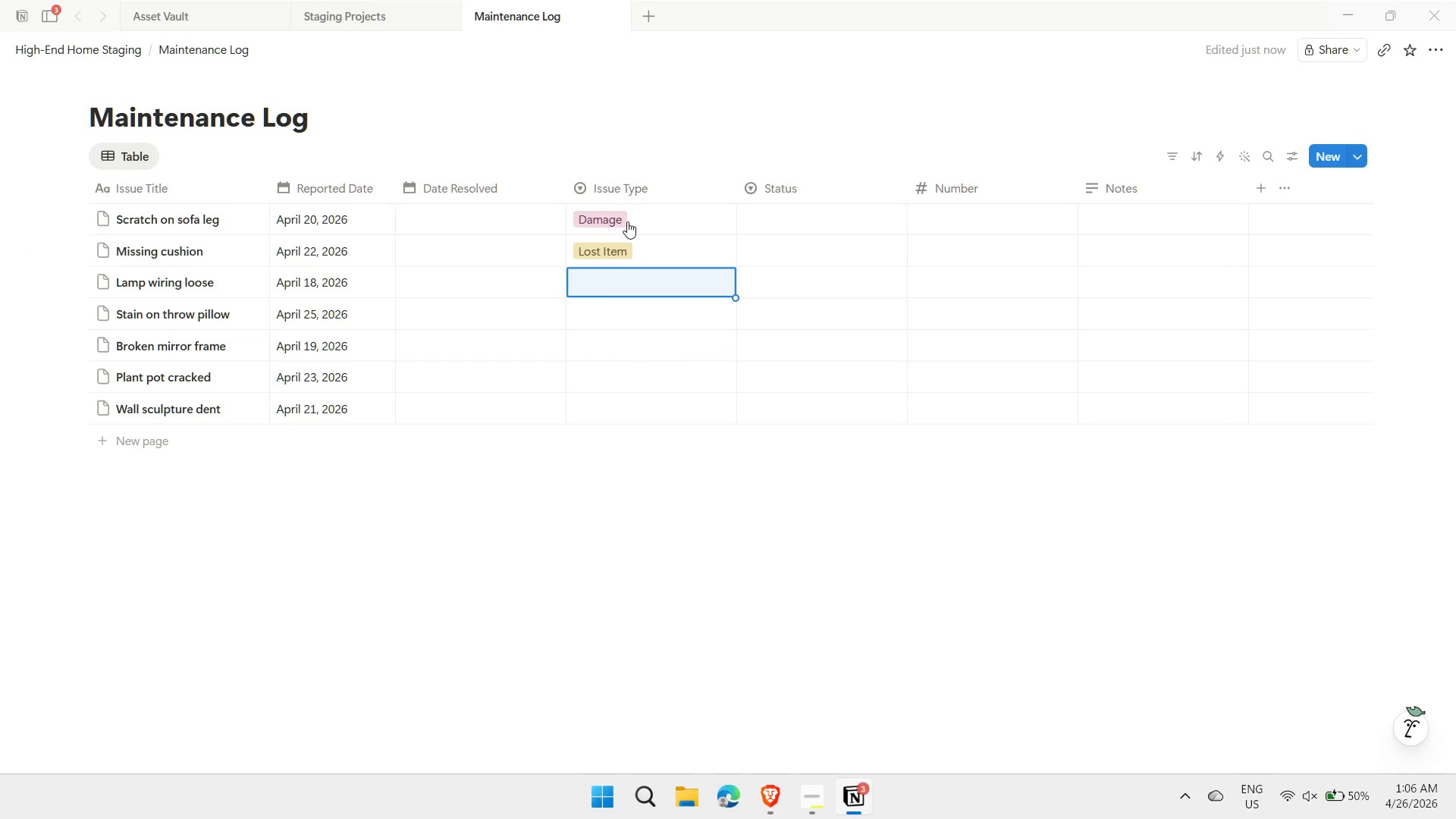 
type(re)
 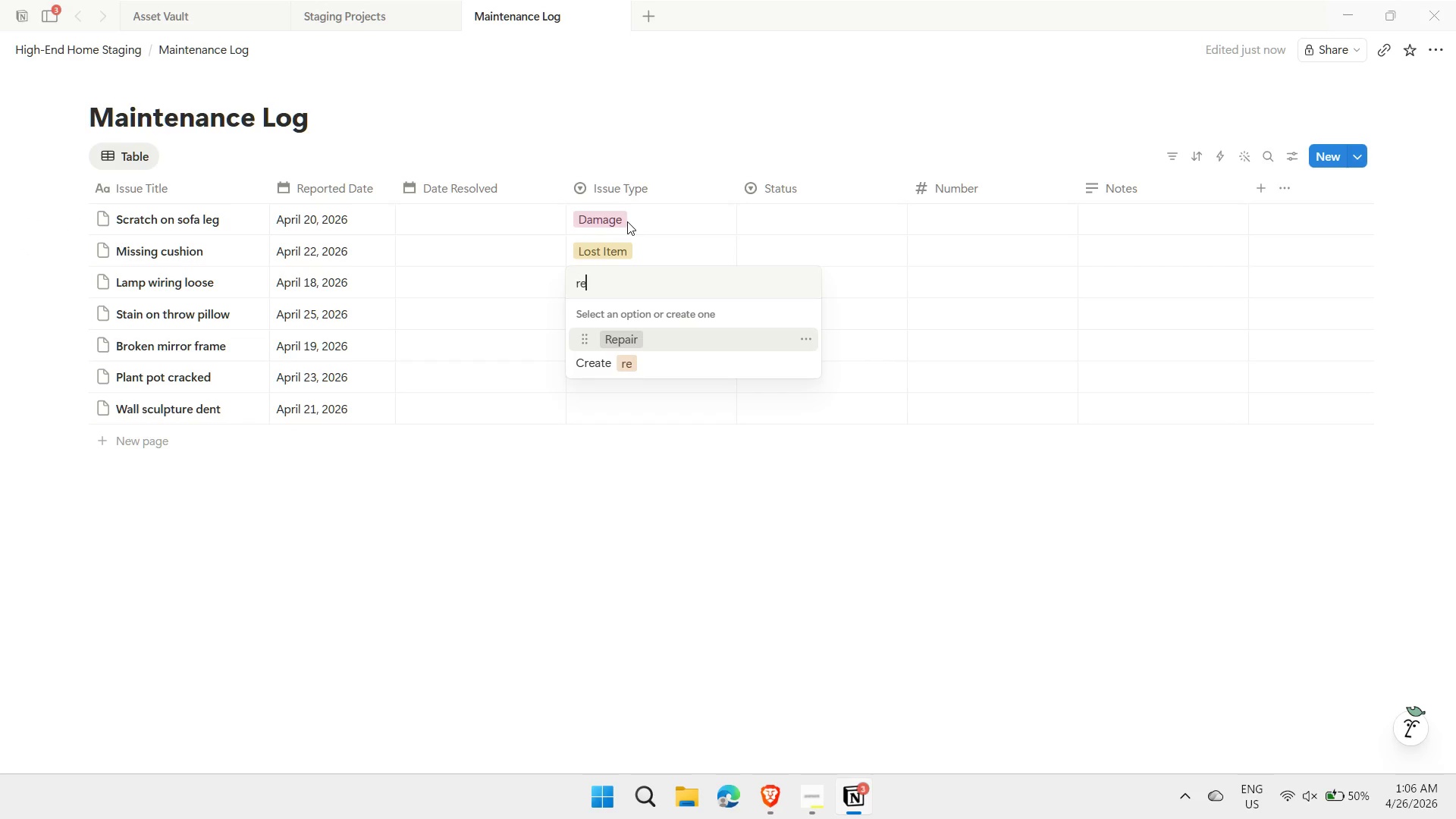 
key(Enter)
 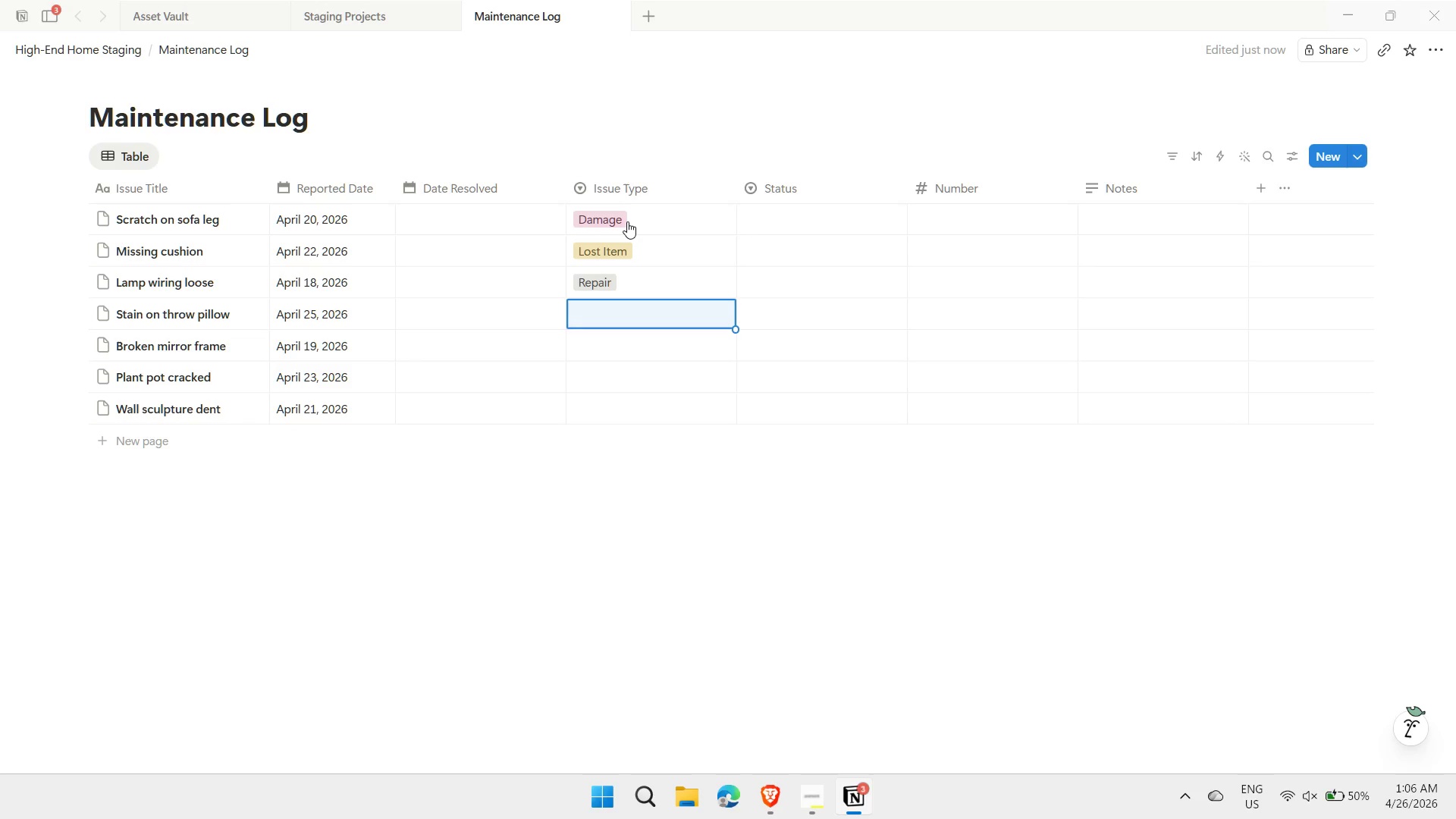 
type(cl)
 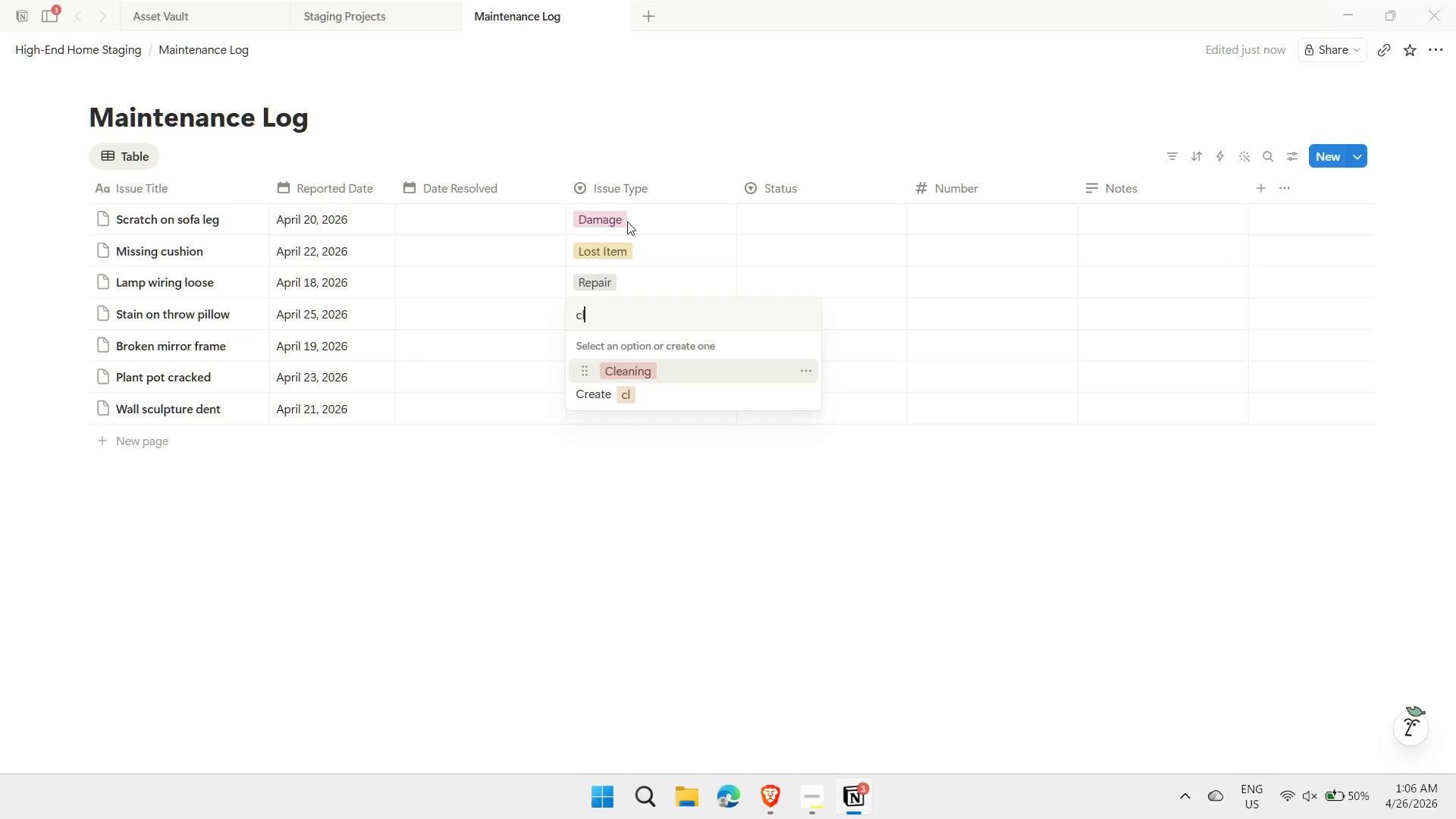 
key(Enter)
 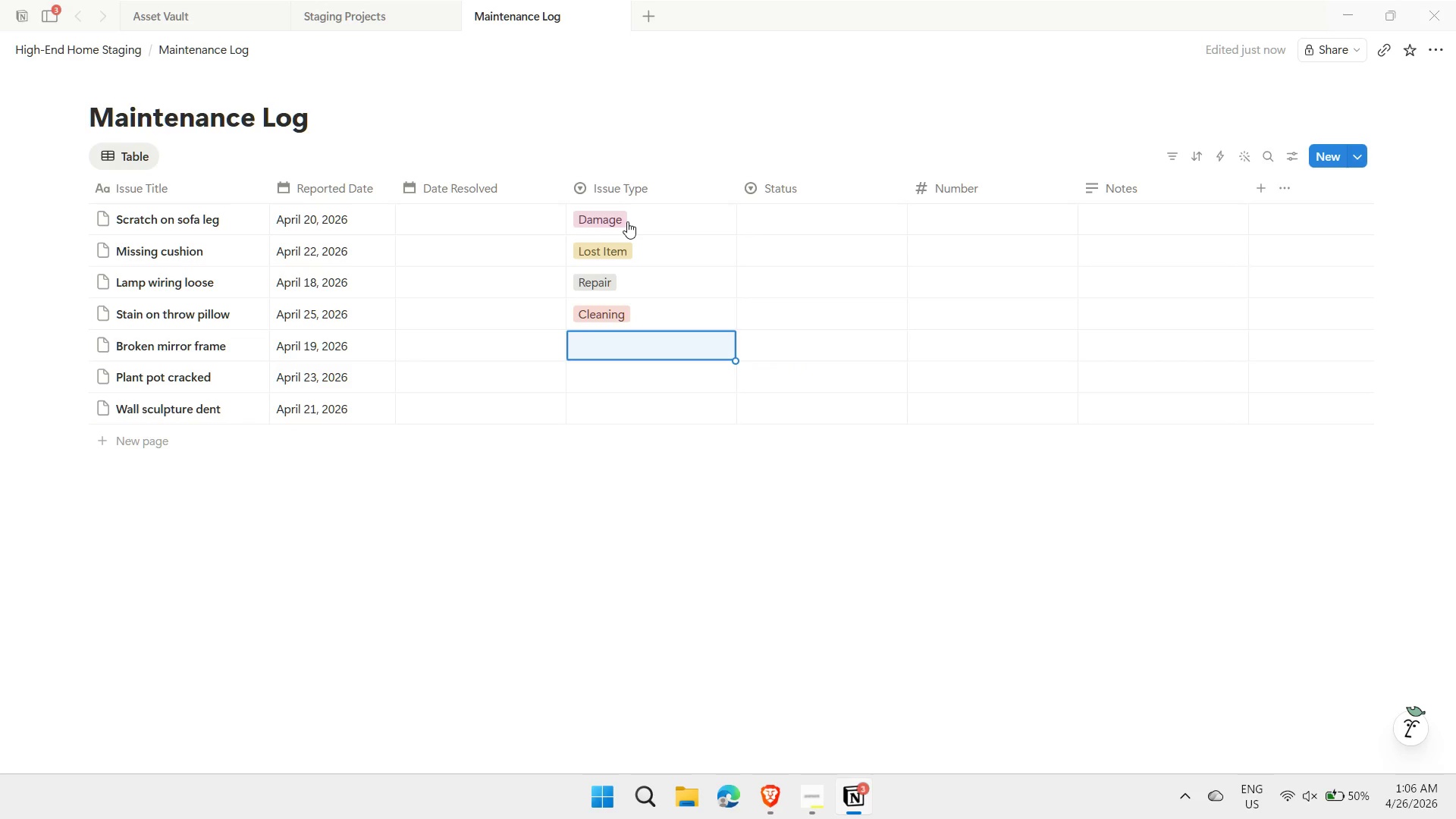 
type(da)
 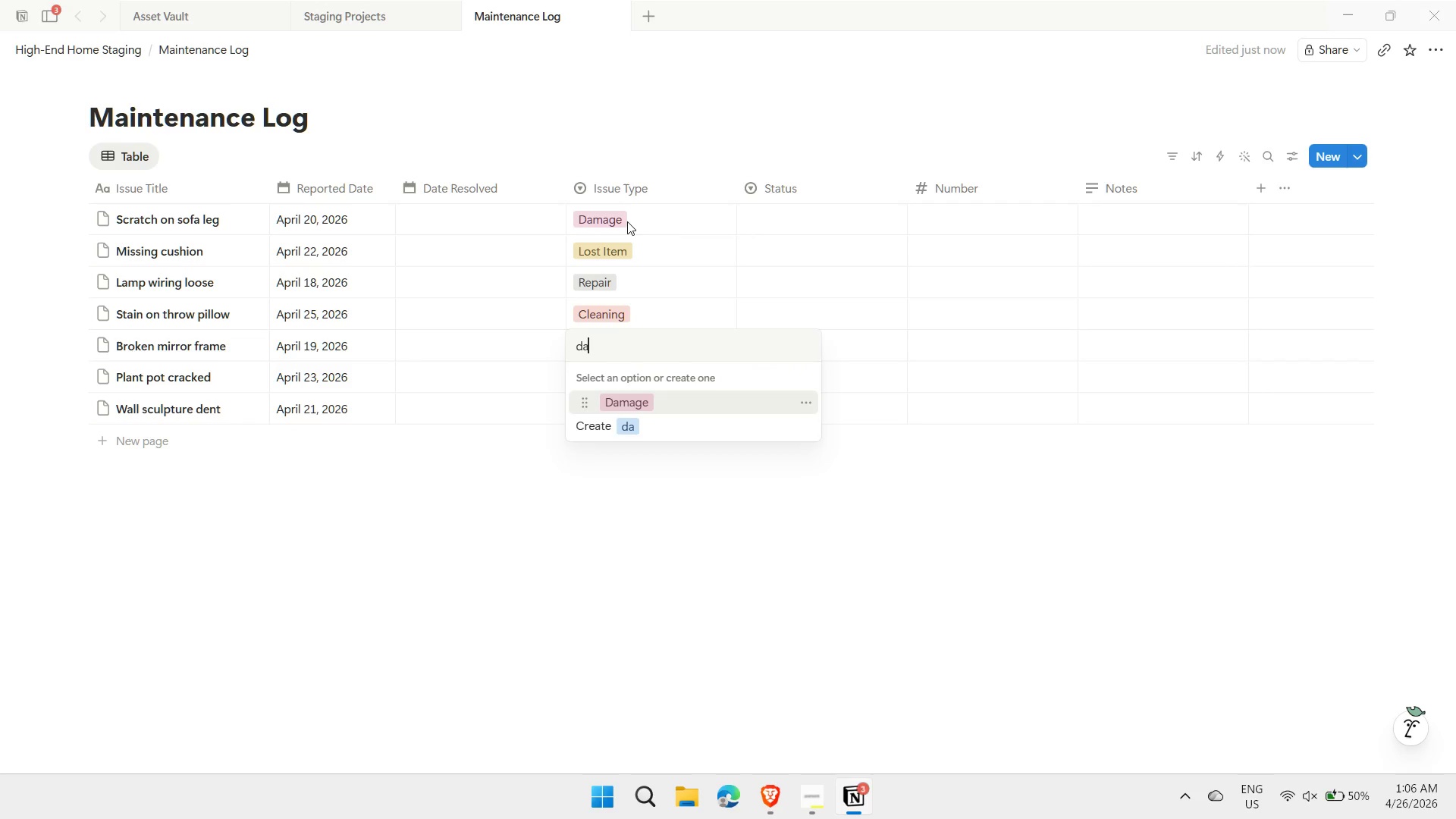 
key(Enter)
 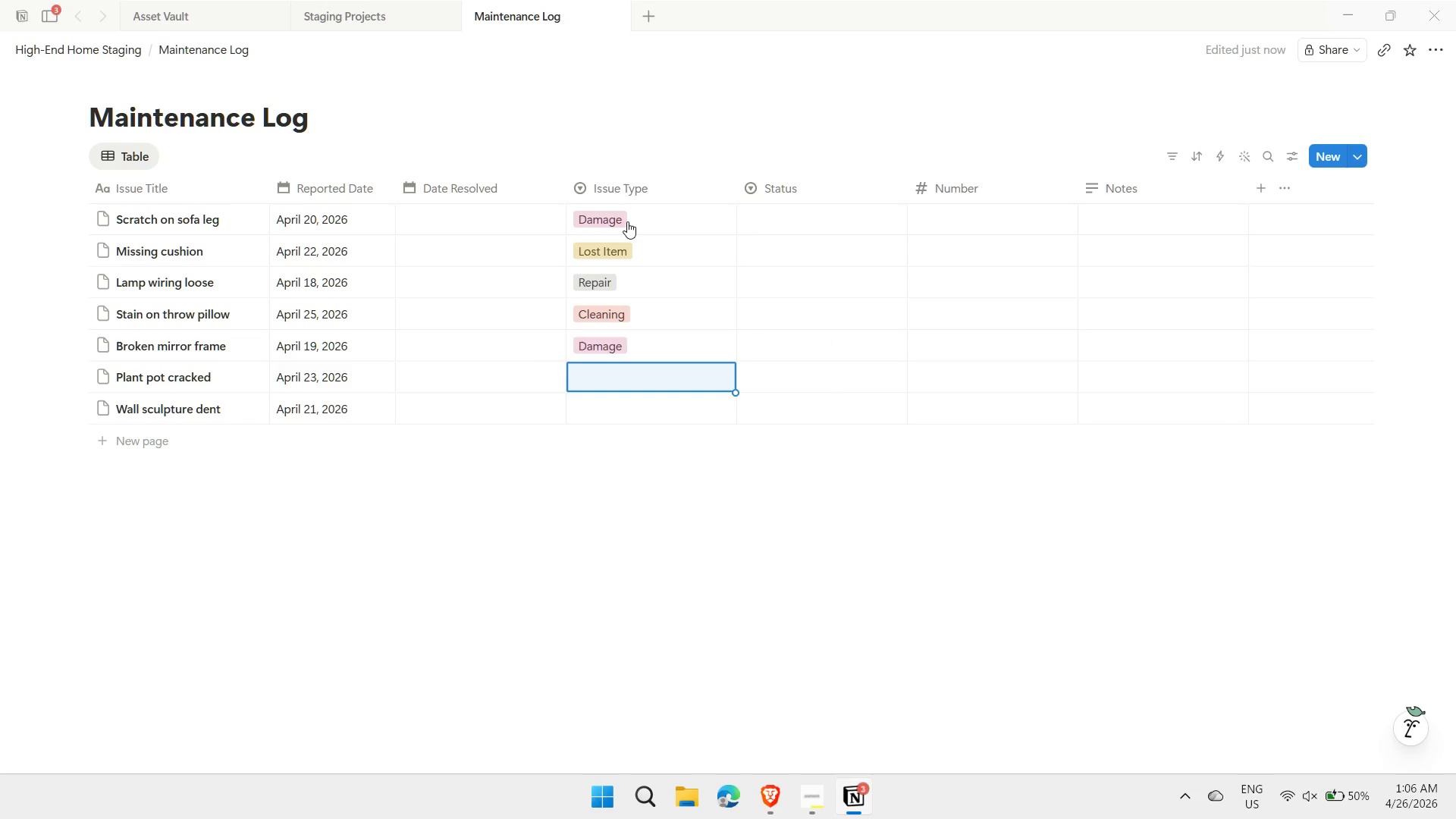 
type(re)
 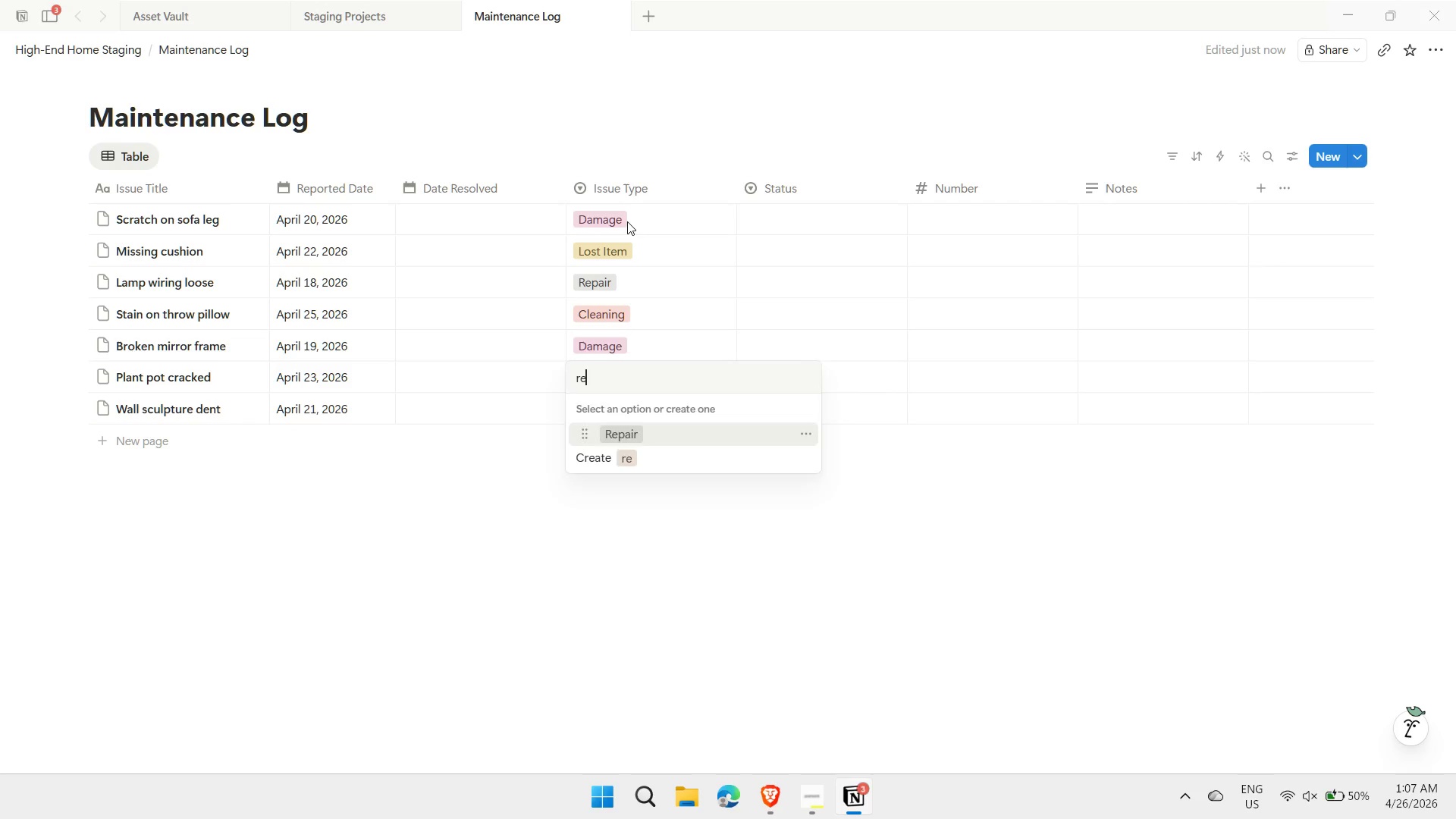 
key(Enter)
 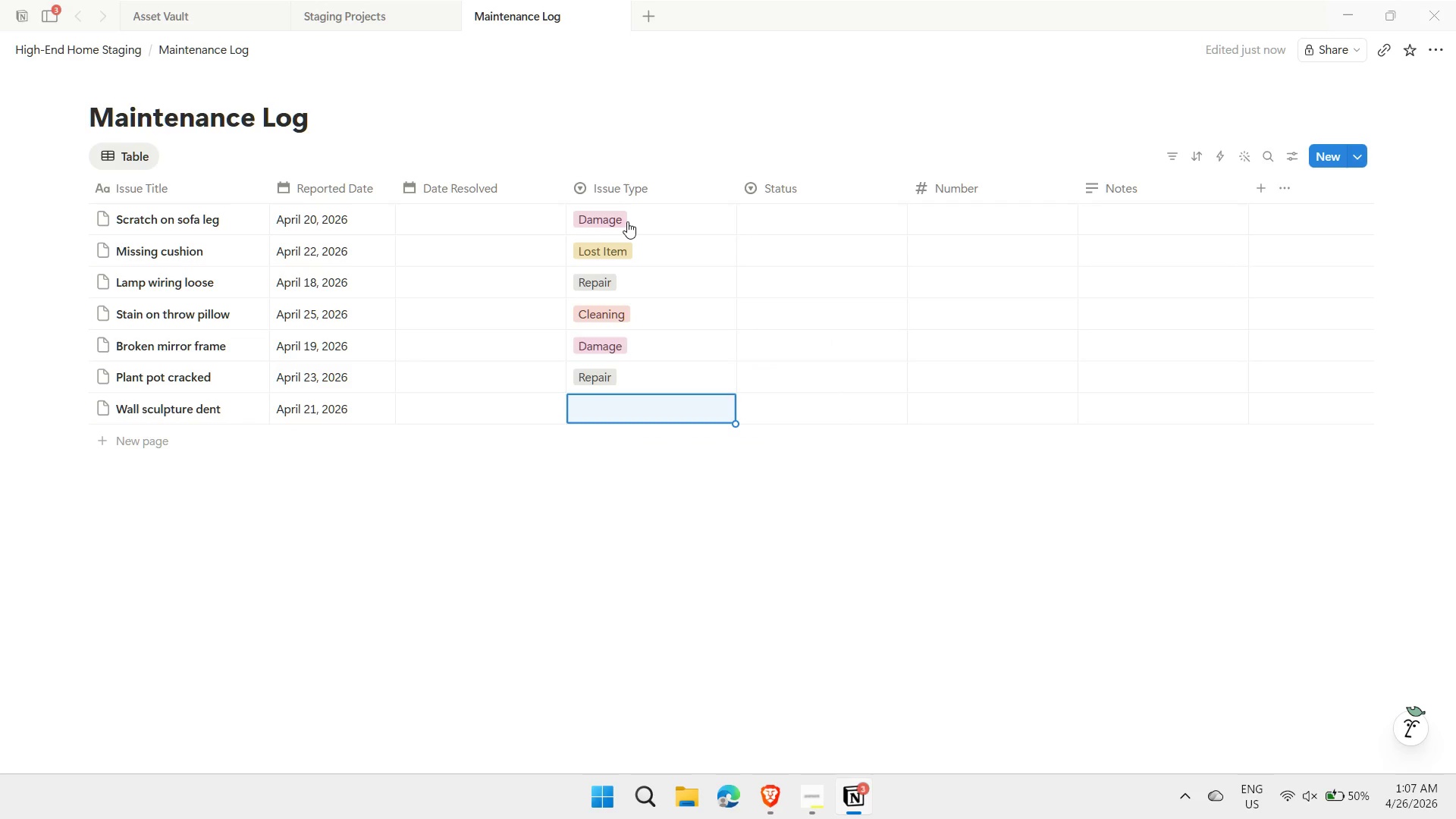 
type(da)
 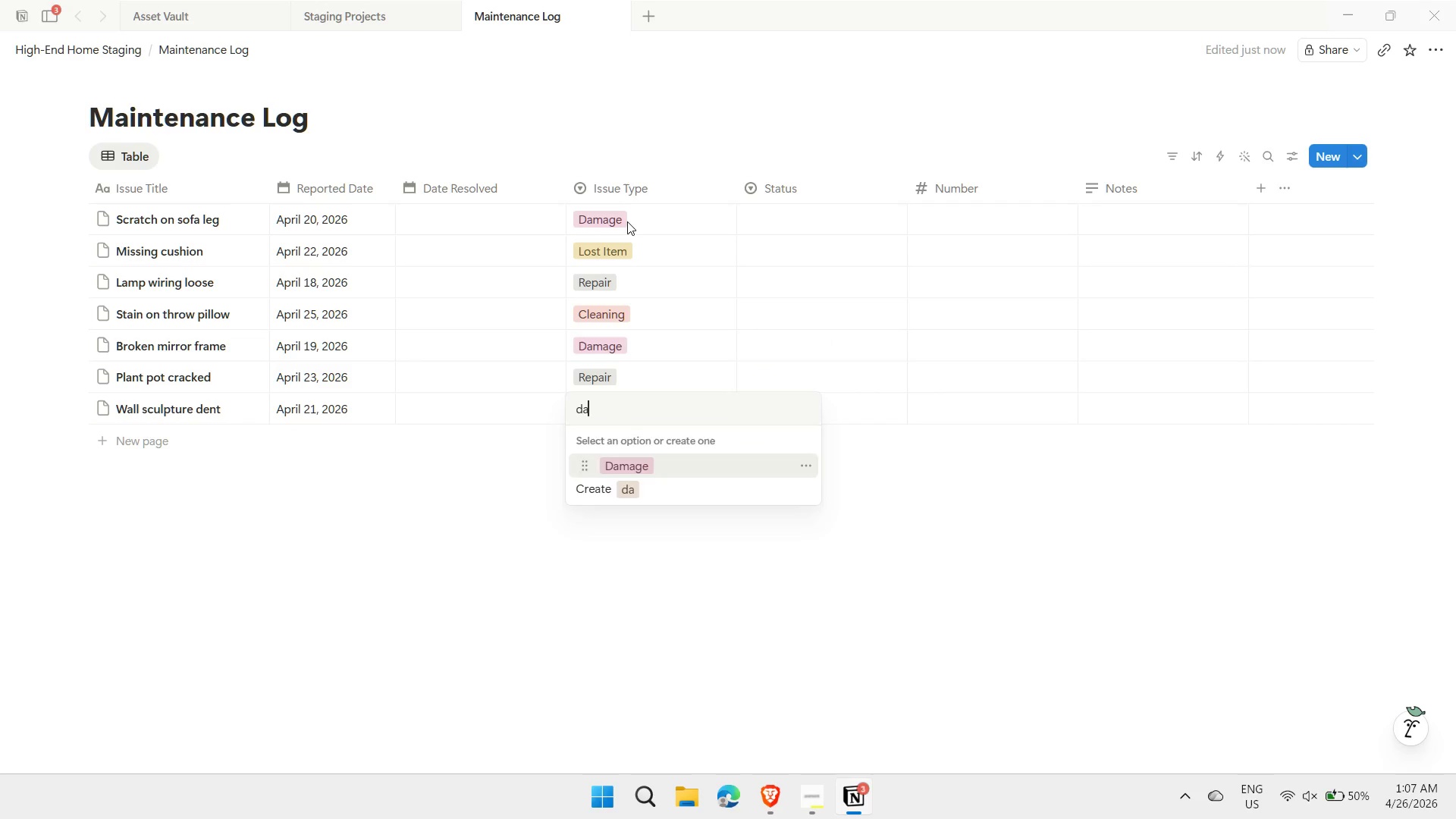 
key(Enter)
 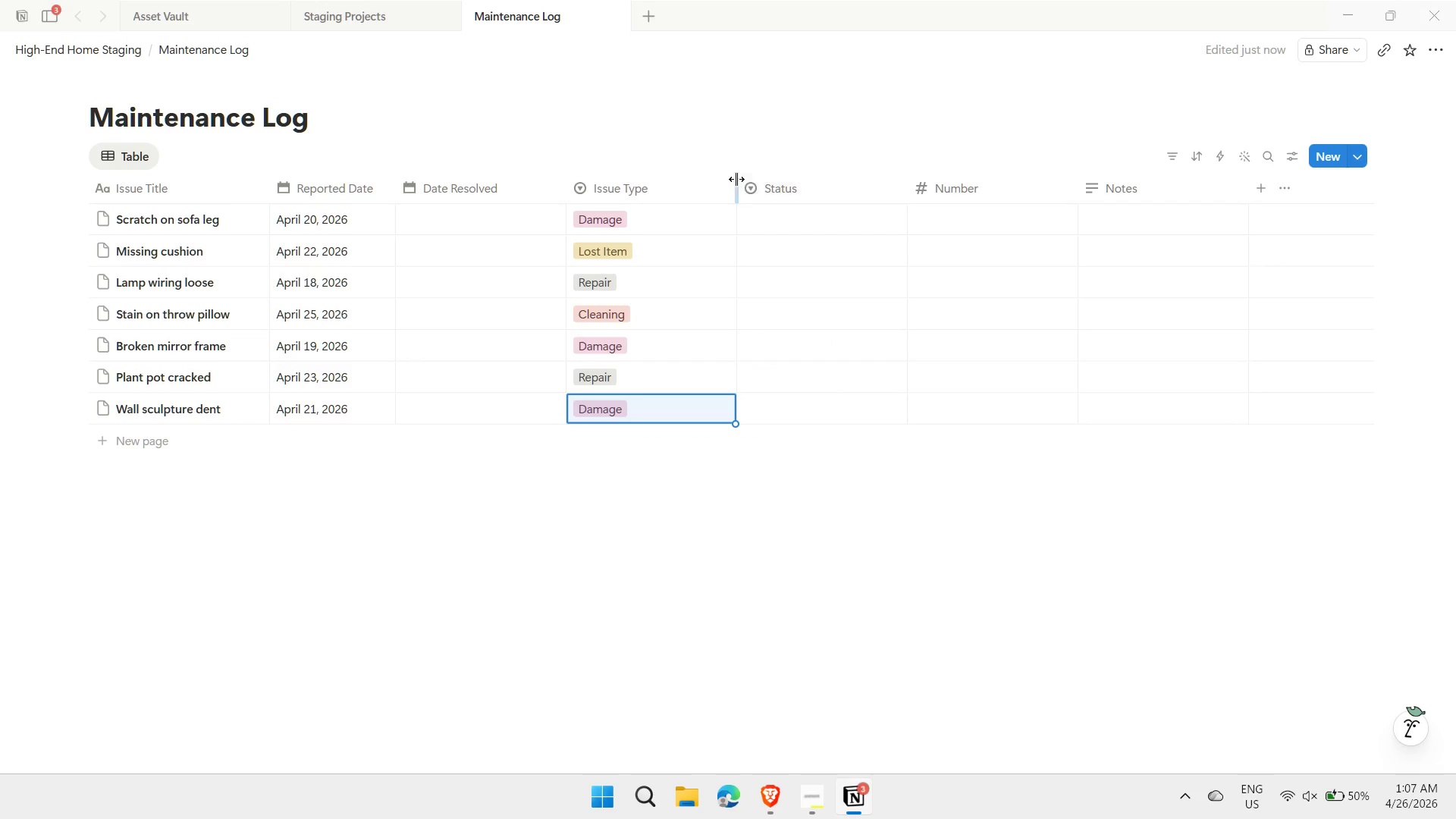 
left_click_drag(start_coordinate=[736, 181], to_coordinate=[681, 180])
 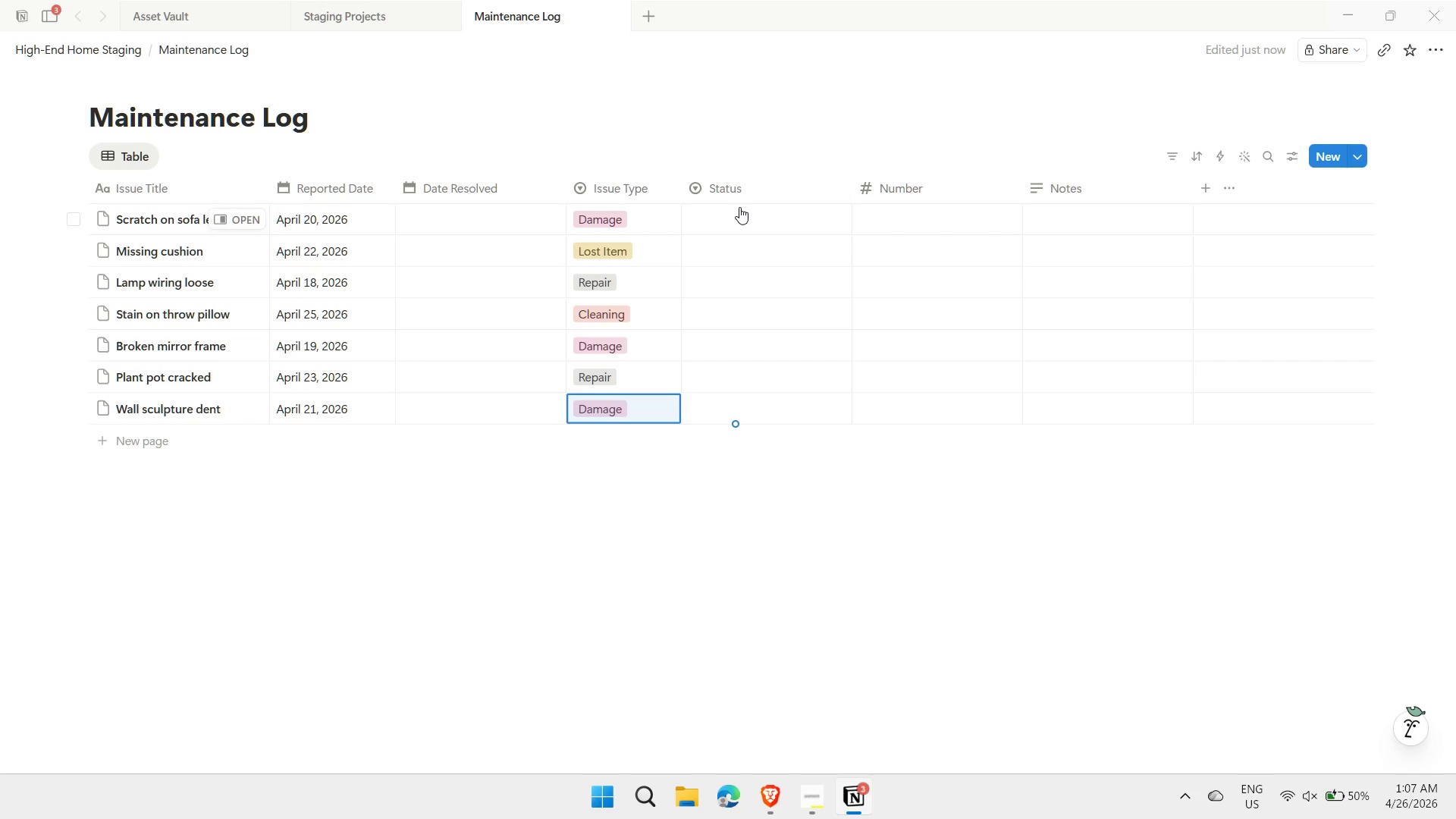 
left_click([735, 215])
 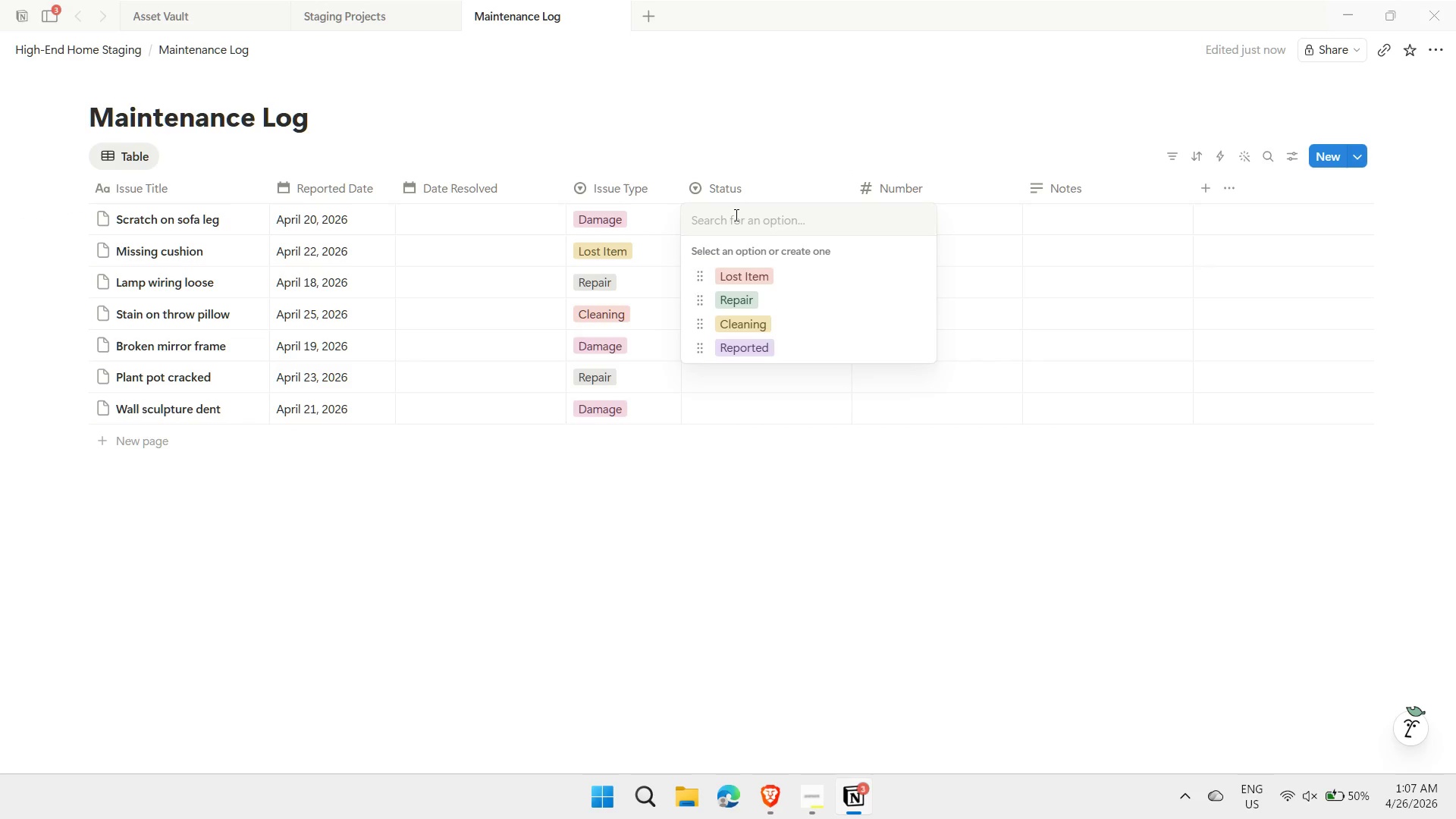 
type(re)
key(Escape)
 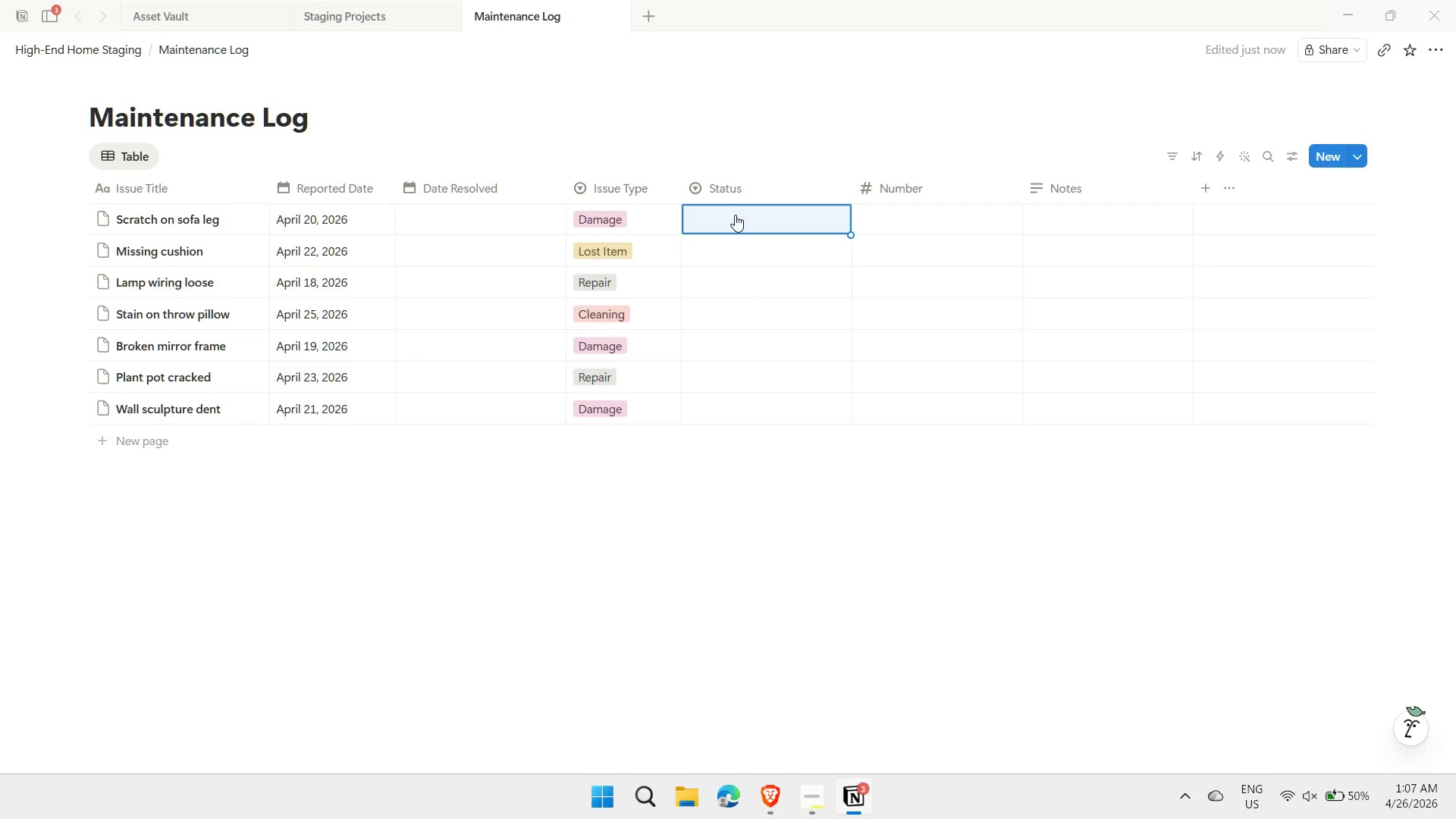 
wait(6.64)
 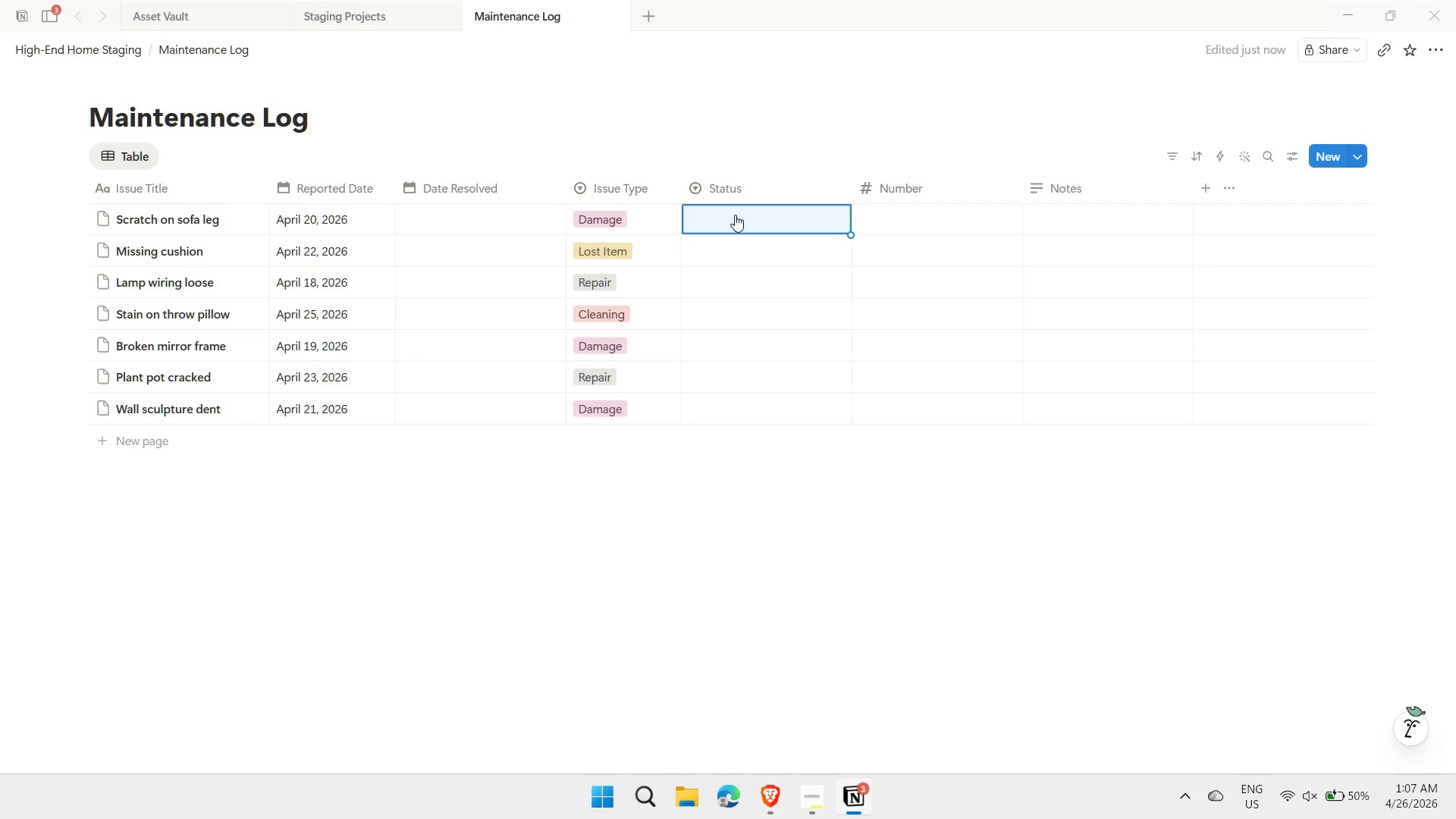 
left_click([776, 193])
 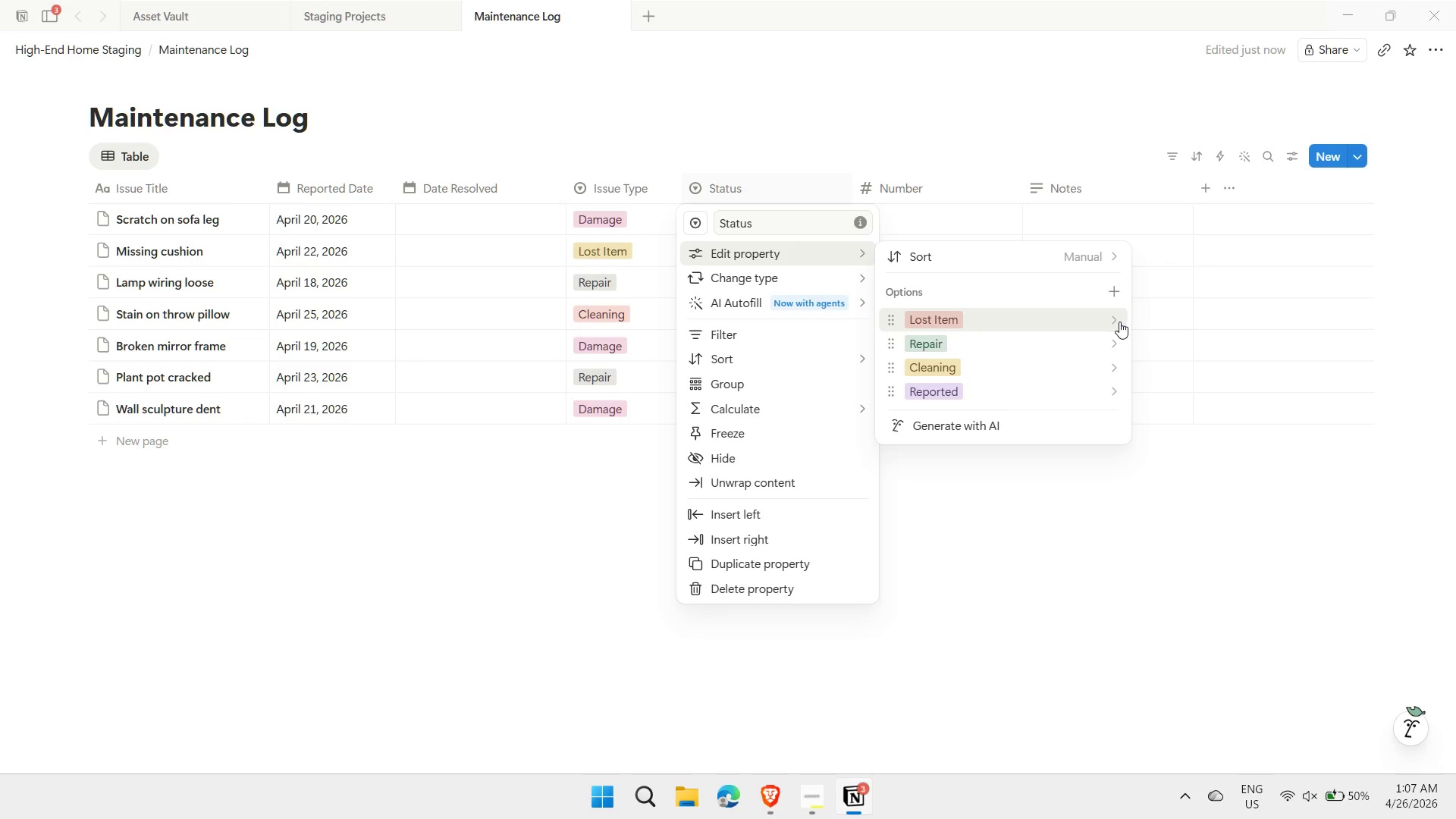 
left_click([1116, 322])
 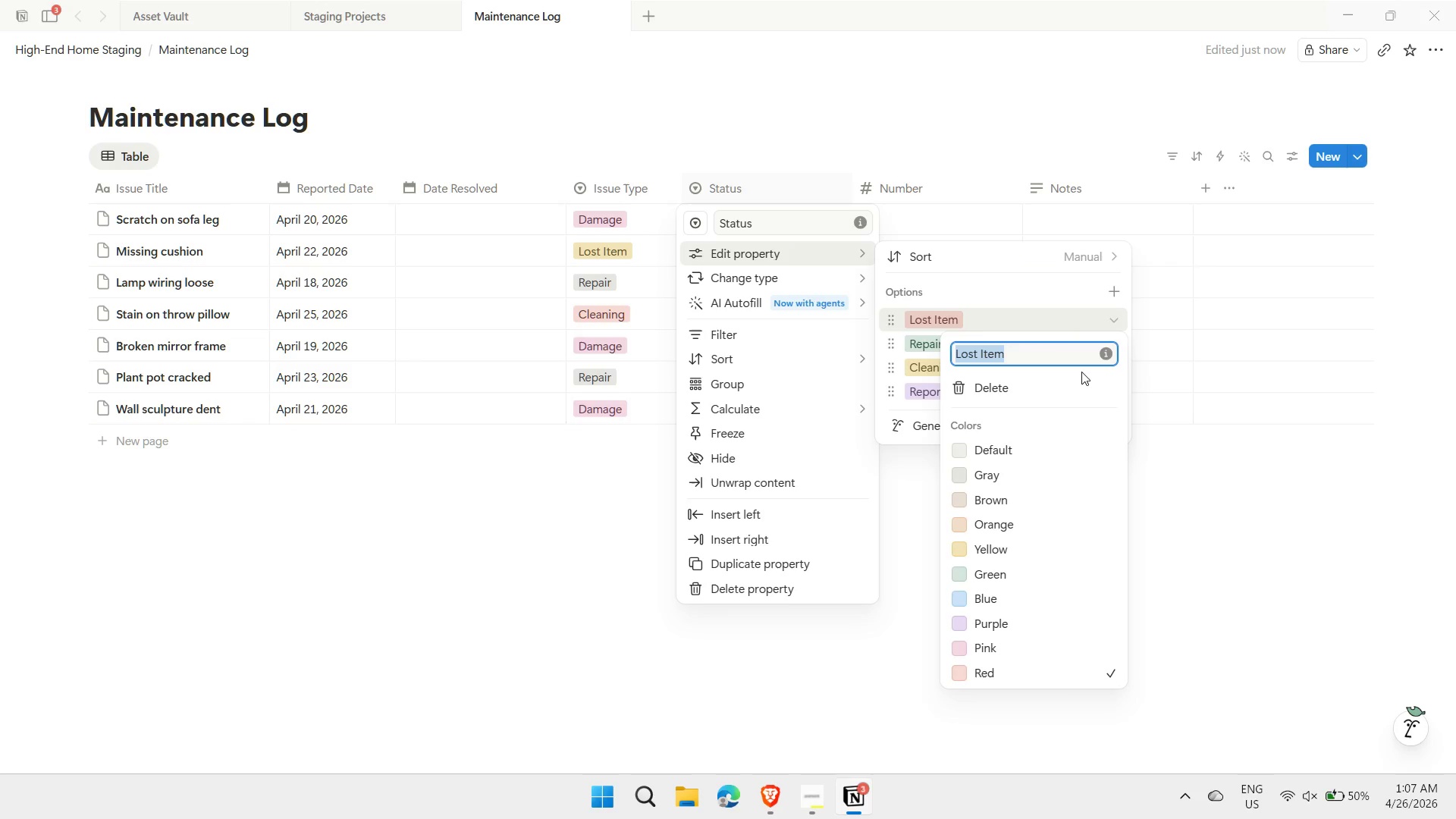 
left_click([1060, 392])
 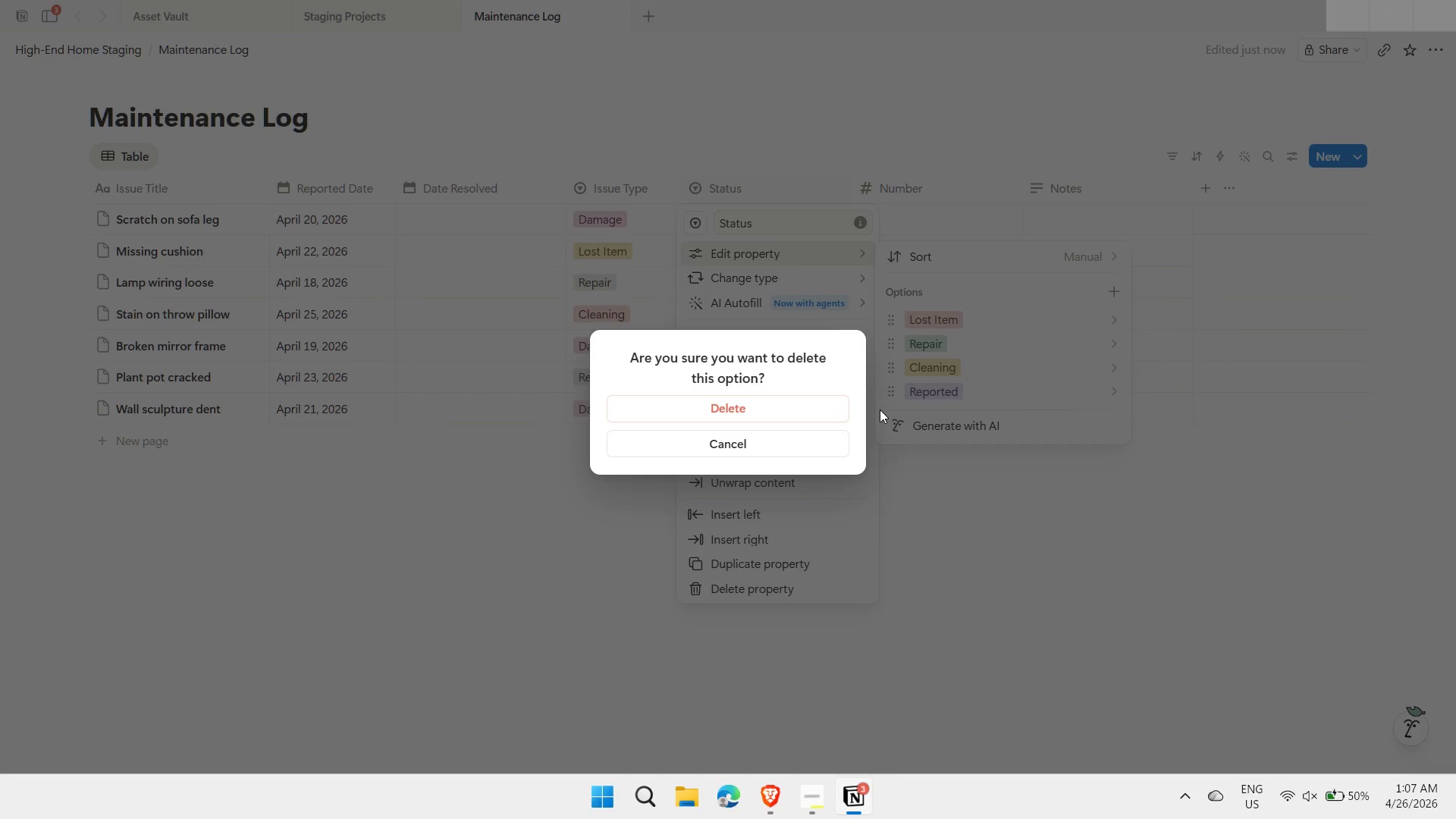 
left_click([825, 413])
 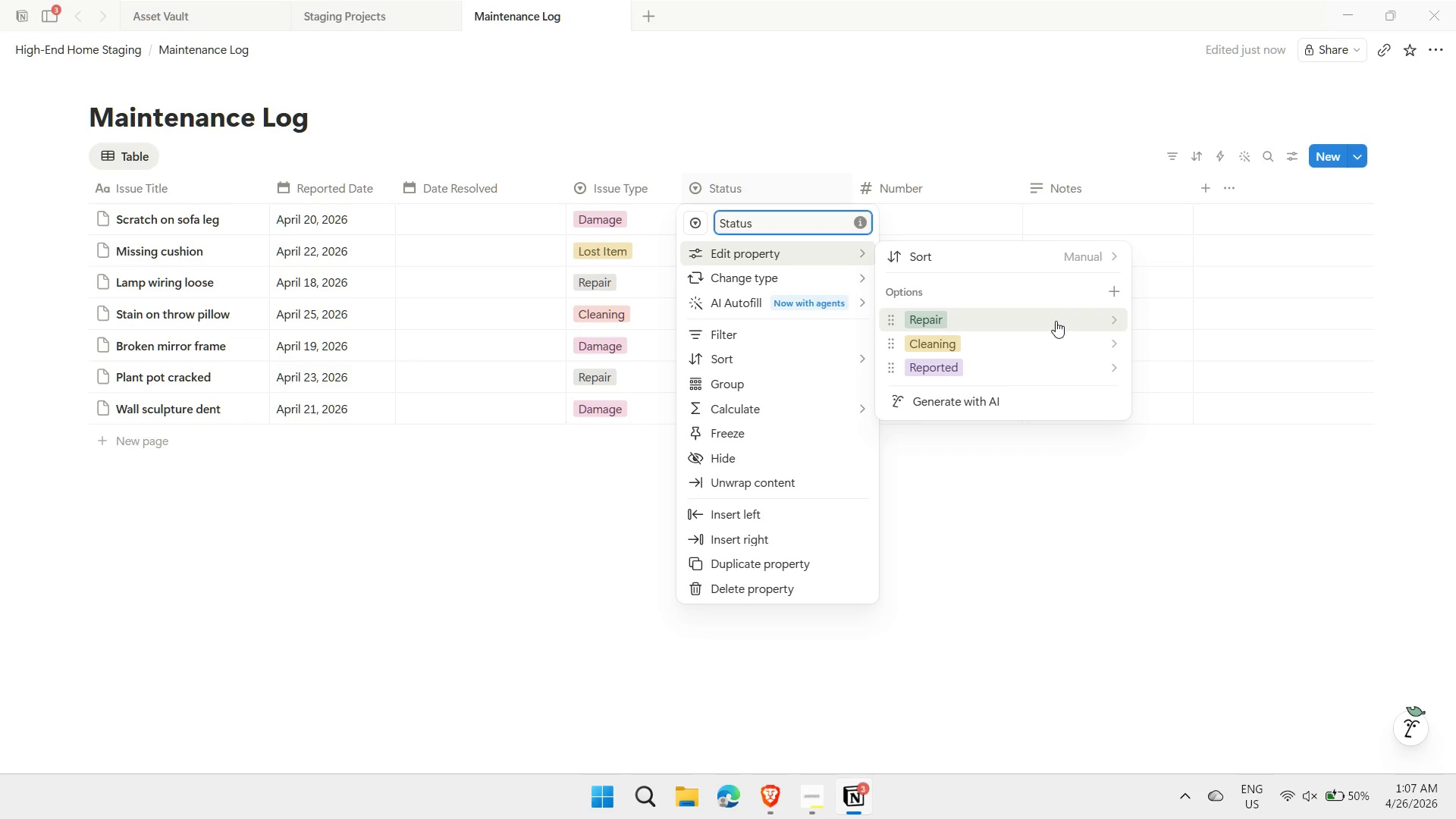 
left_click([1056, 321])
 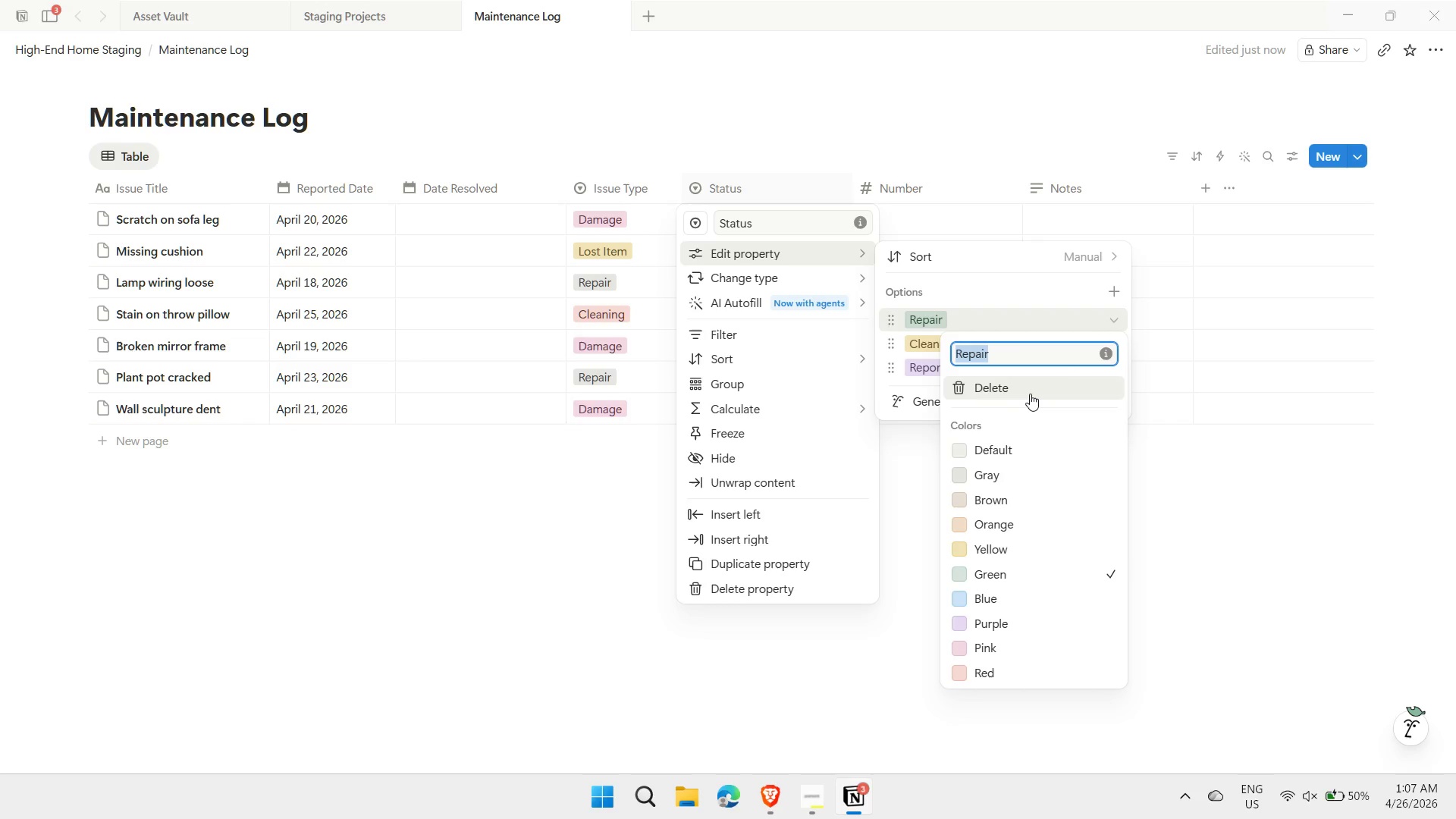 
left_click([1030, 392])
 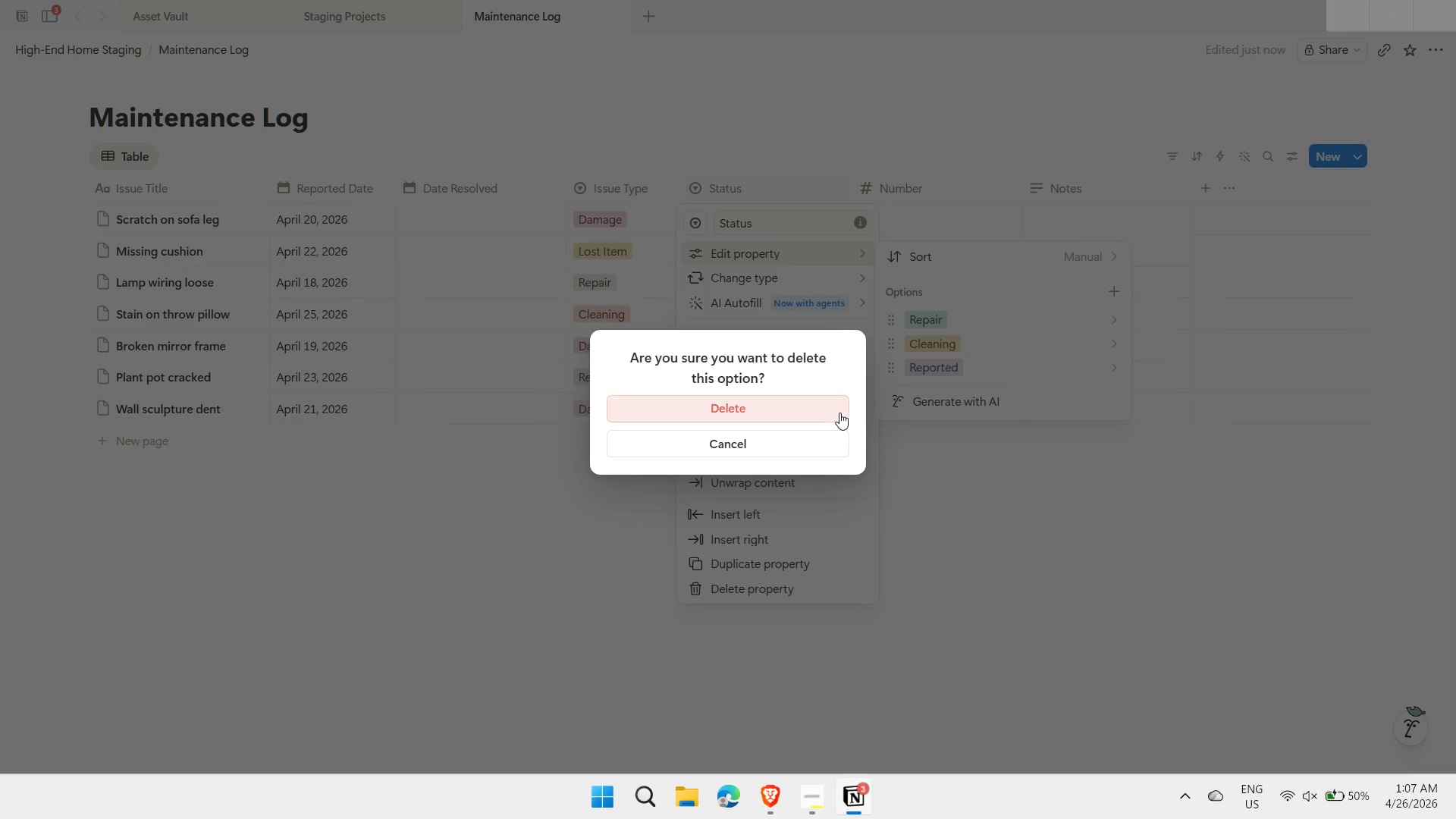 
left_click([816, 412])
 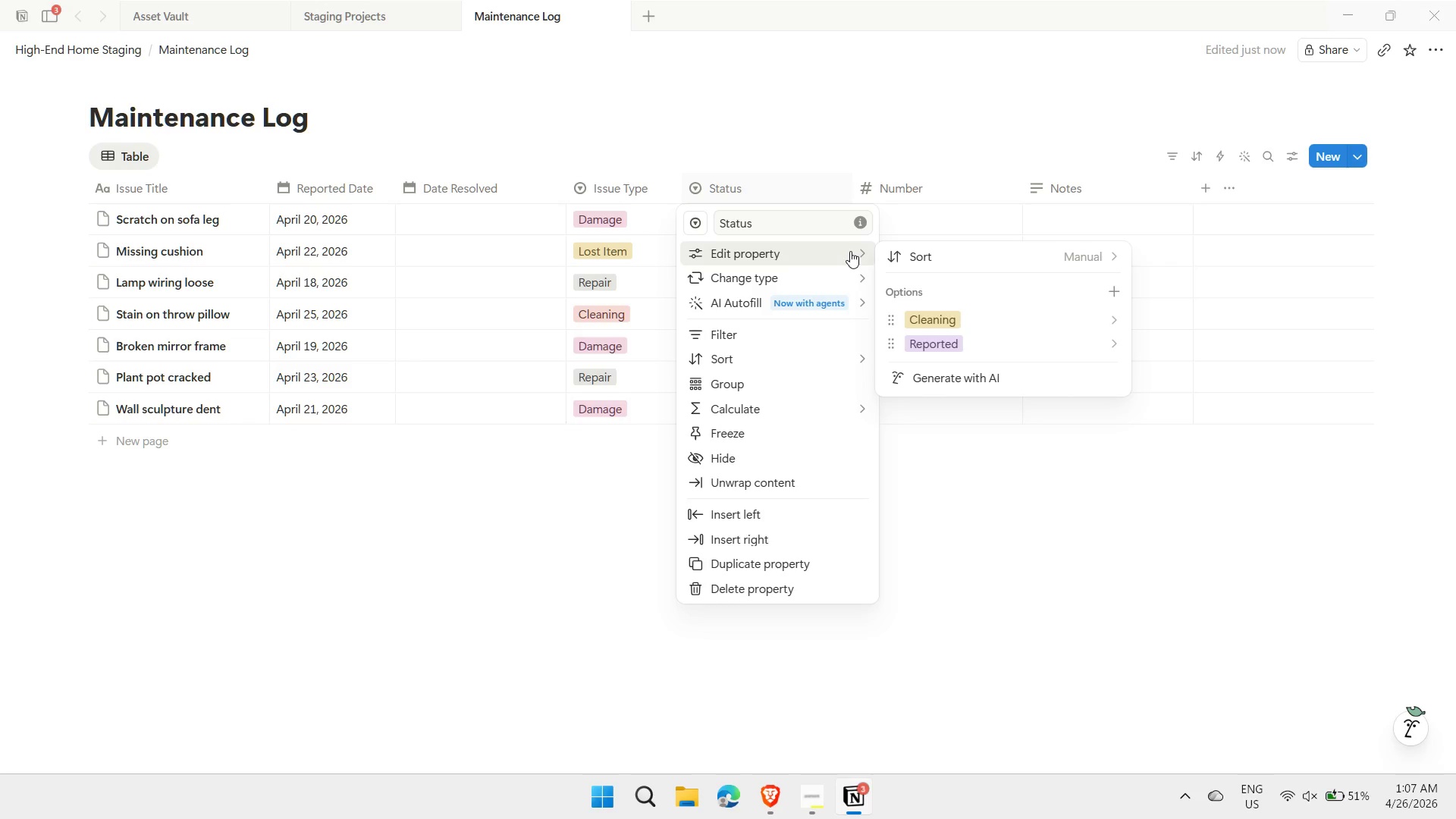 
left_click([979, 319])
 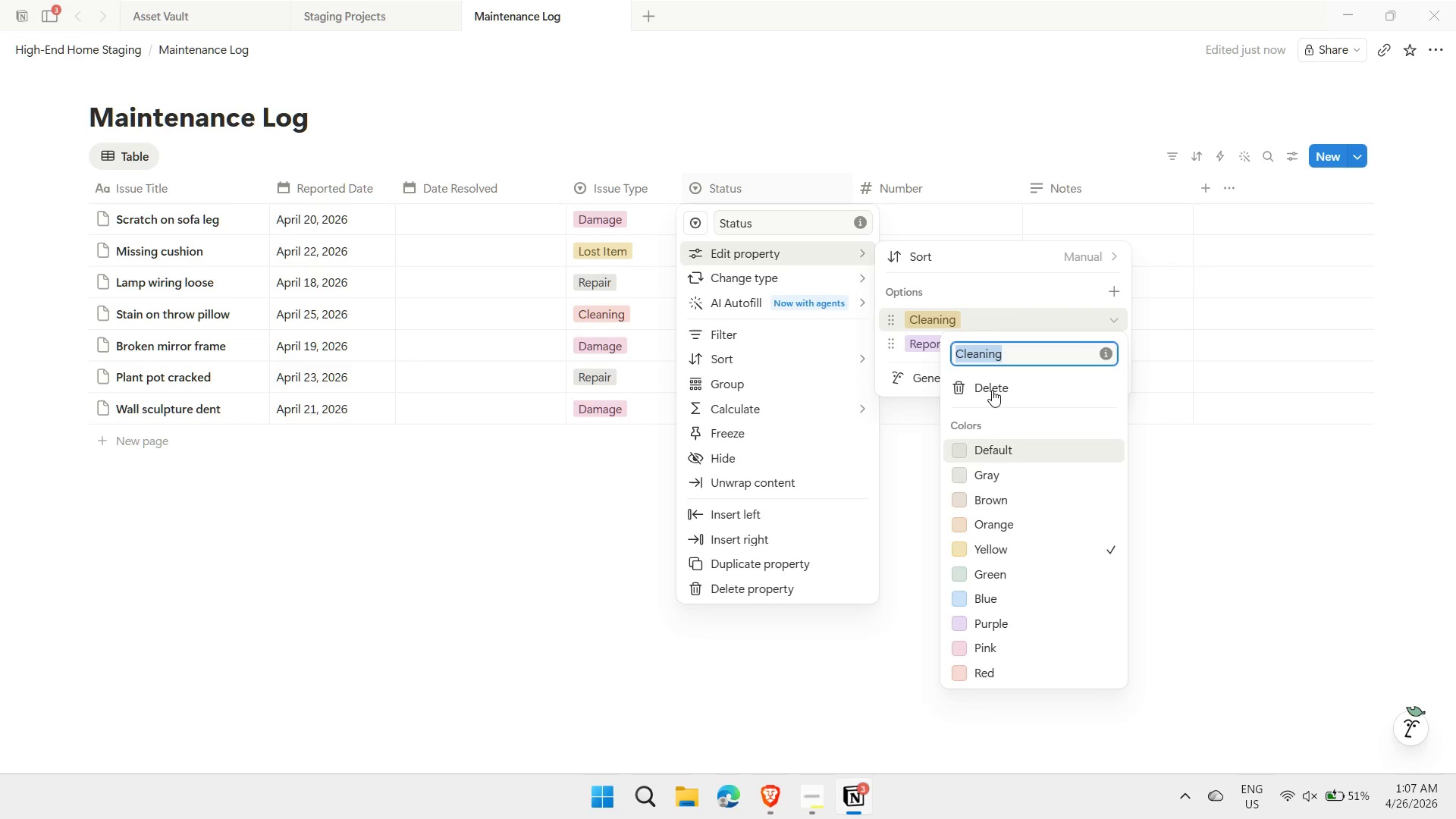 
left_click([990, 383])
 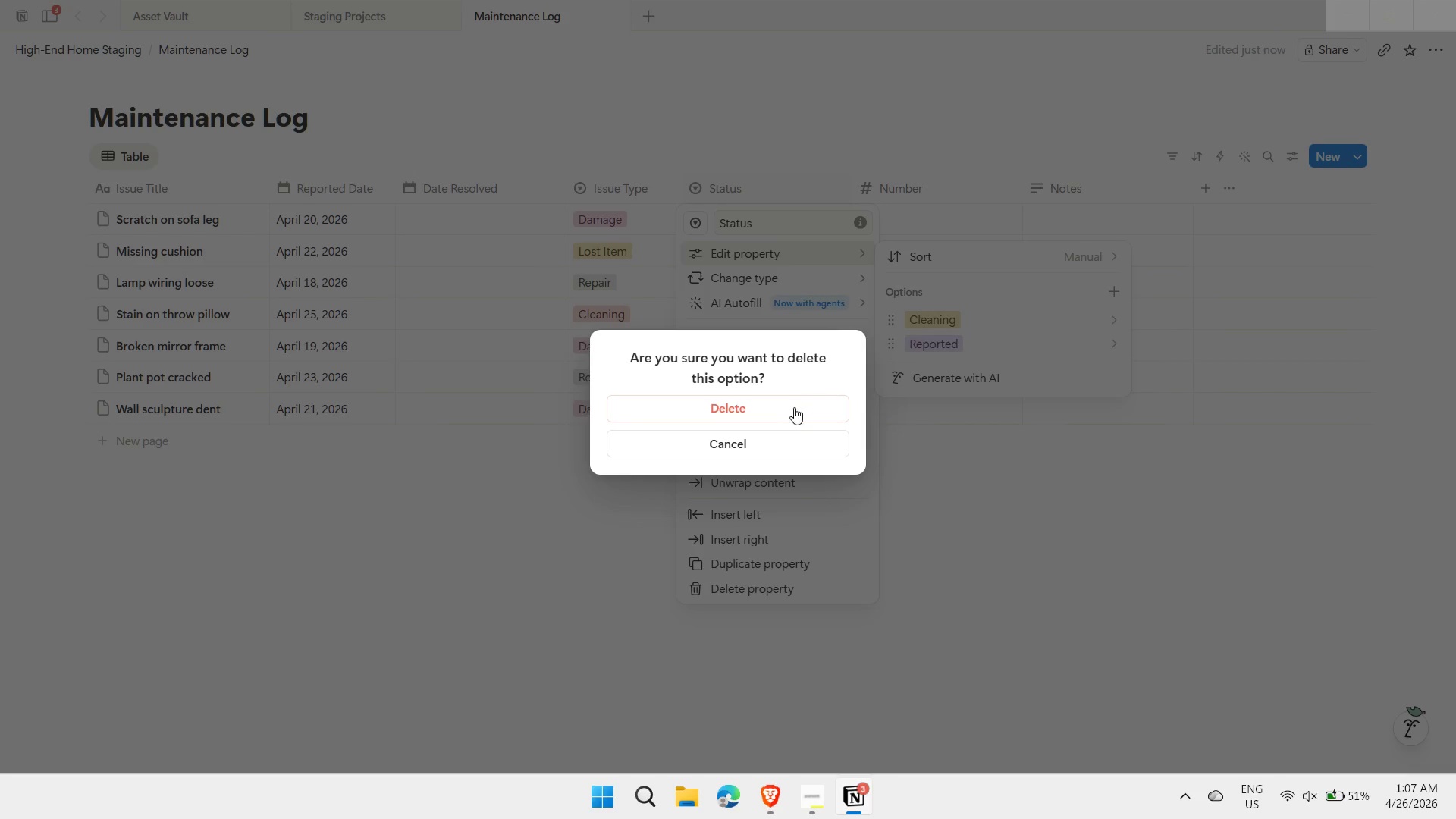 
left_click([788, 409])
 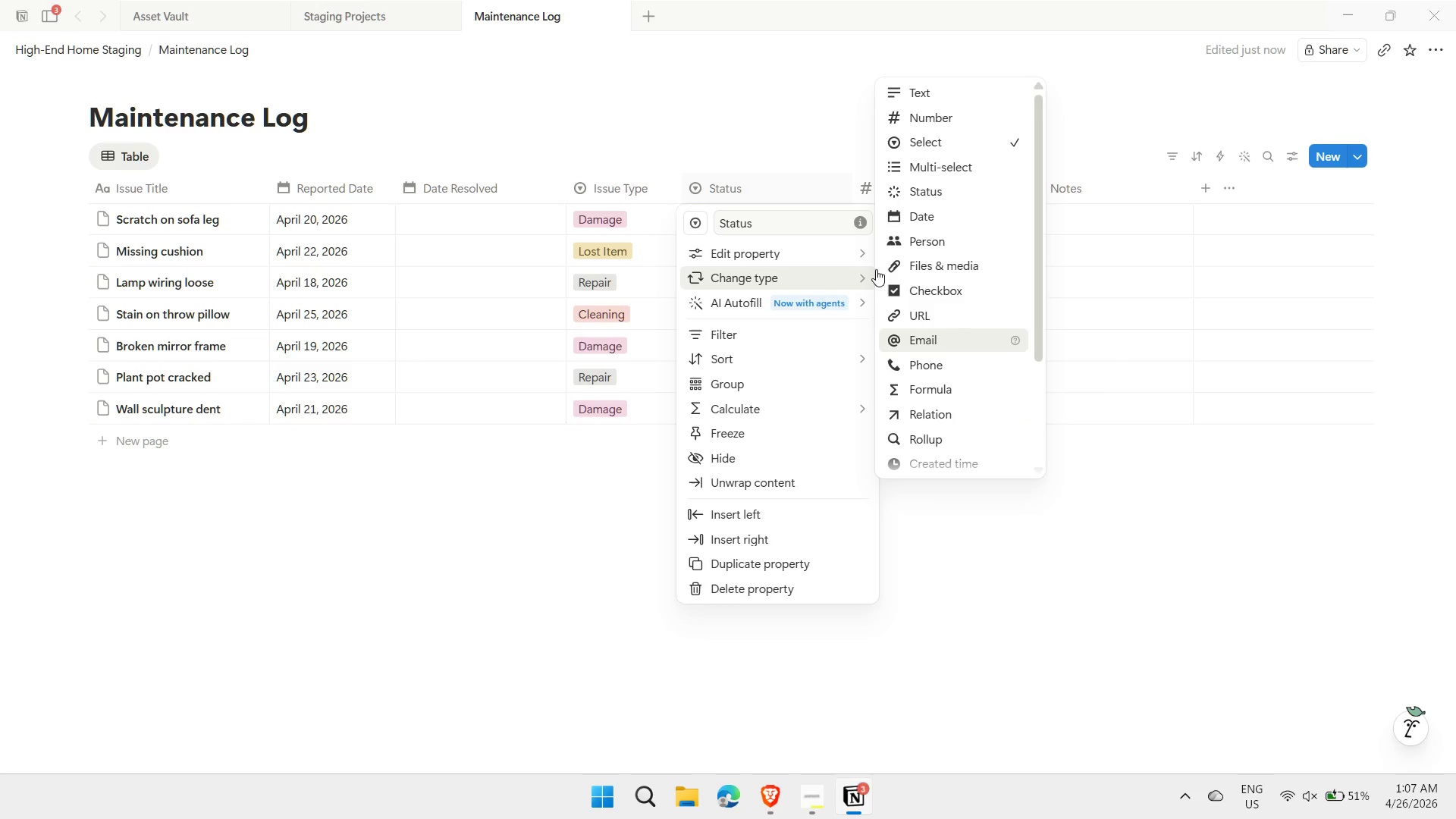 
mouse_move([868, 268])
 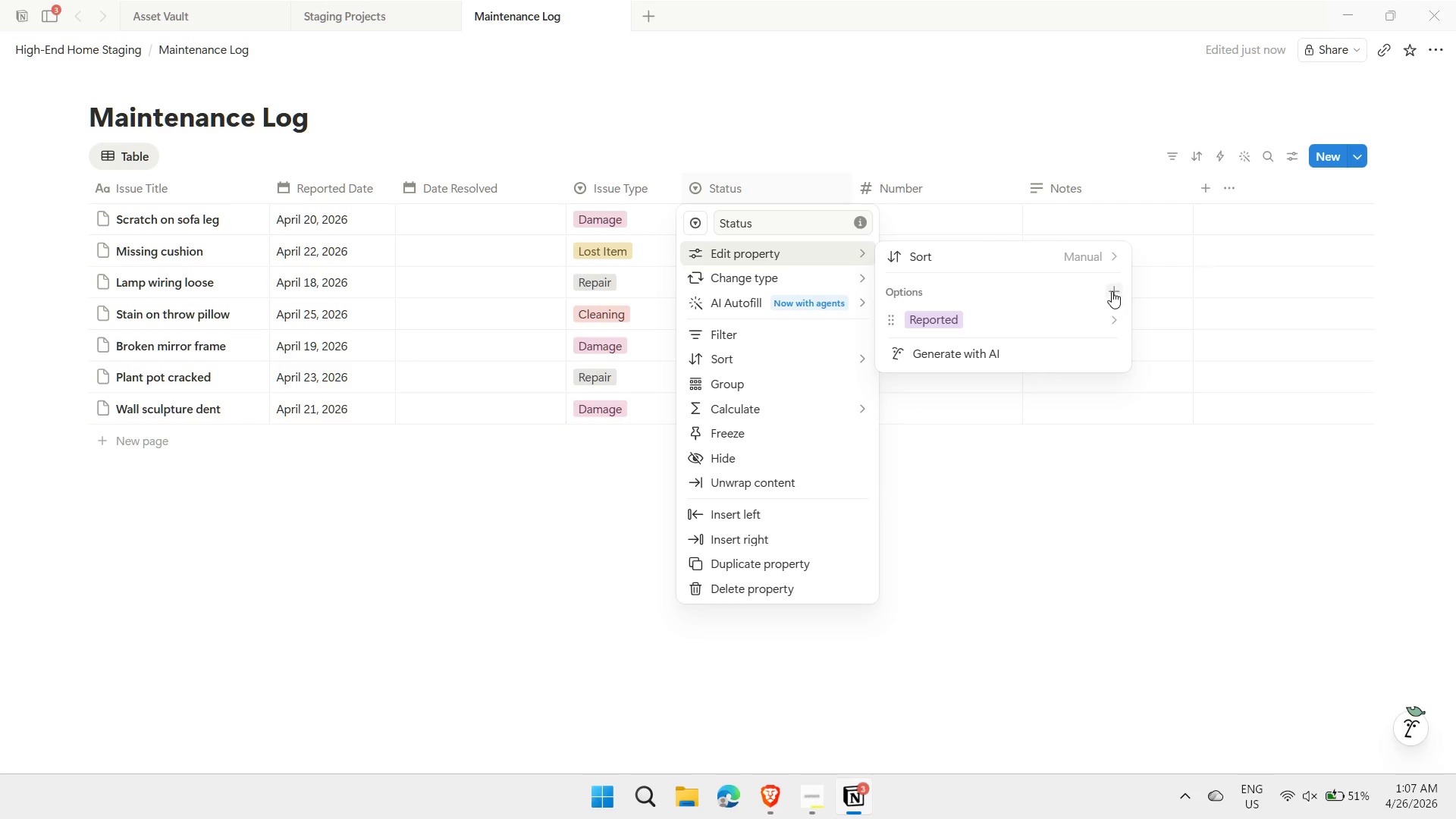 
left_click([1111, 291])
 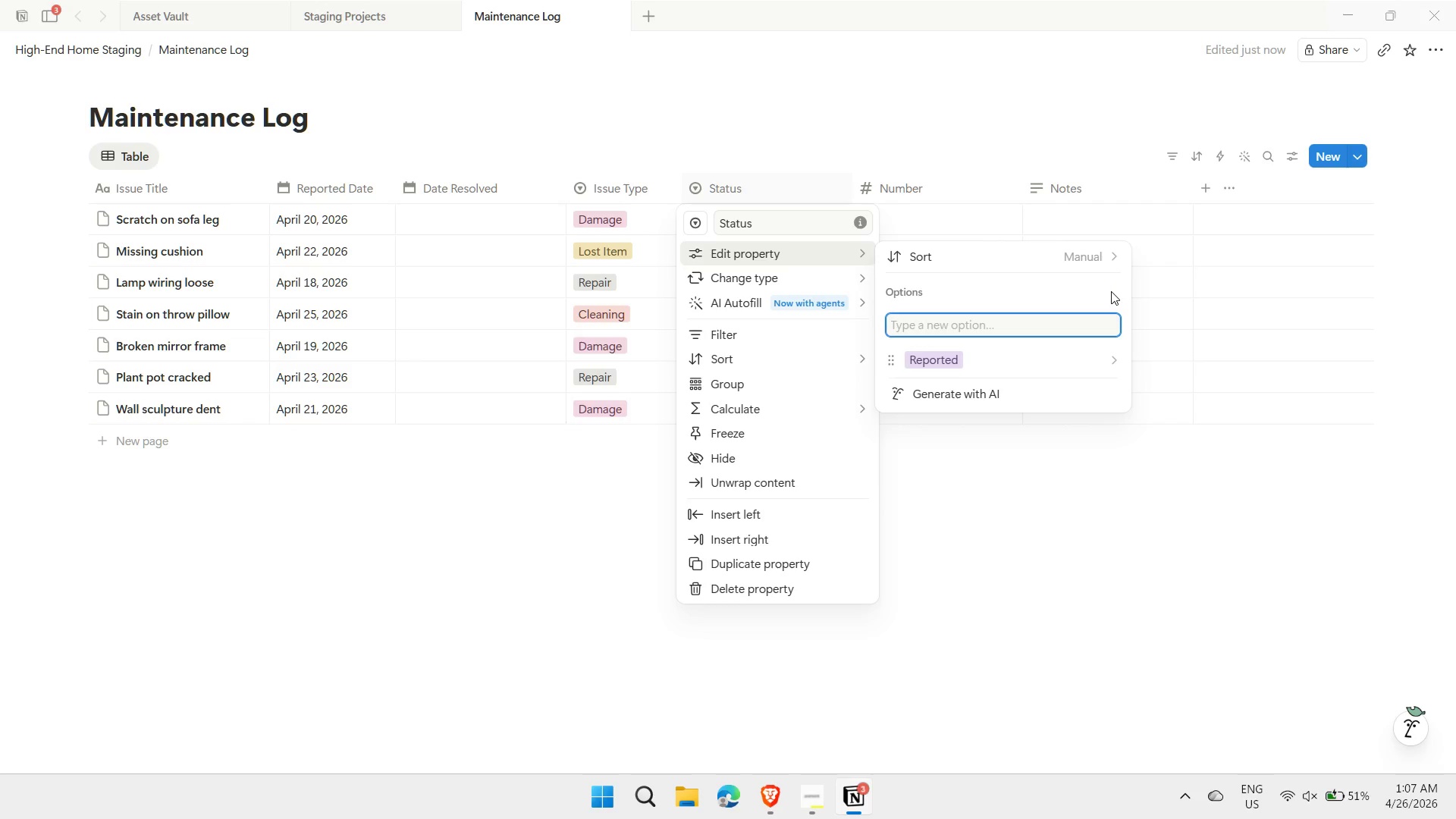 
type(In Progress)
 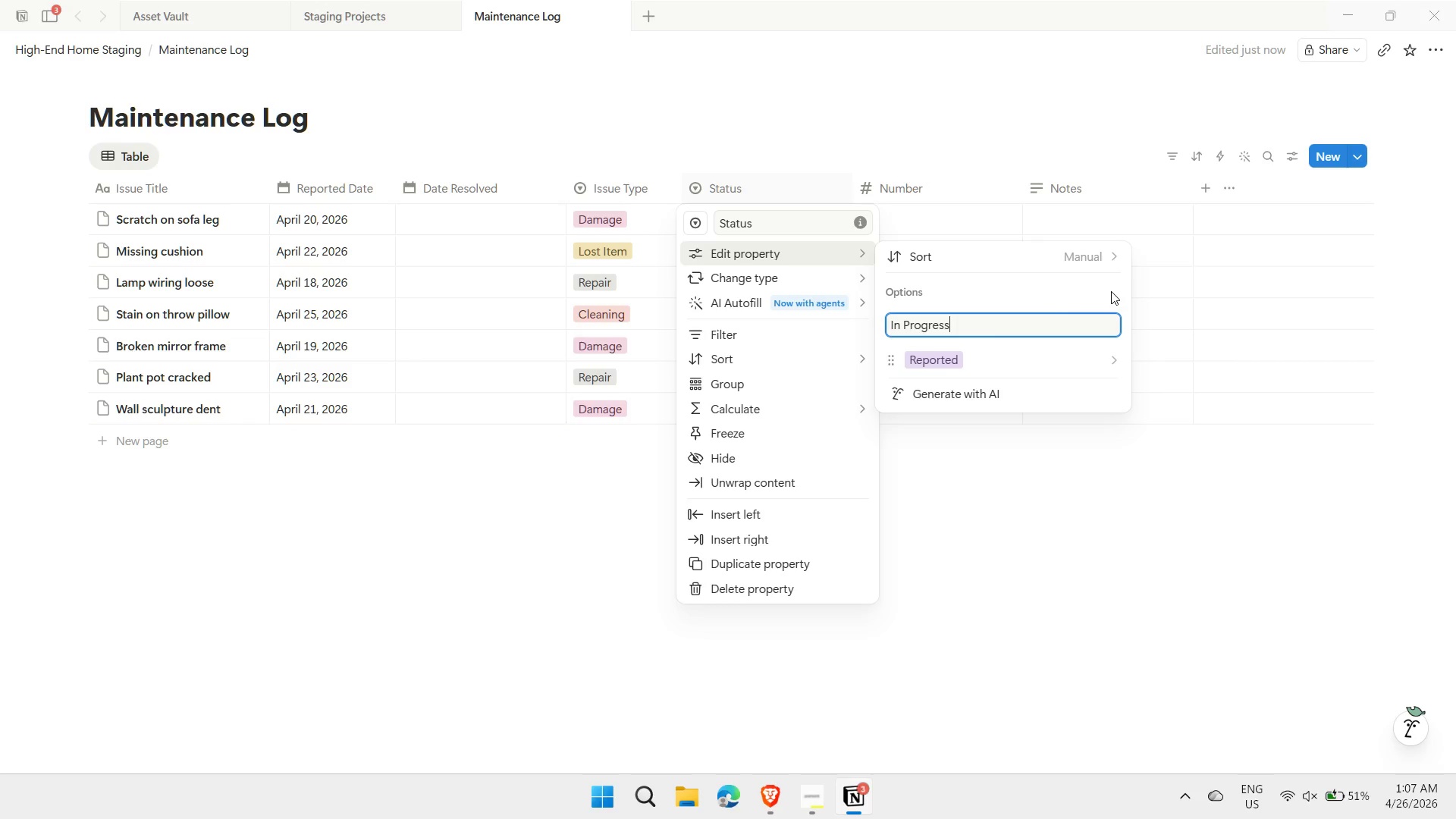 
key(Enter)
 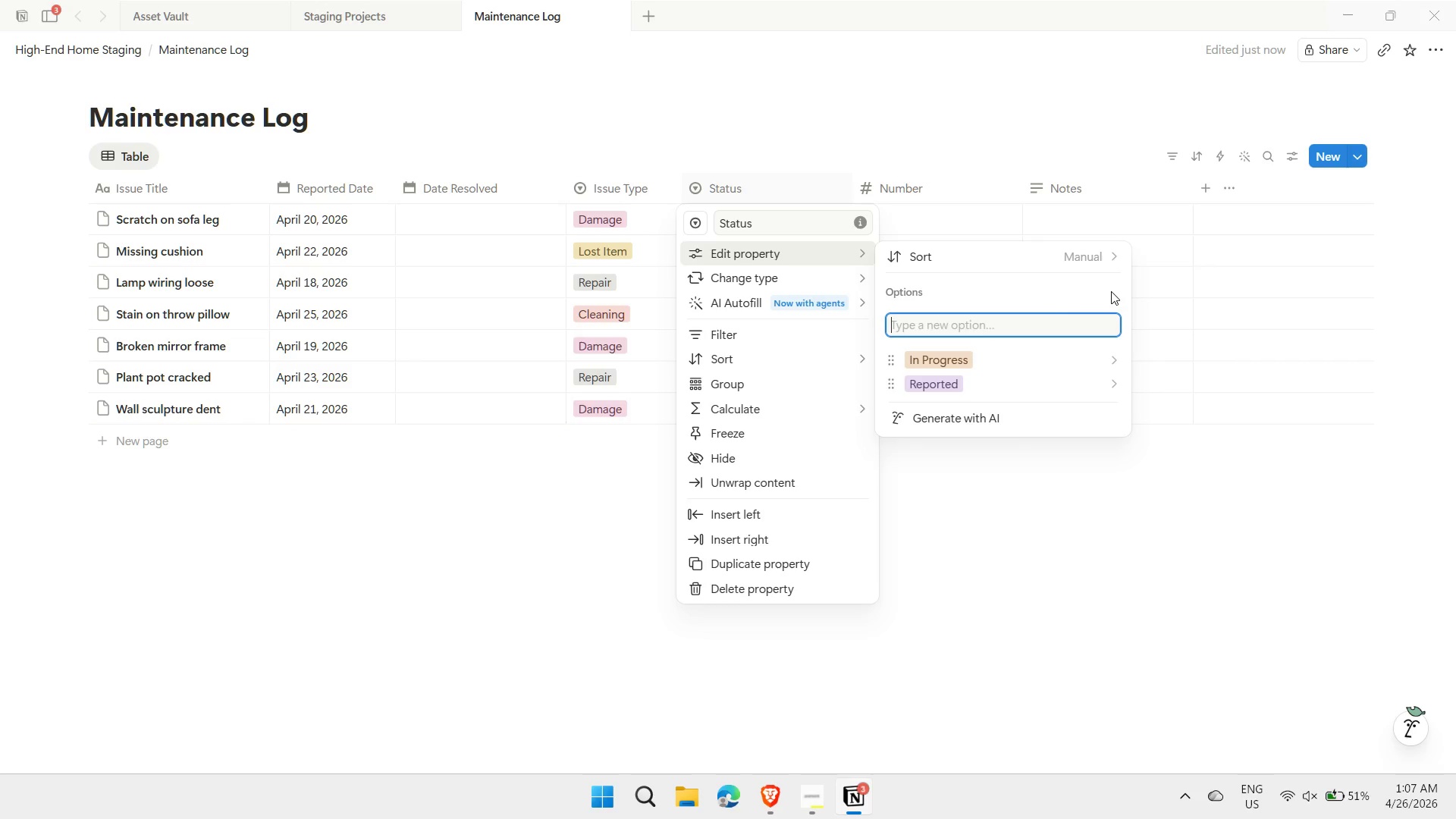 
type(Resolved)
 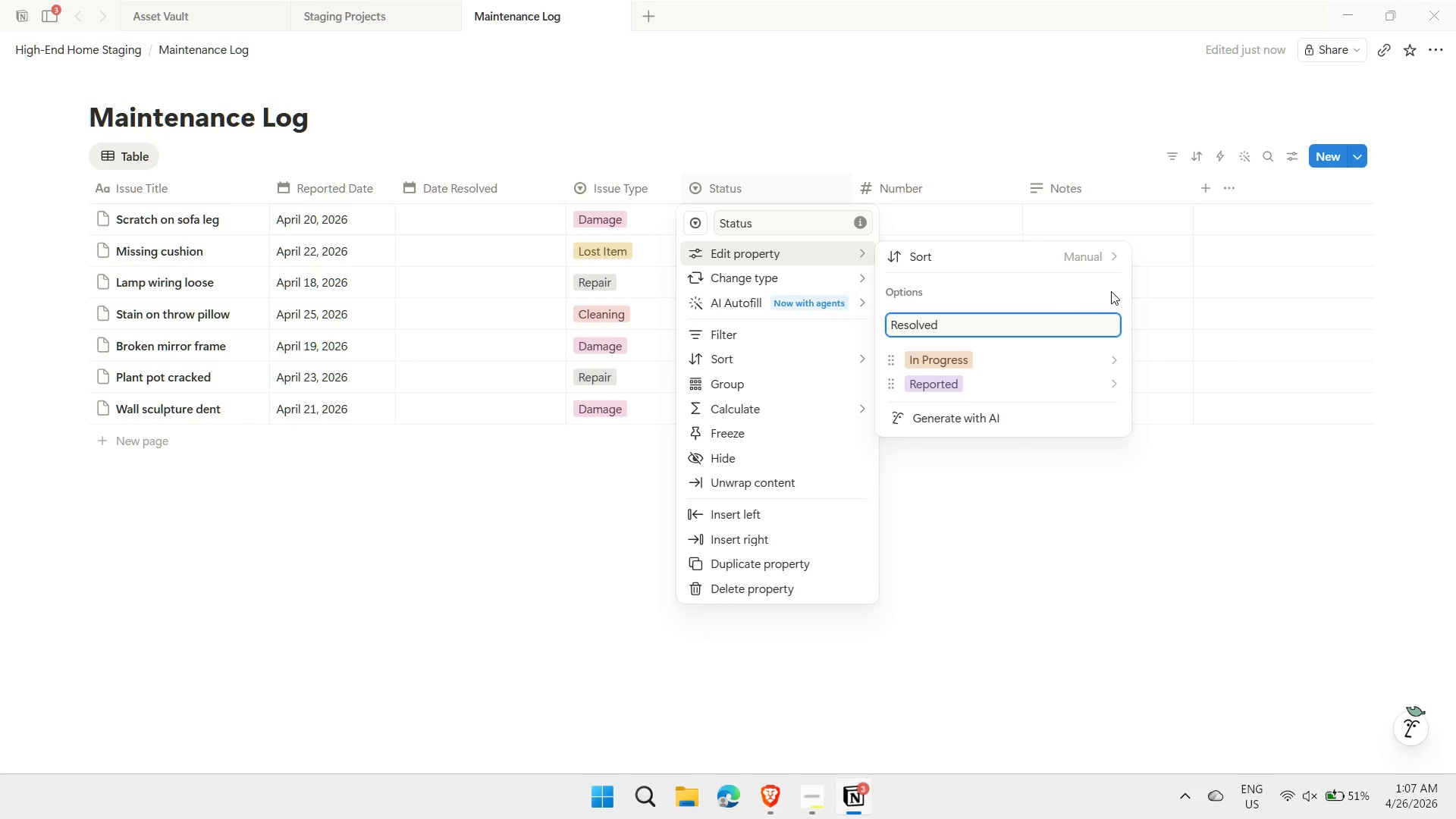 
key(Enter)
 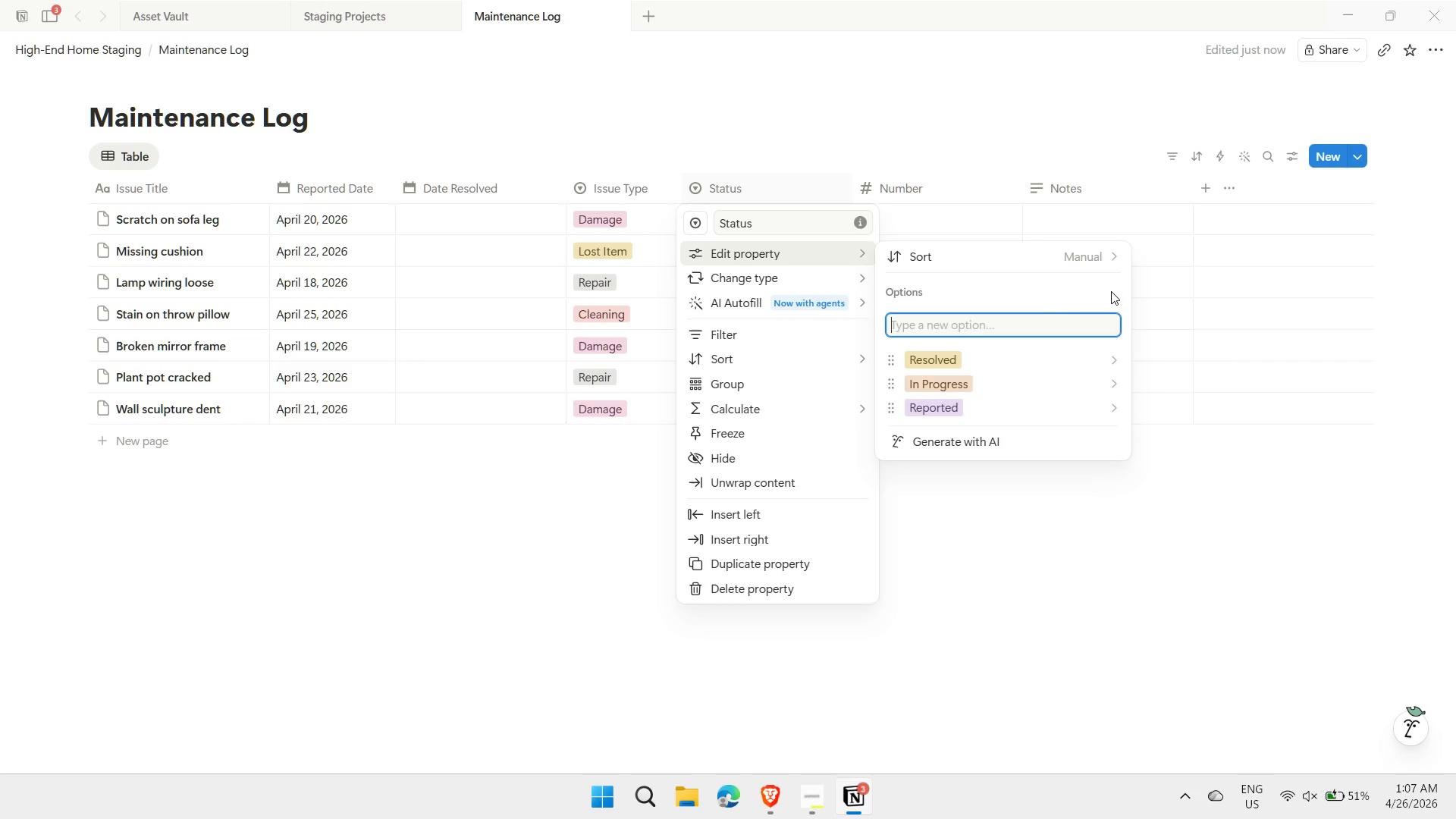 
type(Closed)
 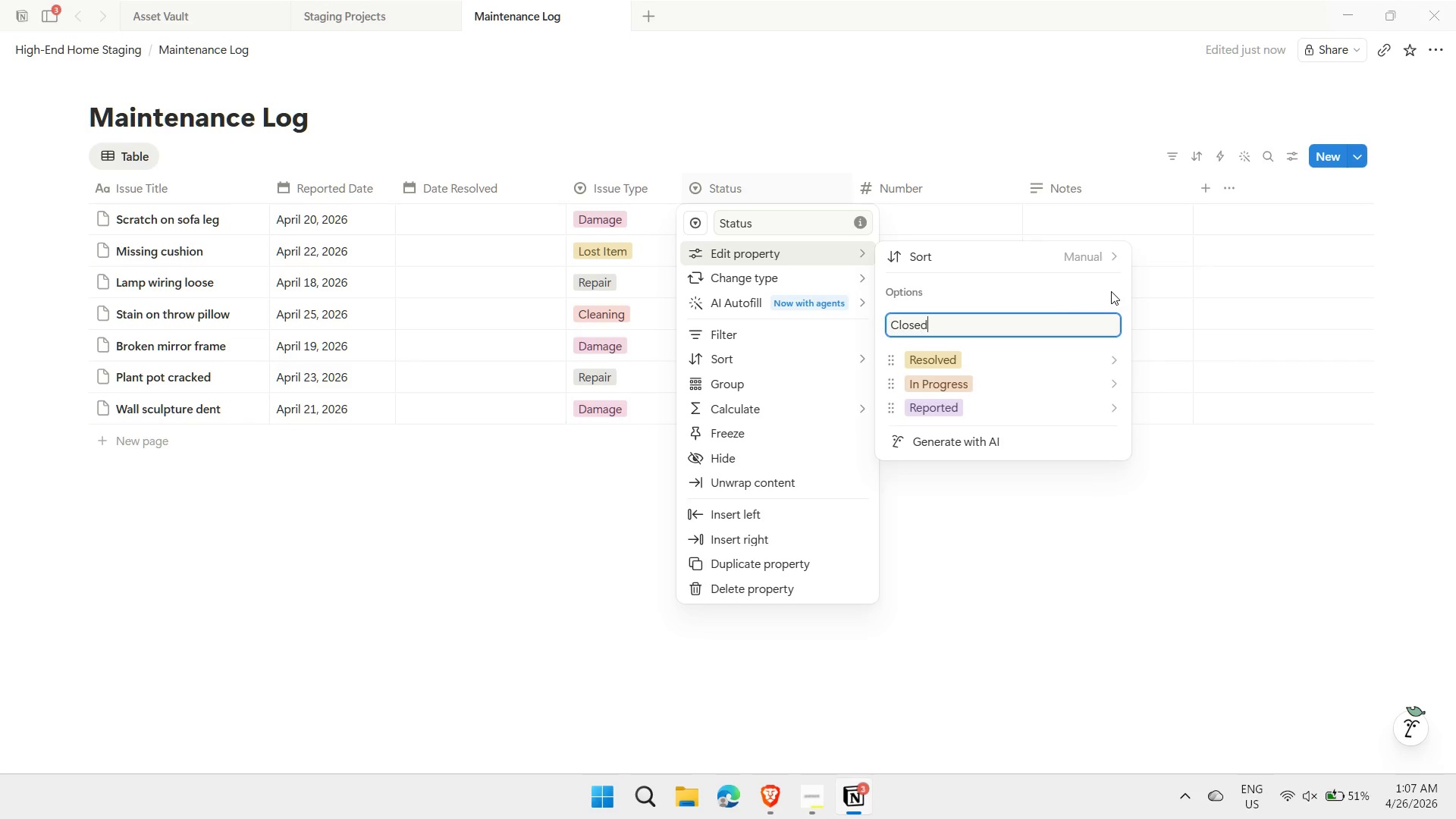 
key(Enter)
 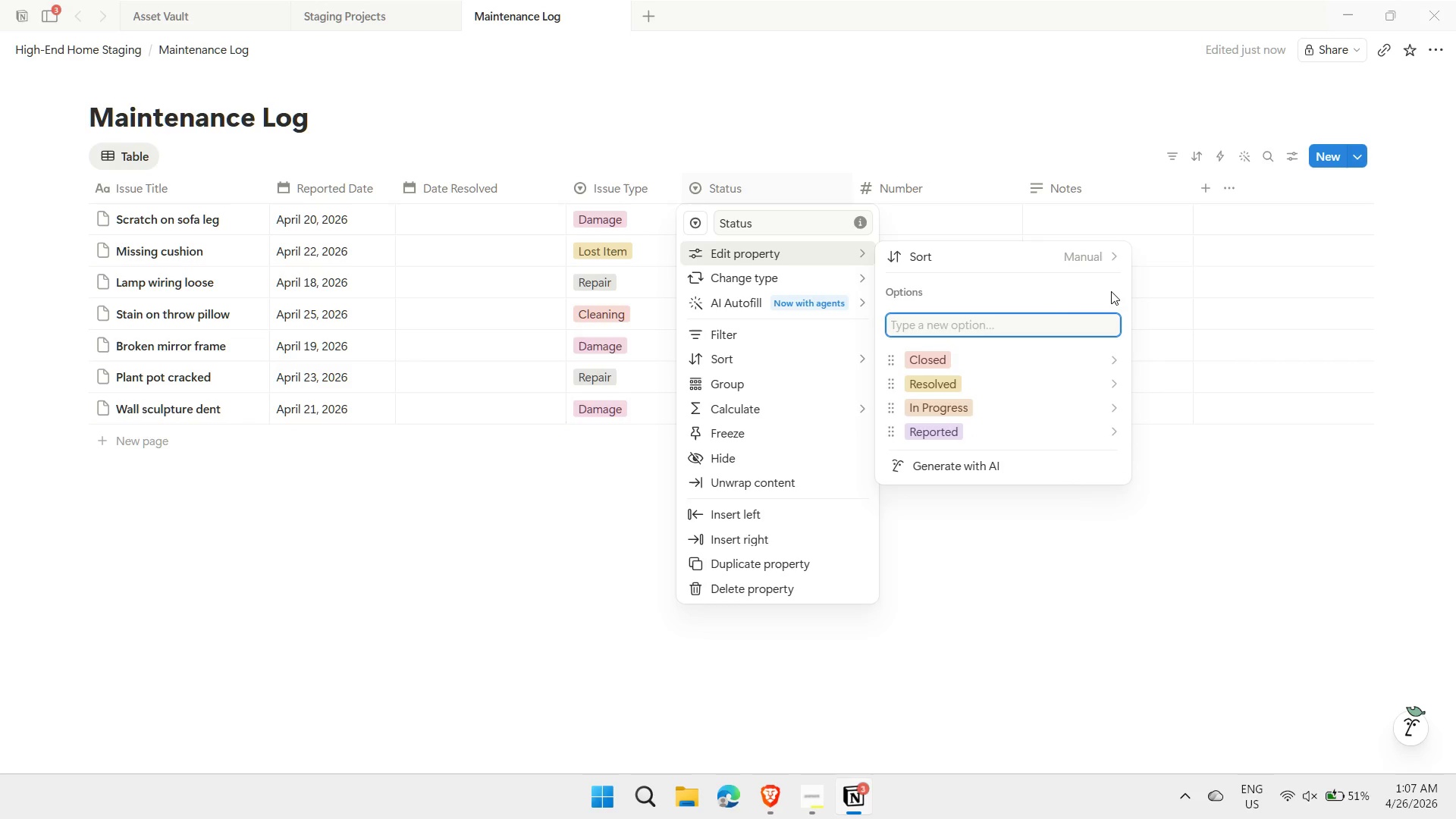 
key(Escape)
 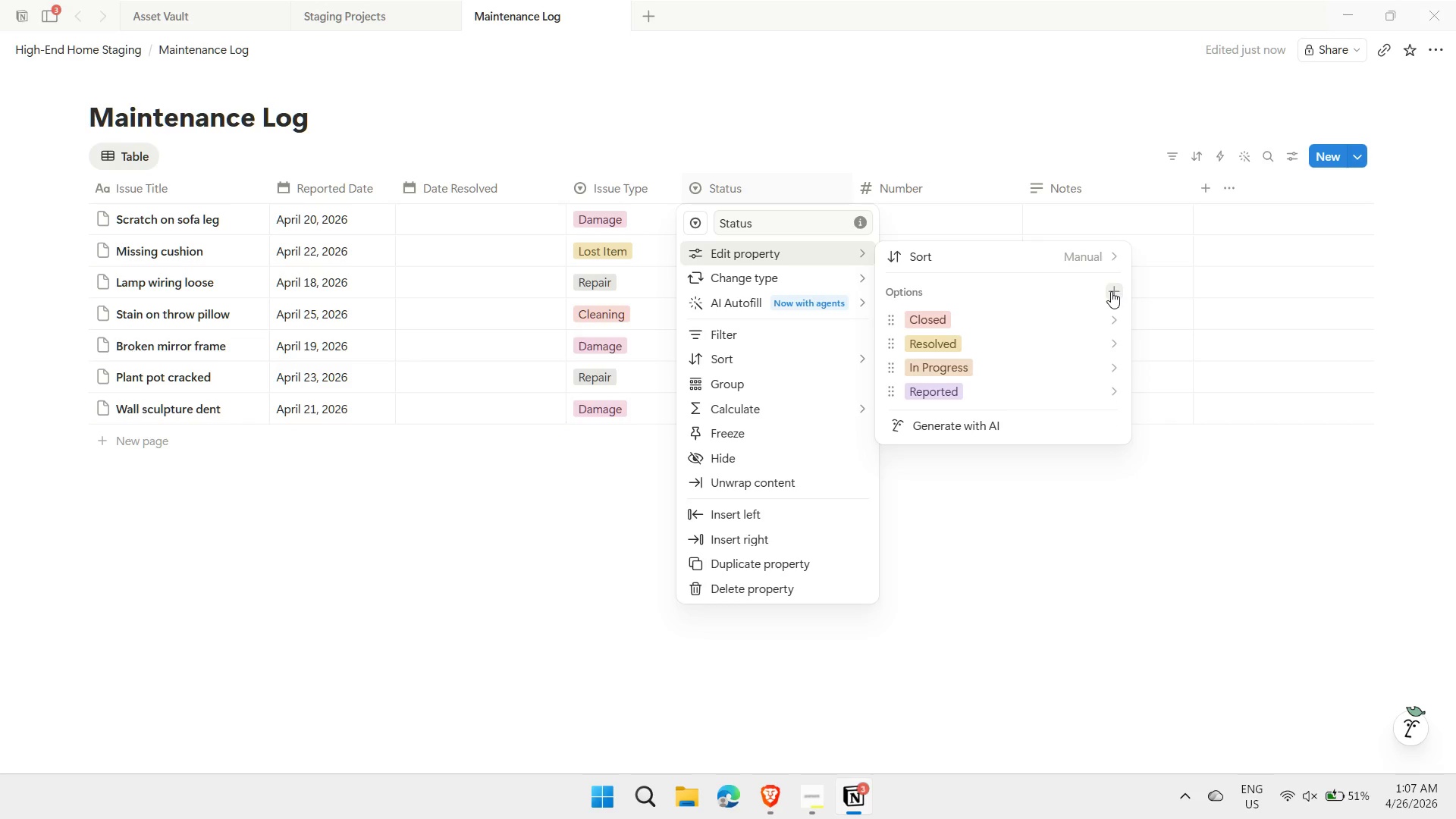 
key(Escape)
 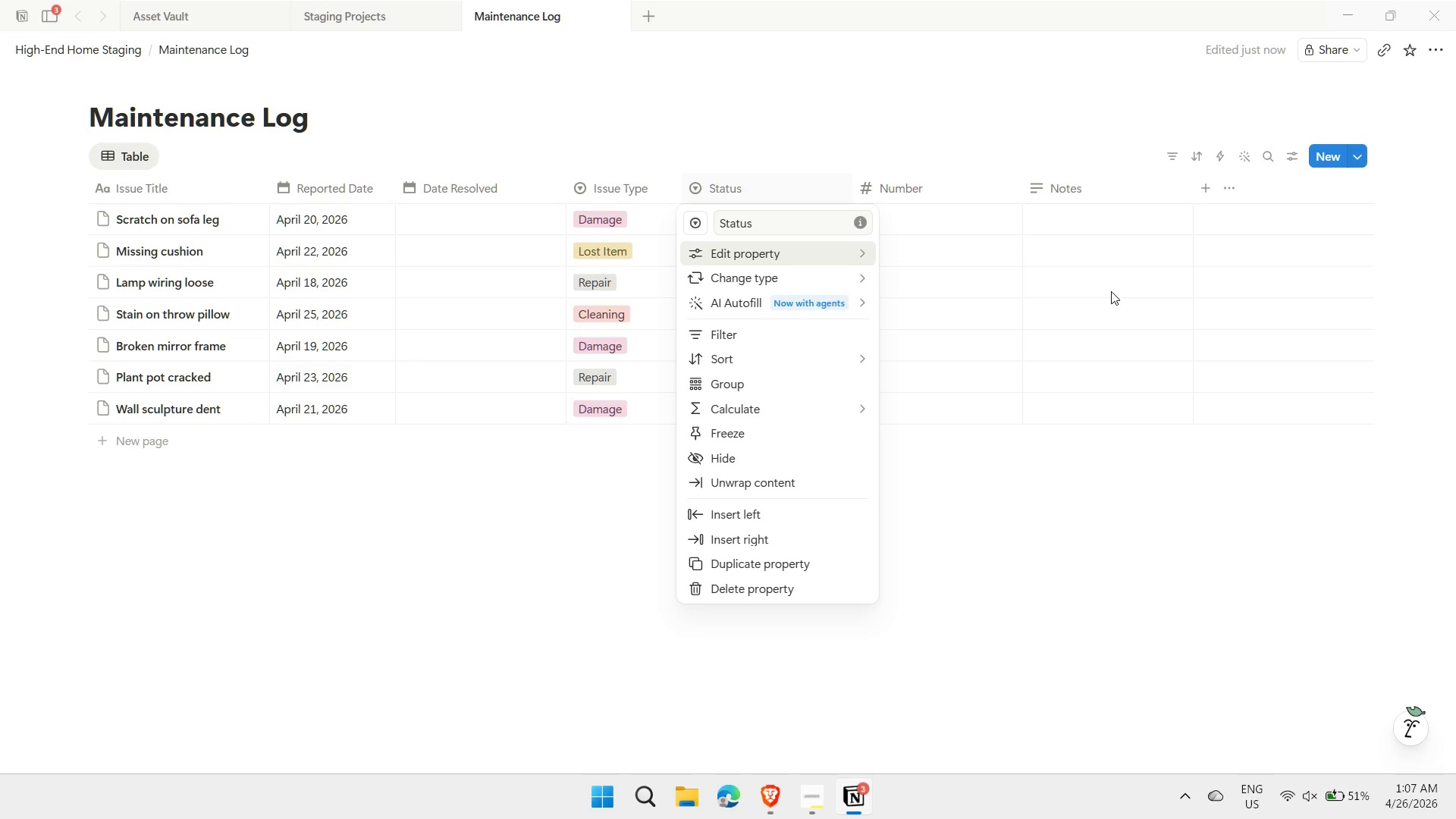 
key(Escape)
 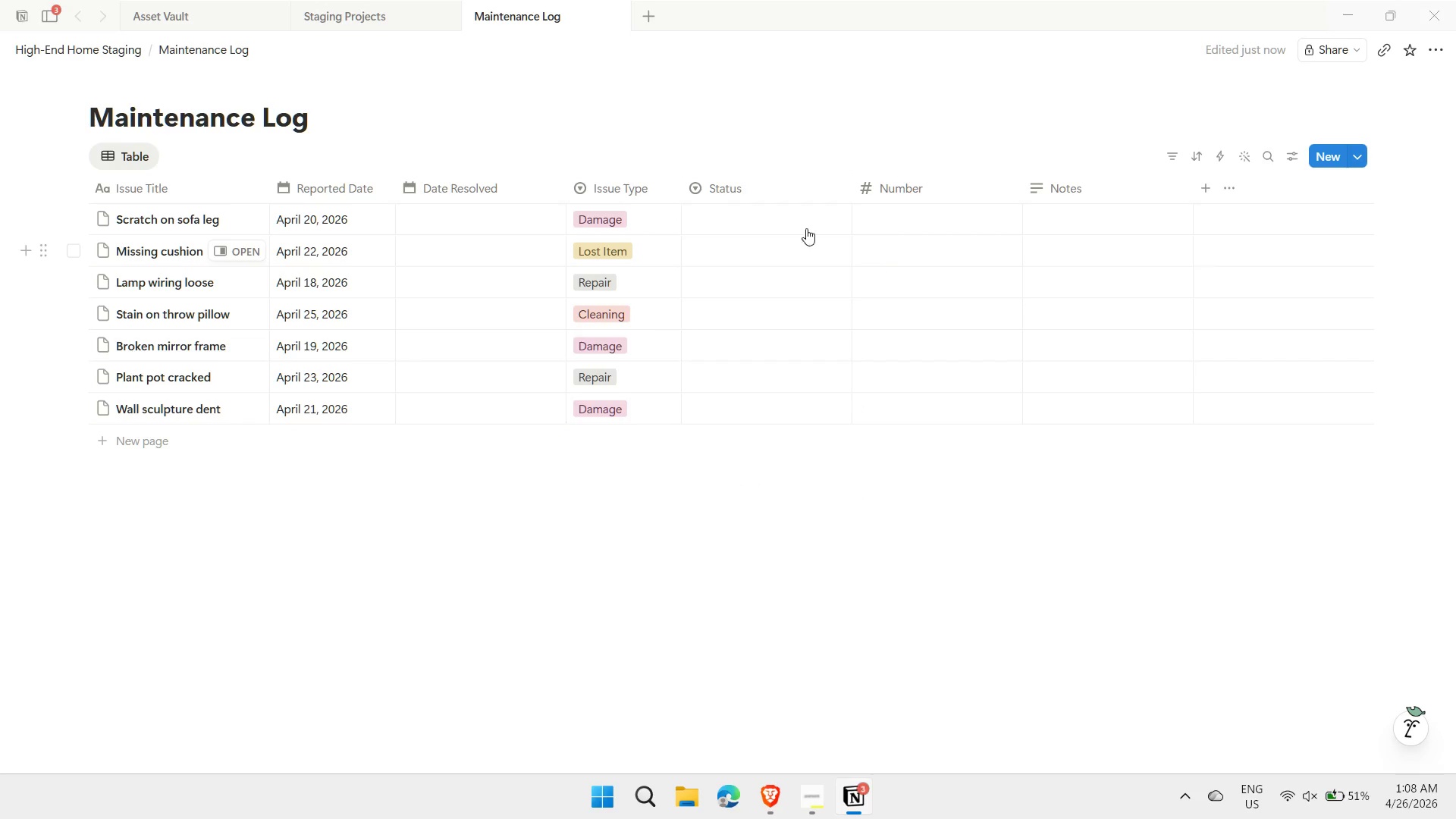 
left_click([764, 213])
 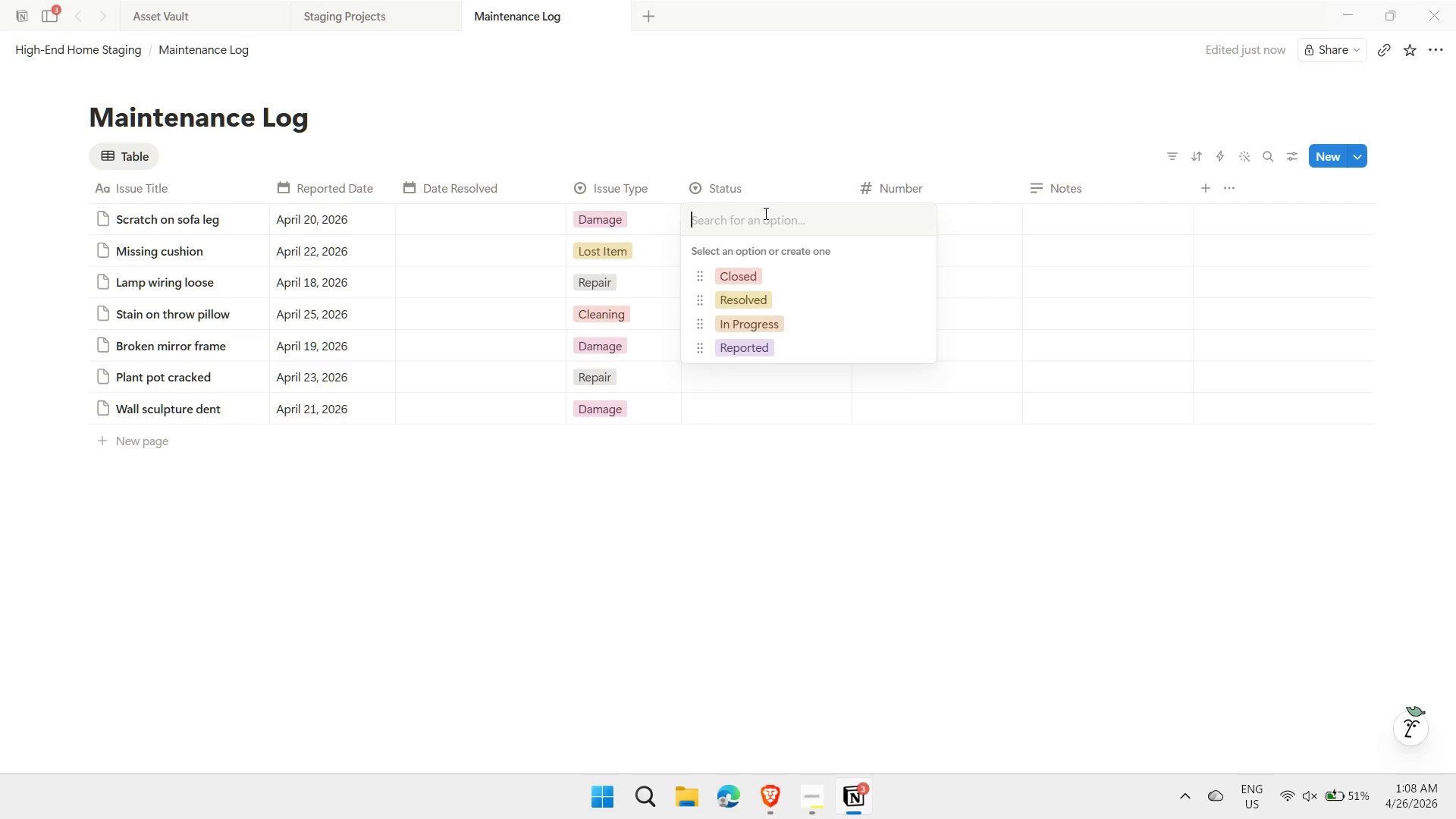 
type(re)
 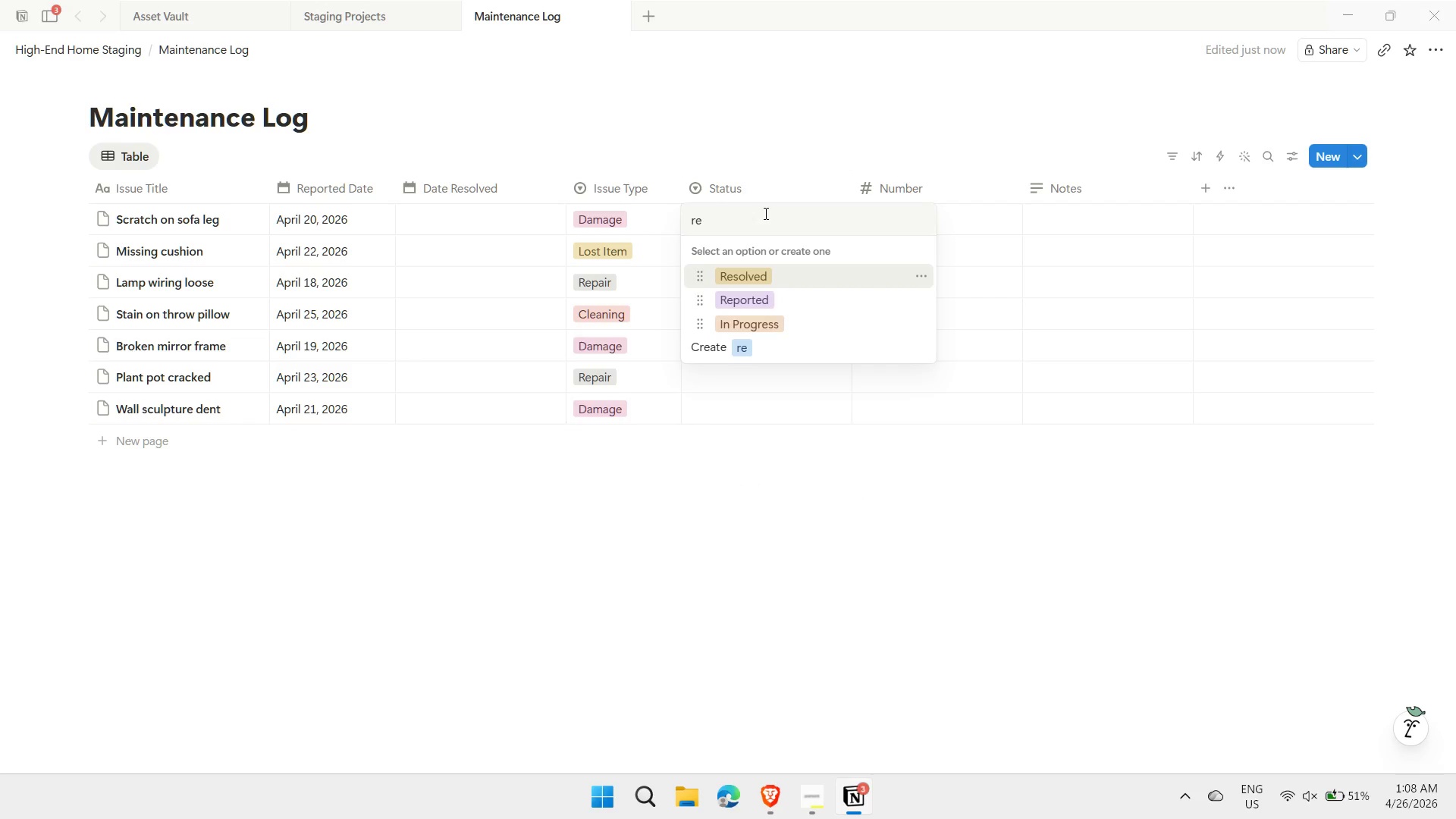 
key(Enter)
 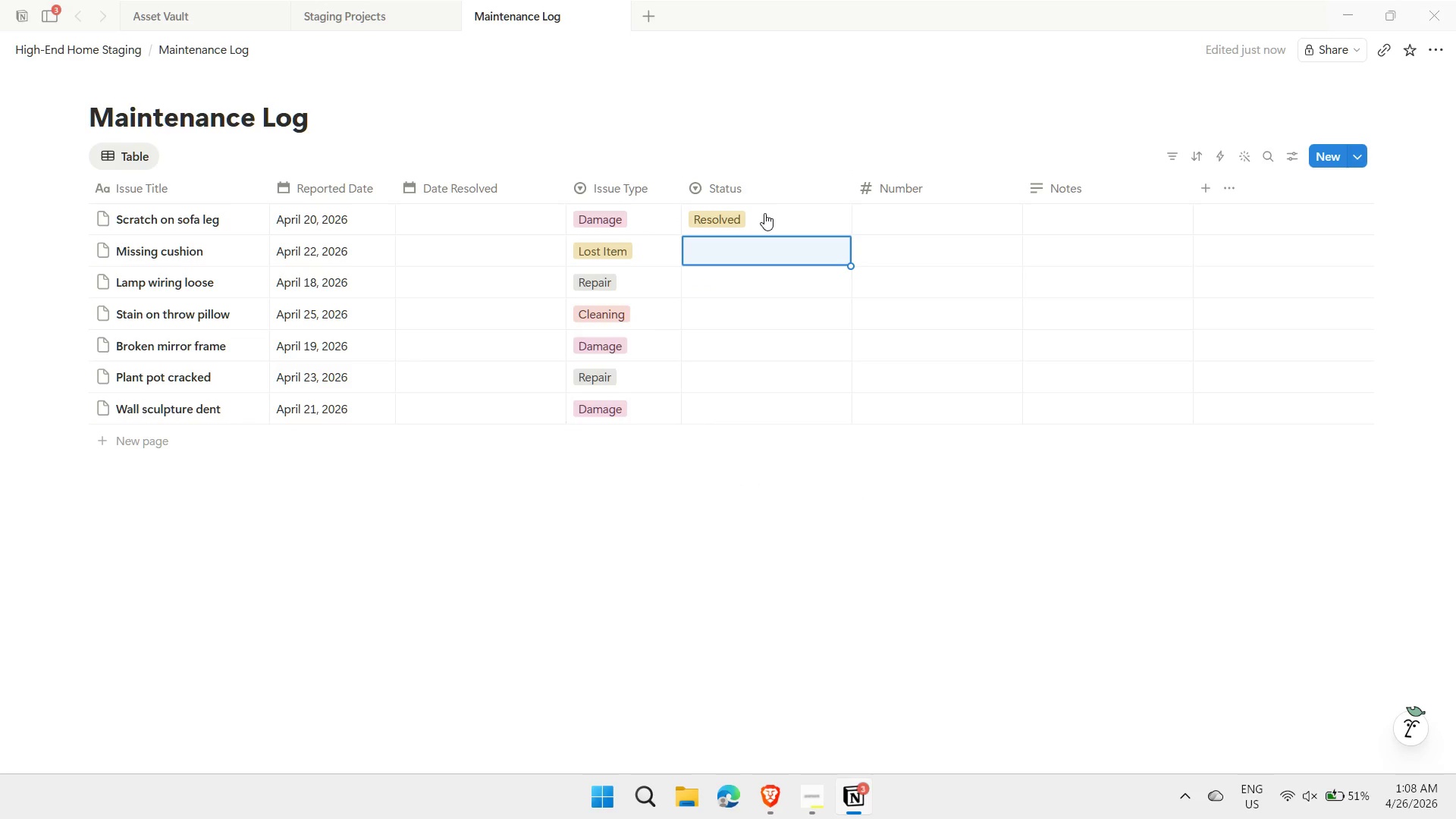 
type(in)
 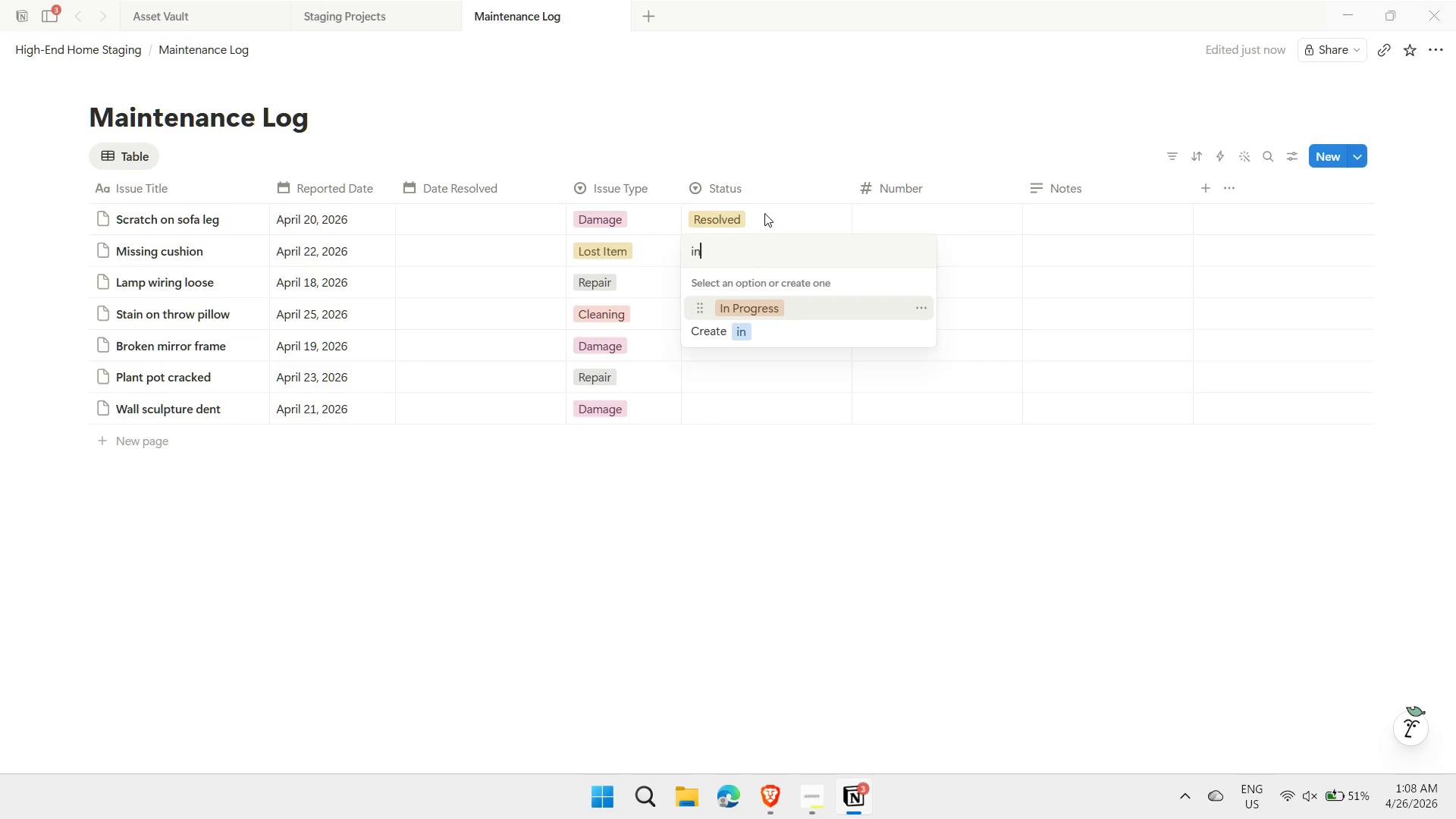 
key(Enter)
 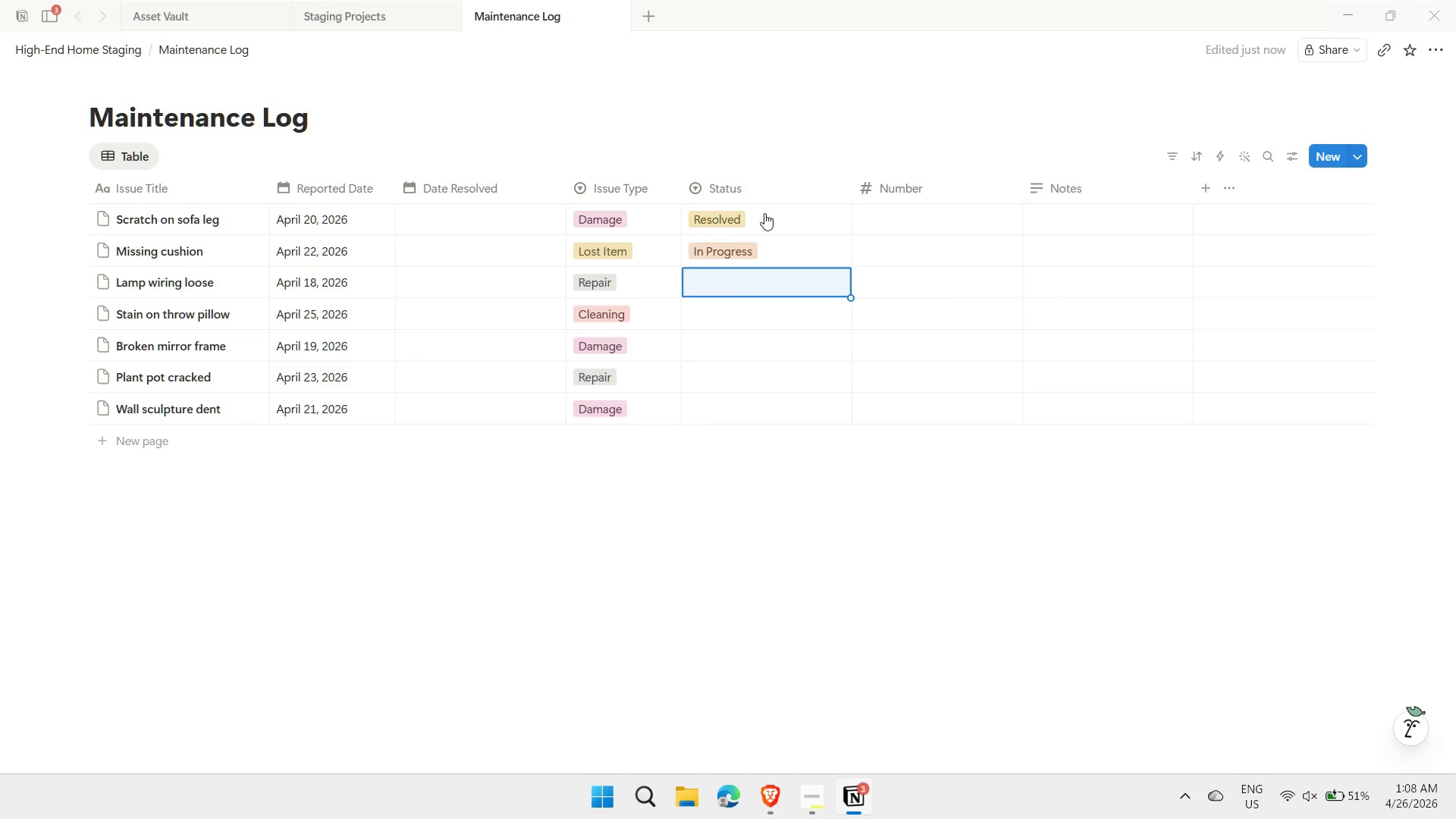 
type(re)
 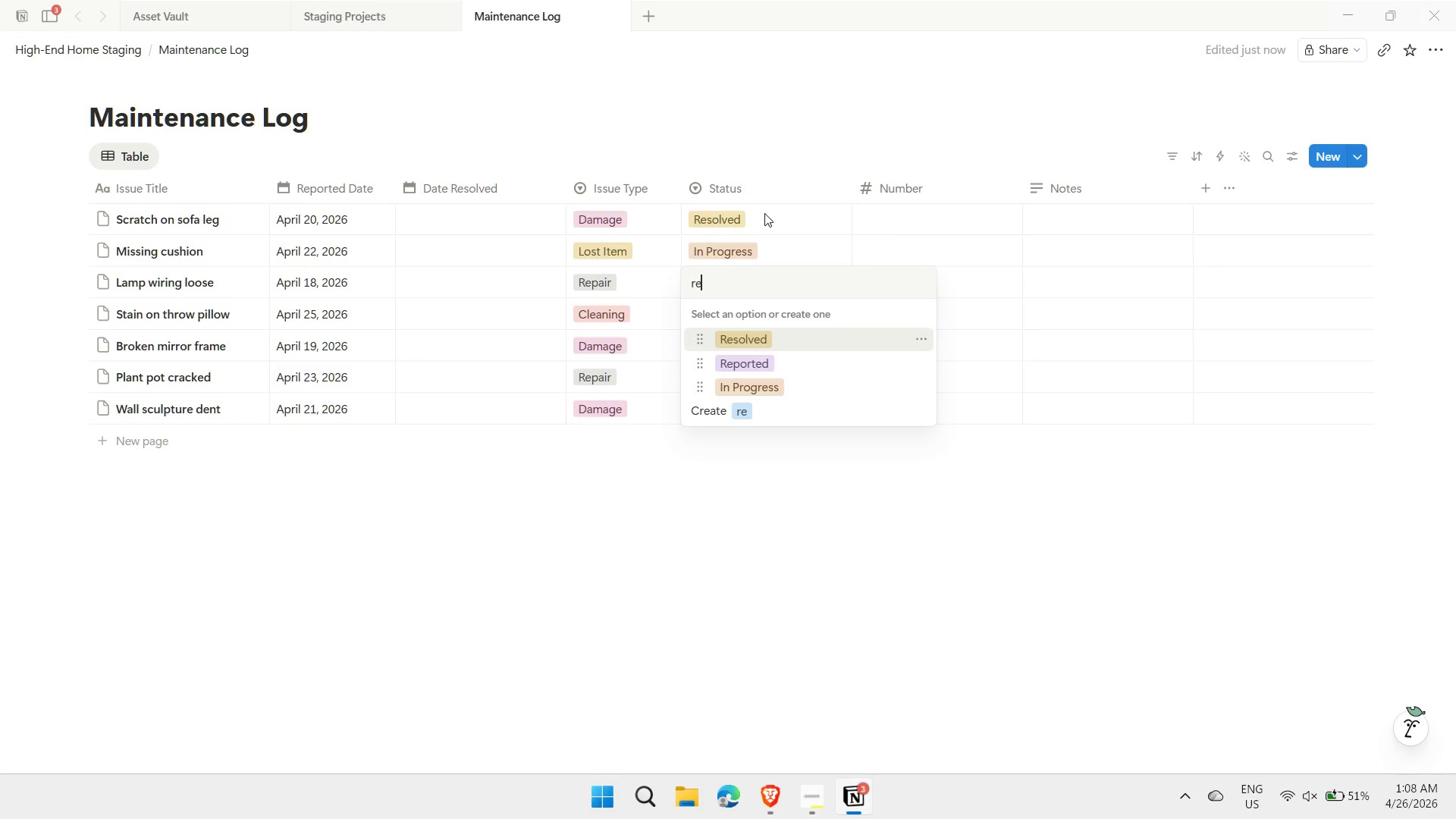 
key(Enter)
 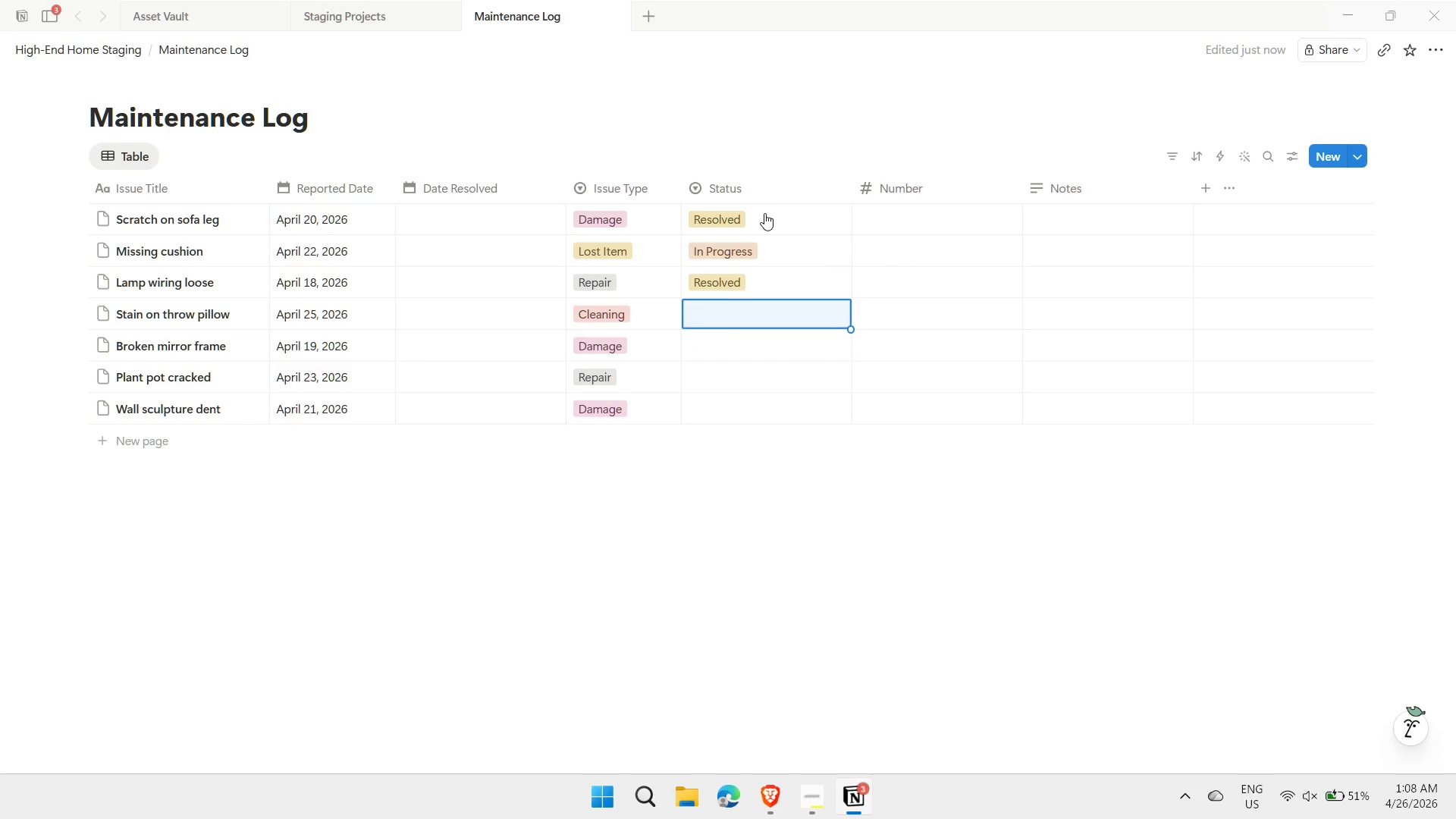 
type(repo)
 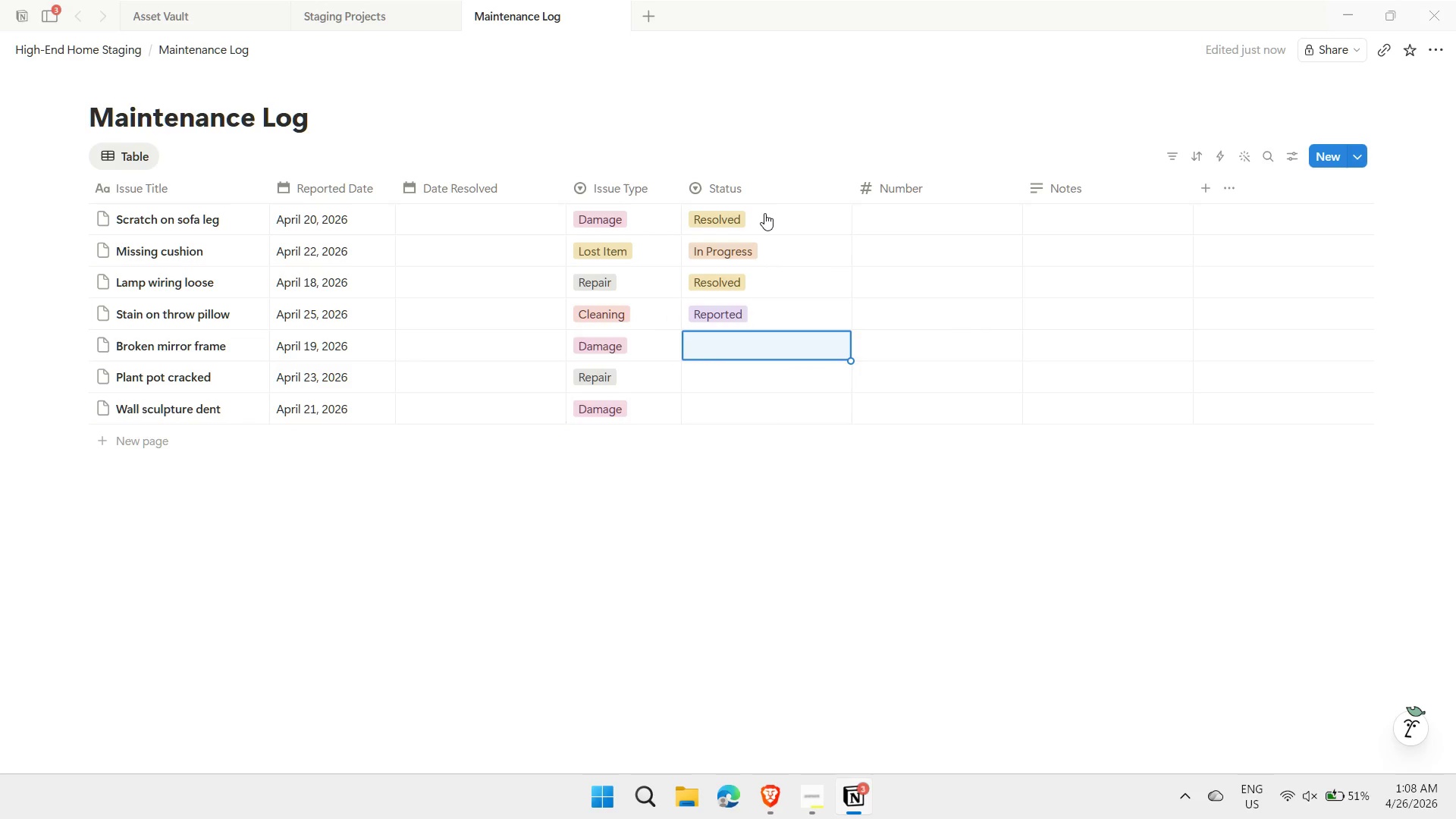 
key(Enter)
 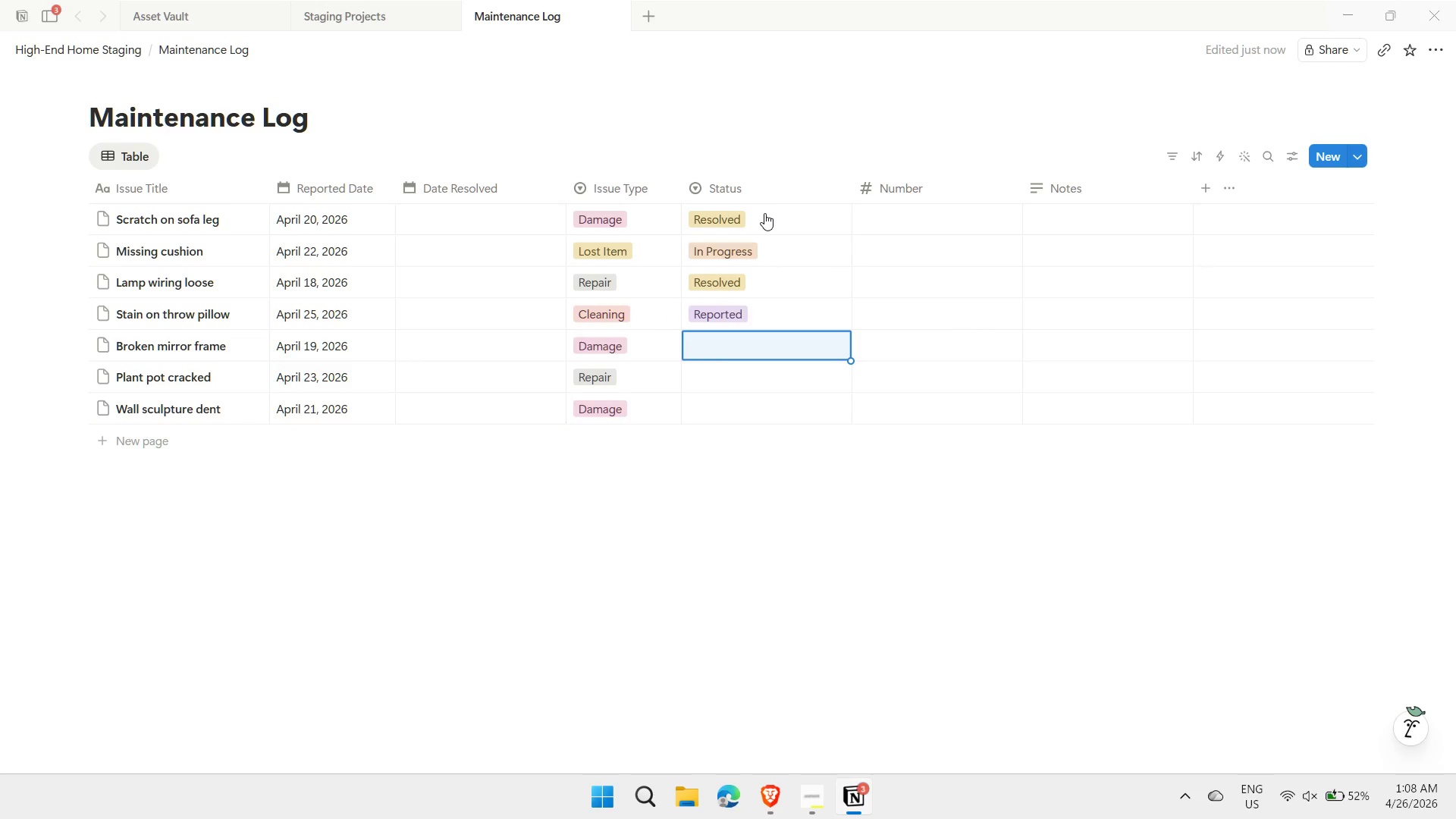 
type(in)
 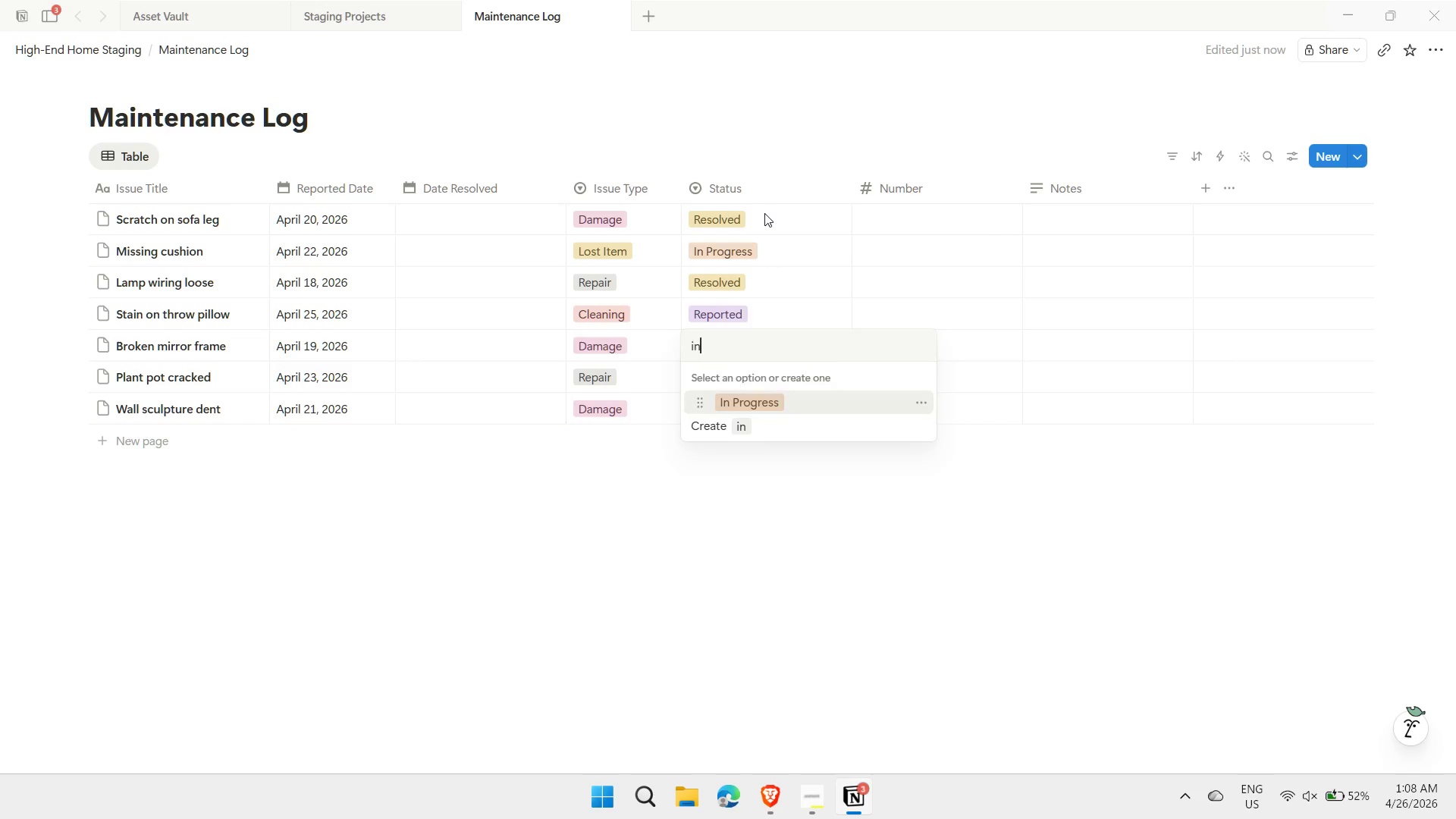 
key(Enter)
 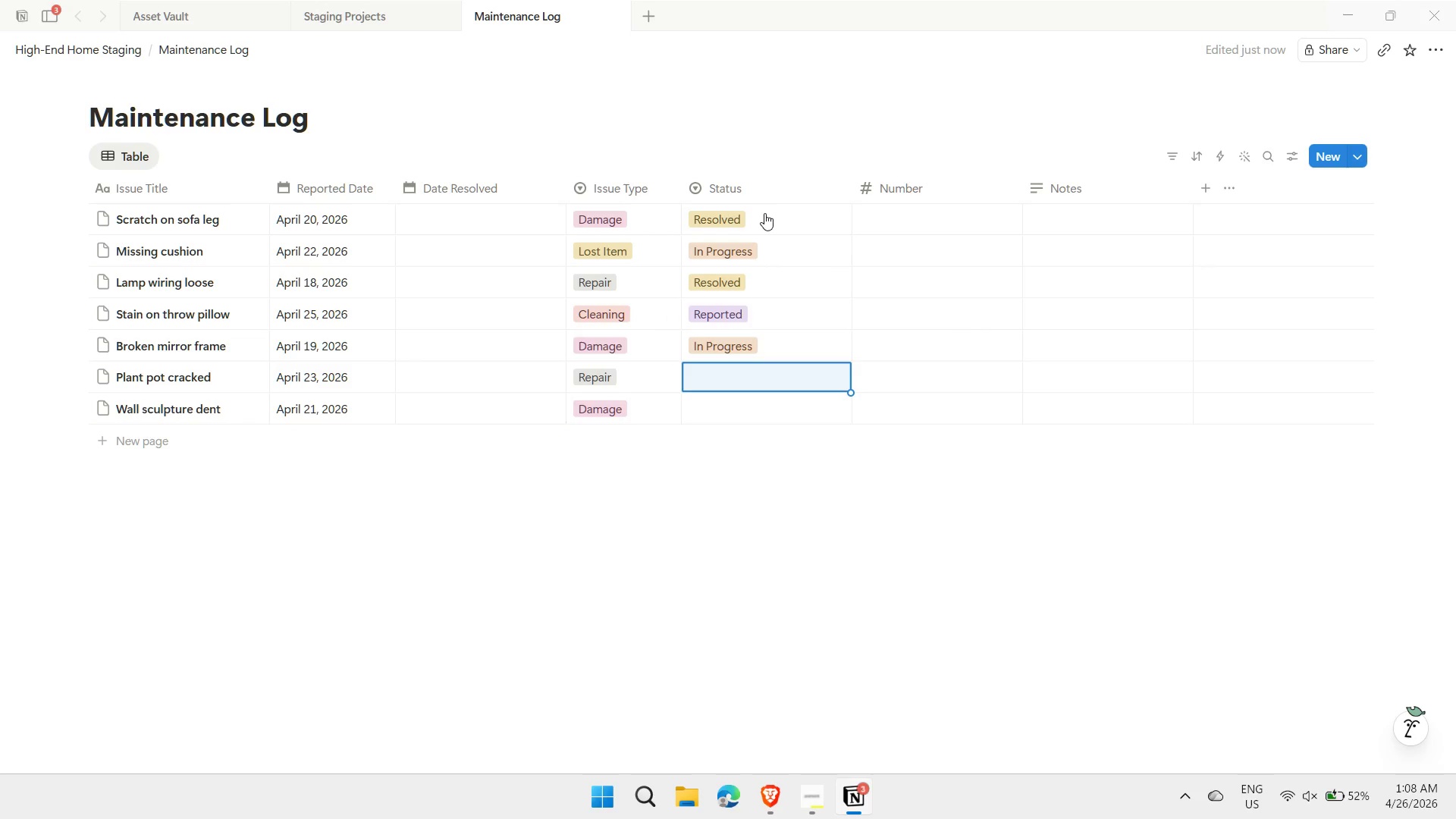 
type(re)
 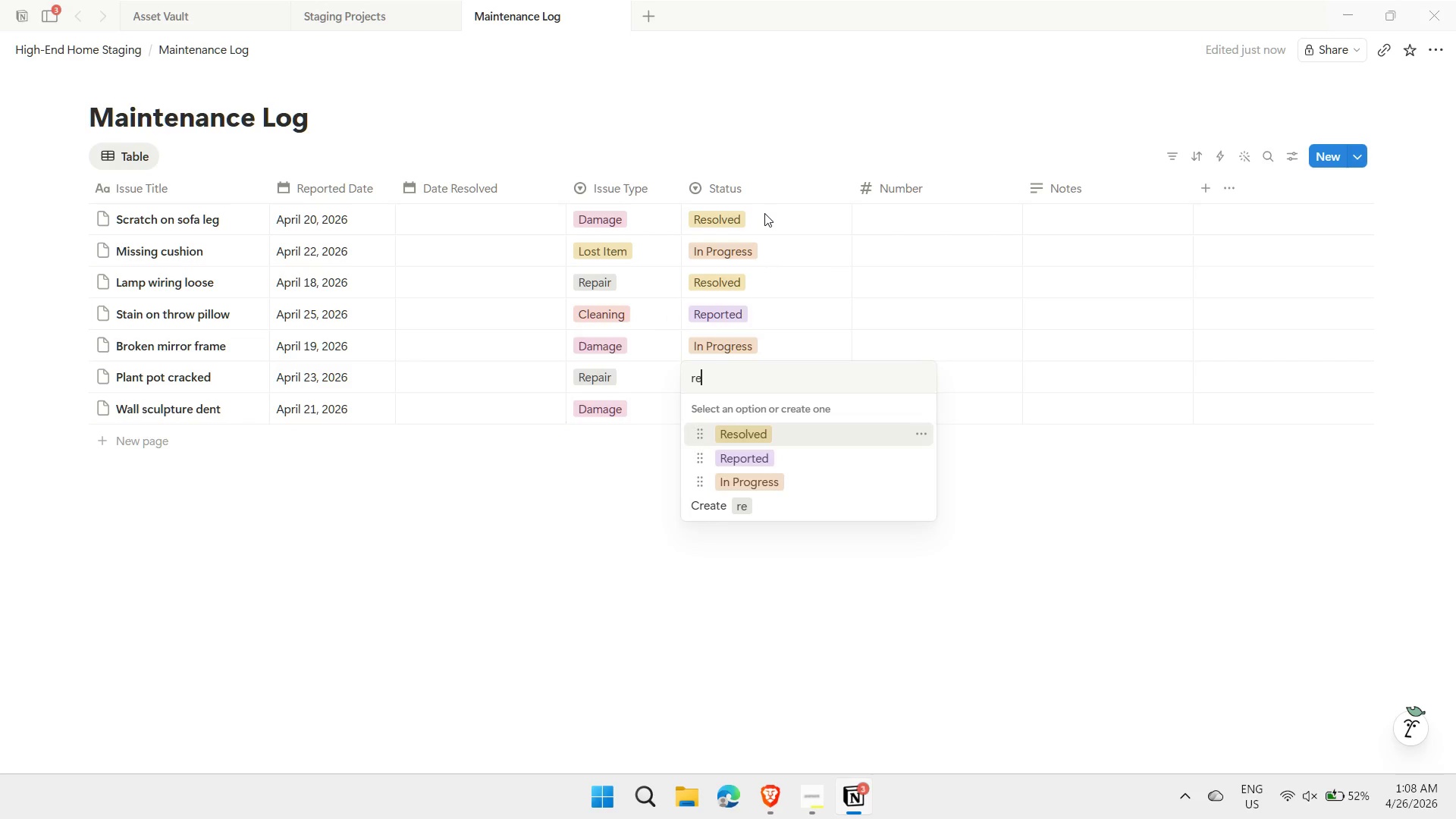 
key(Enter)
 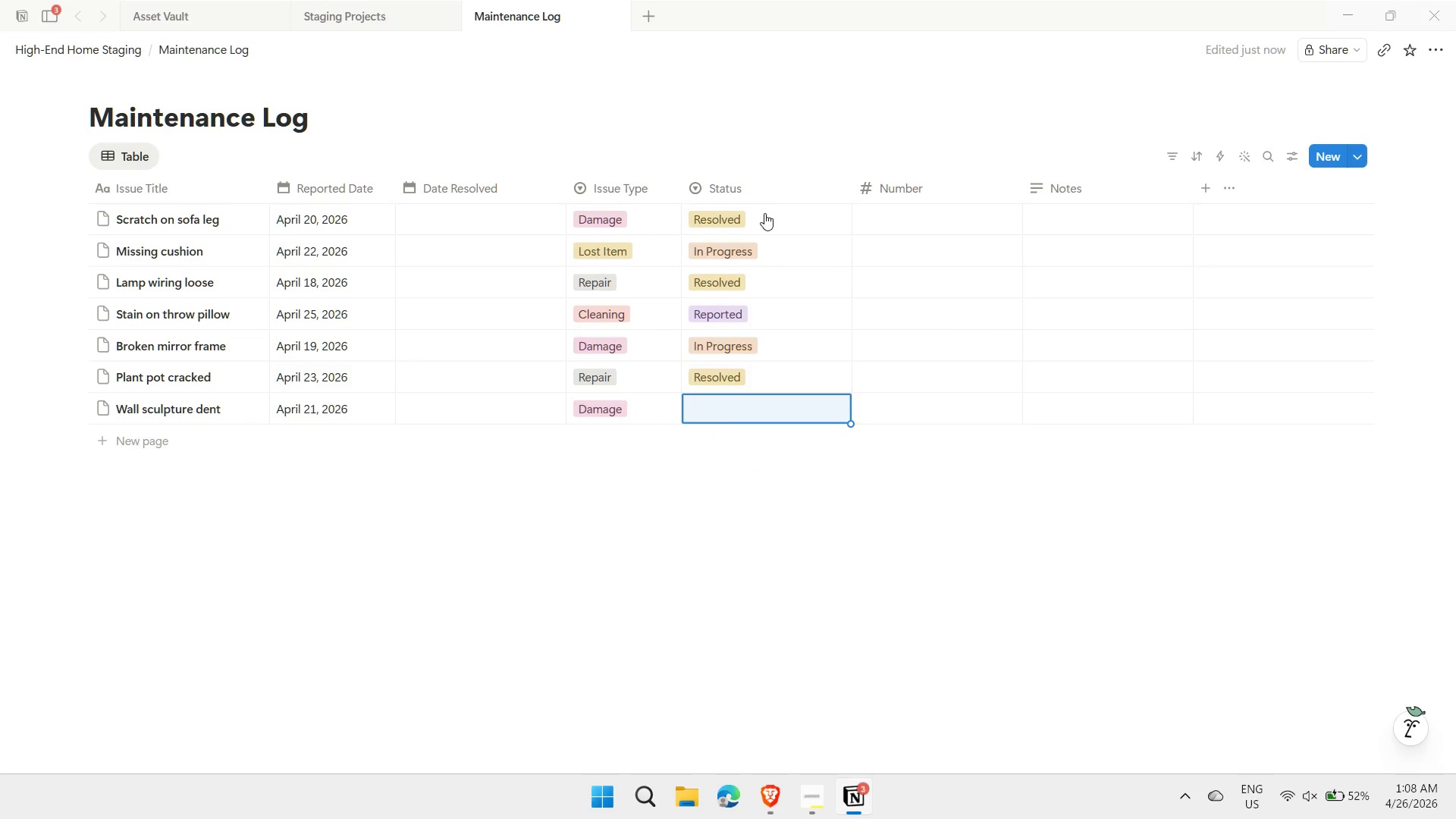 
type(rep)
 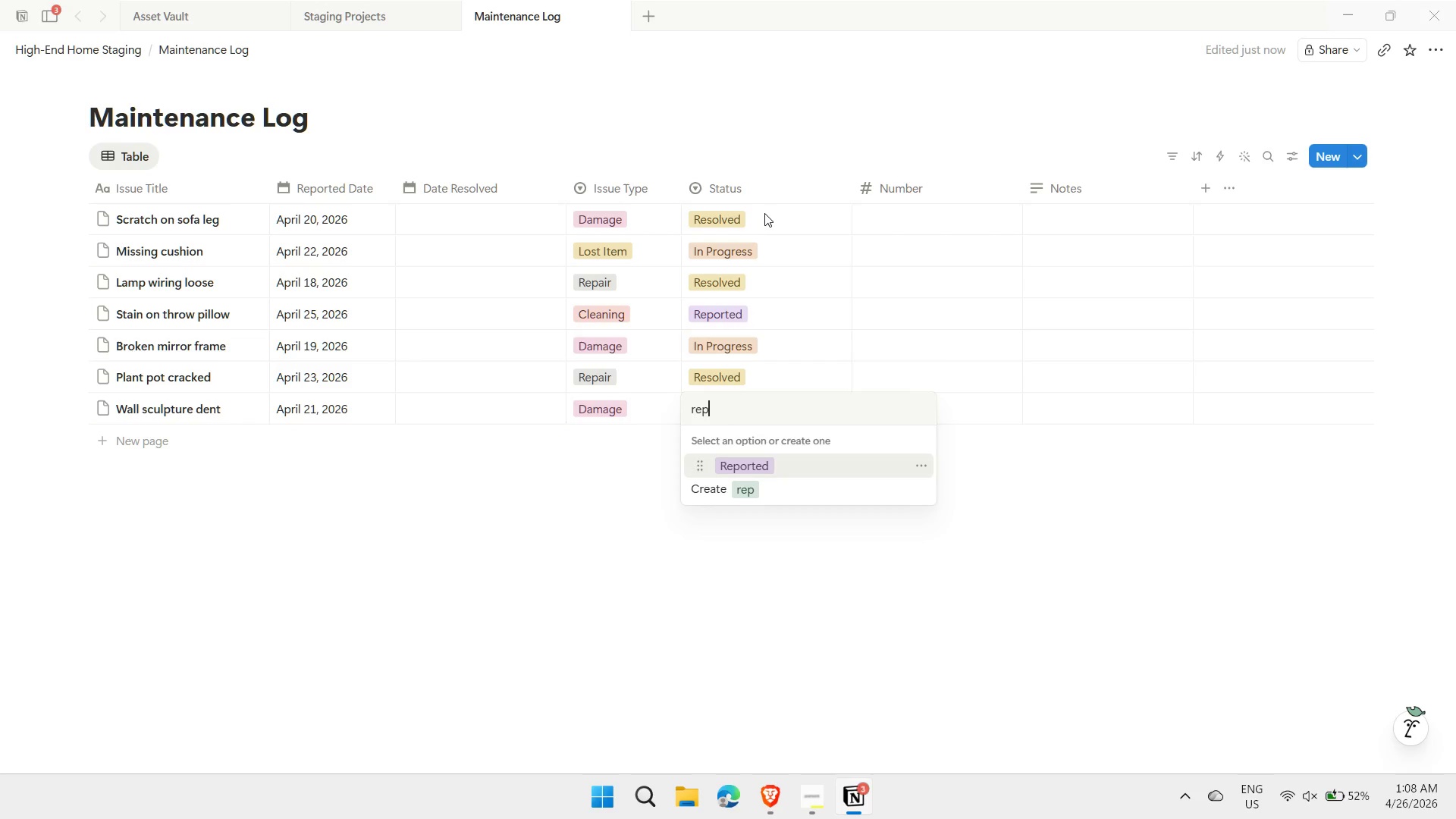 
key(Enter)
 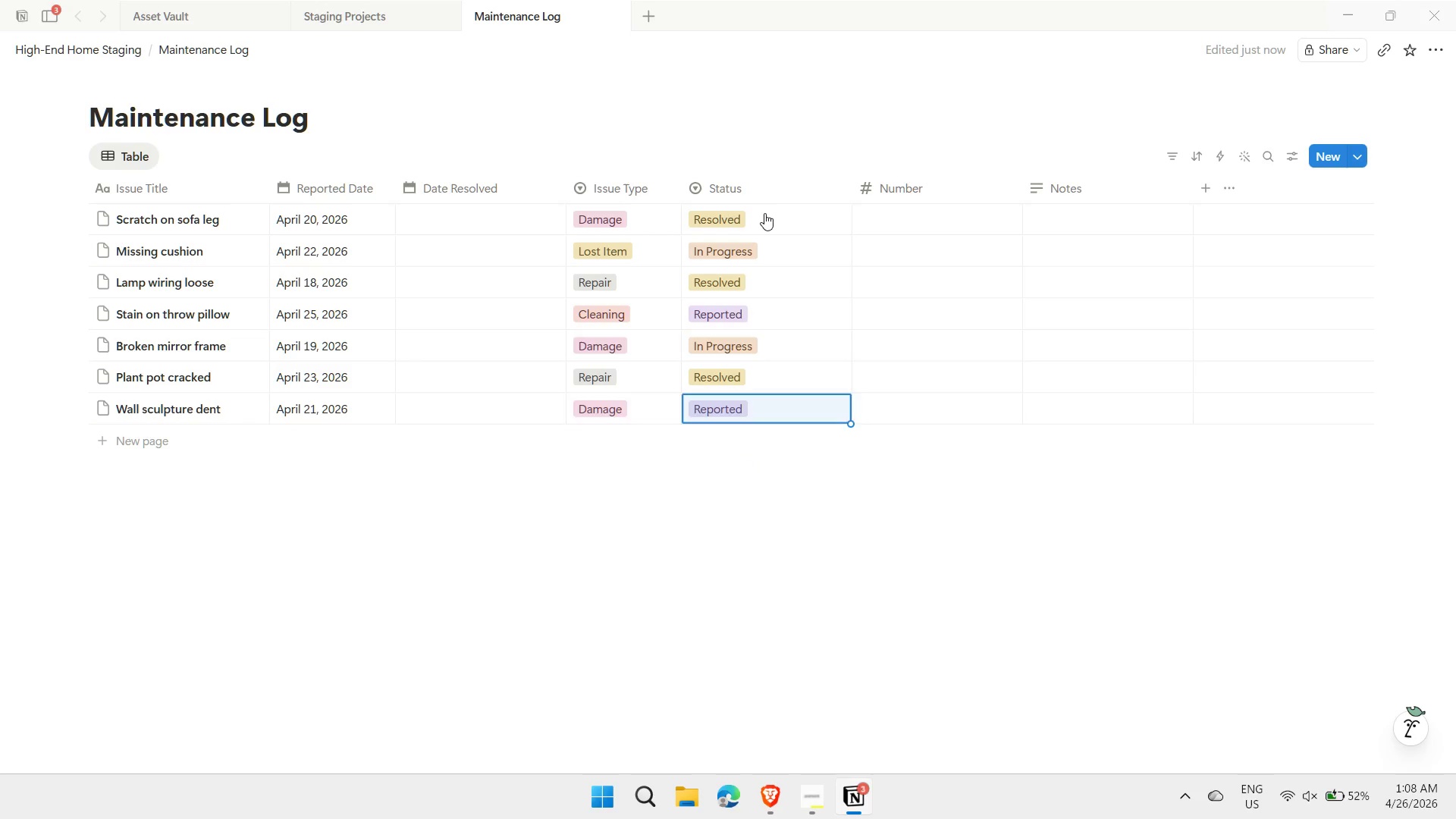 
key(ArrowLeft)
 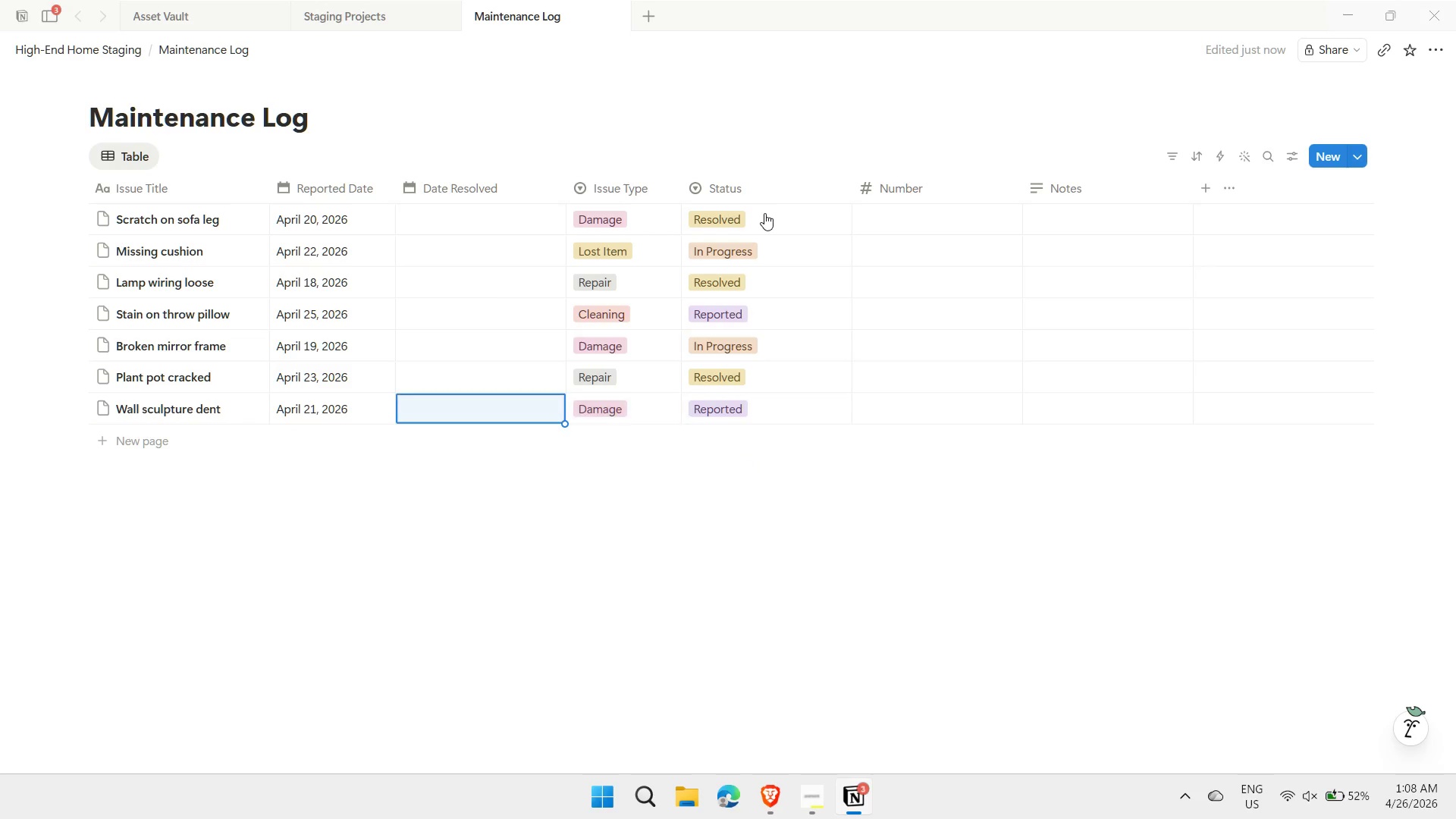 
key(ArrowLeft)
 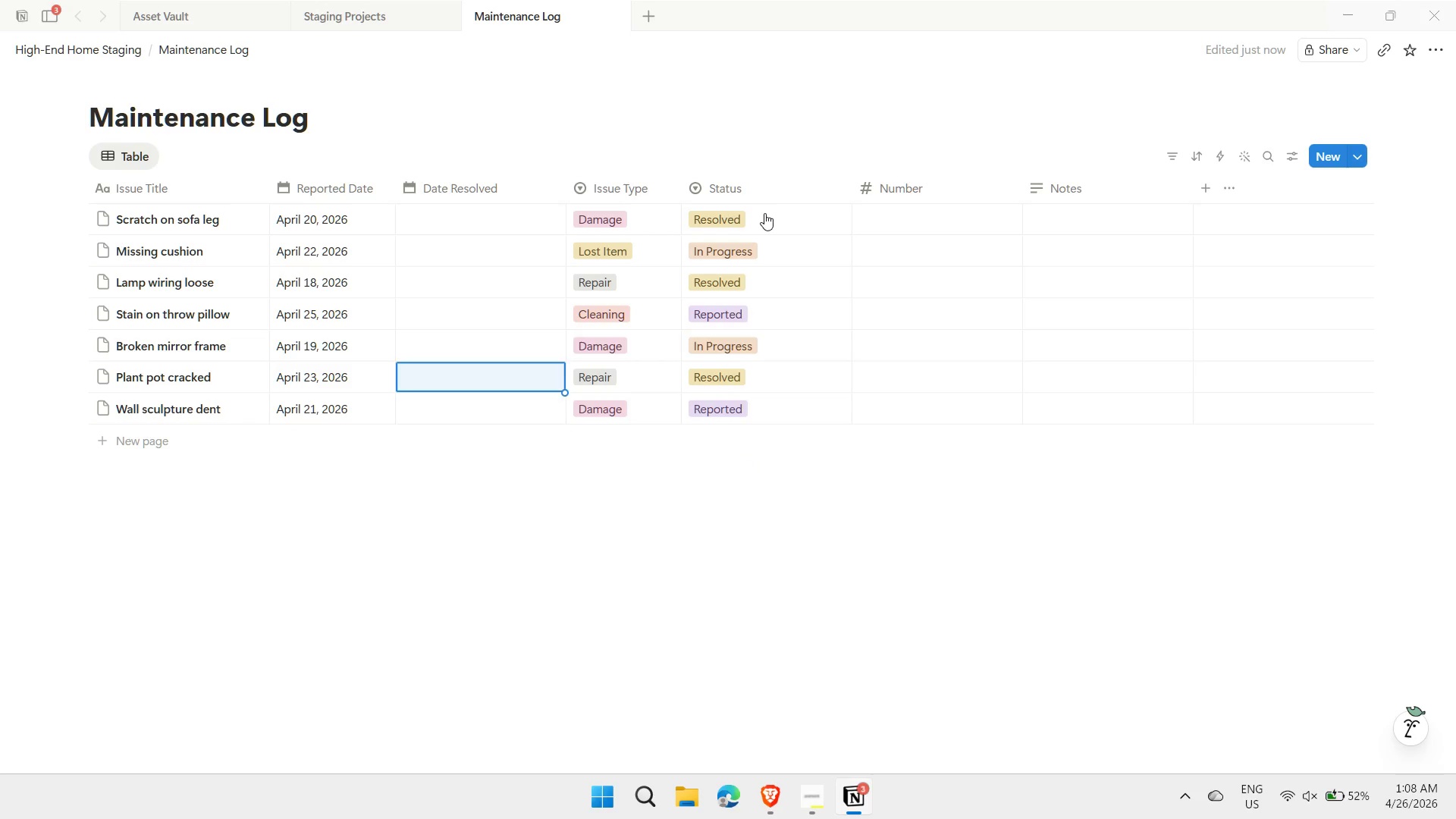 
key(ArrowUp)
 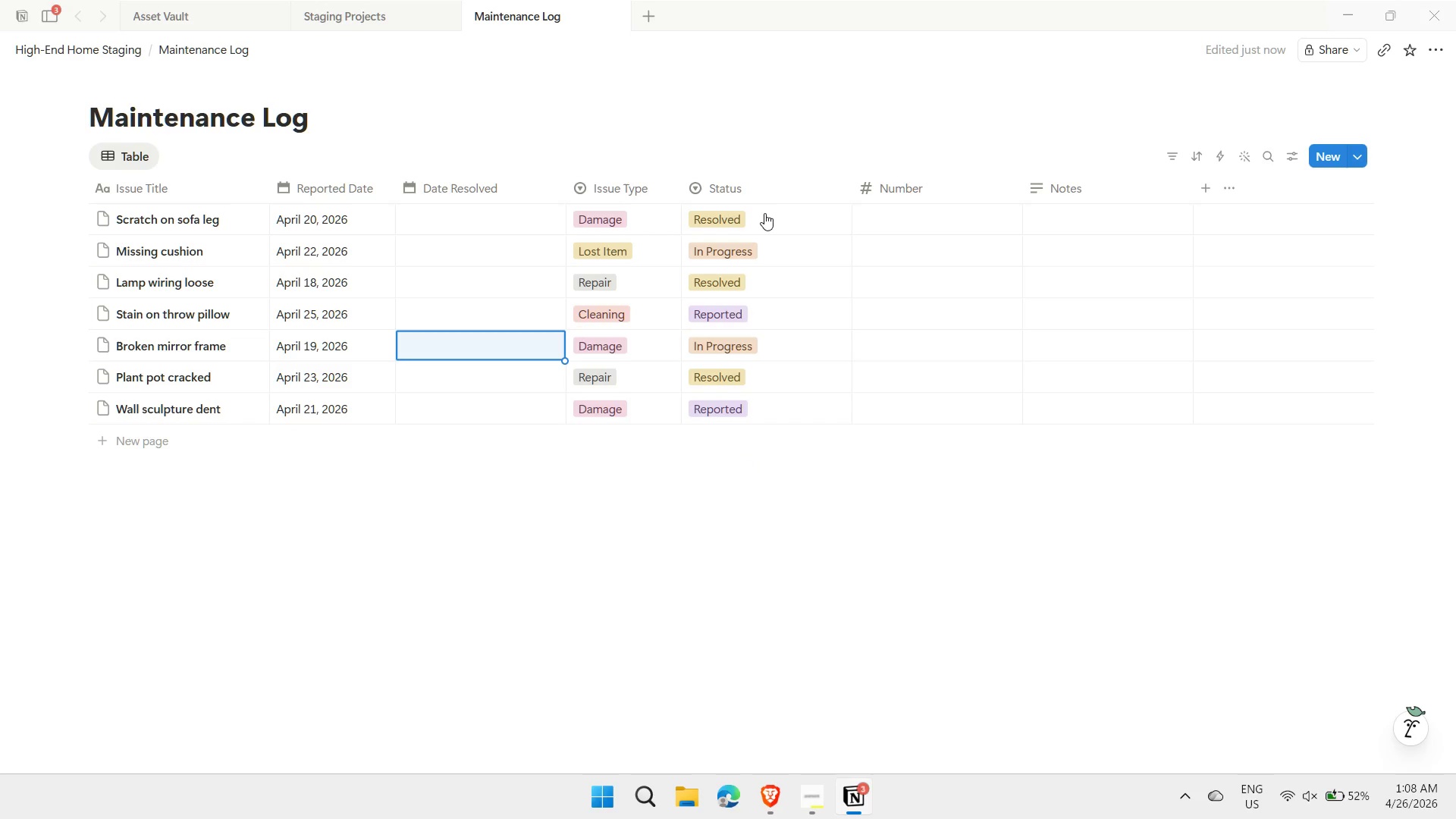 
key(ArrowUp)
 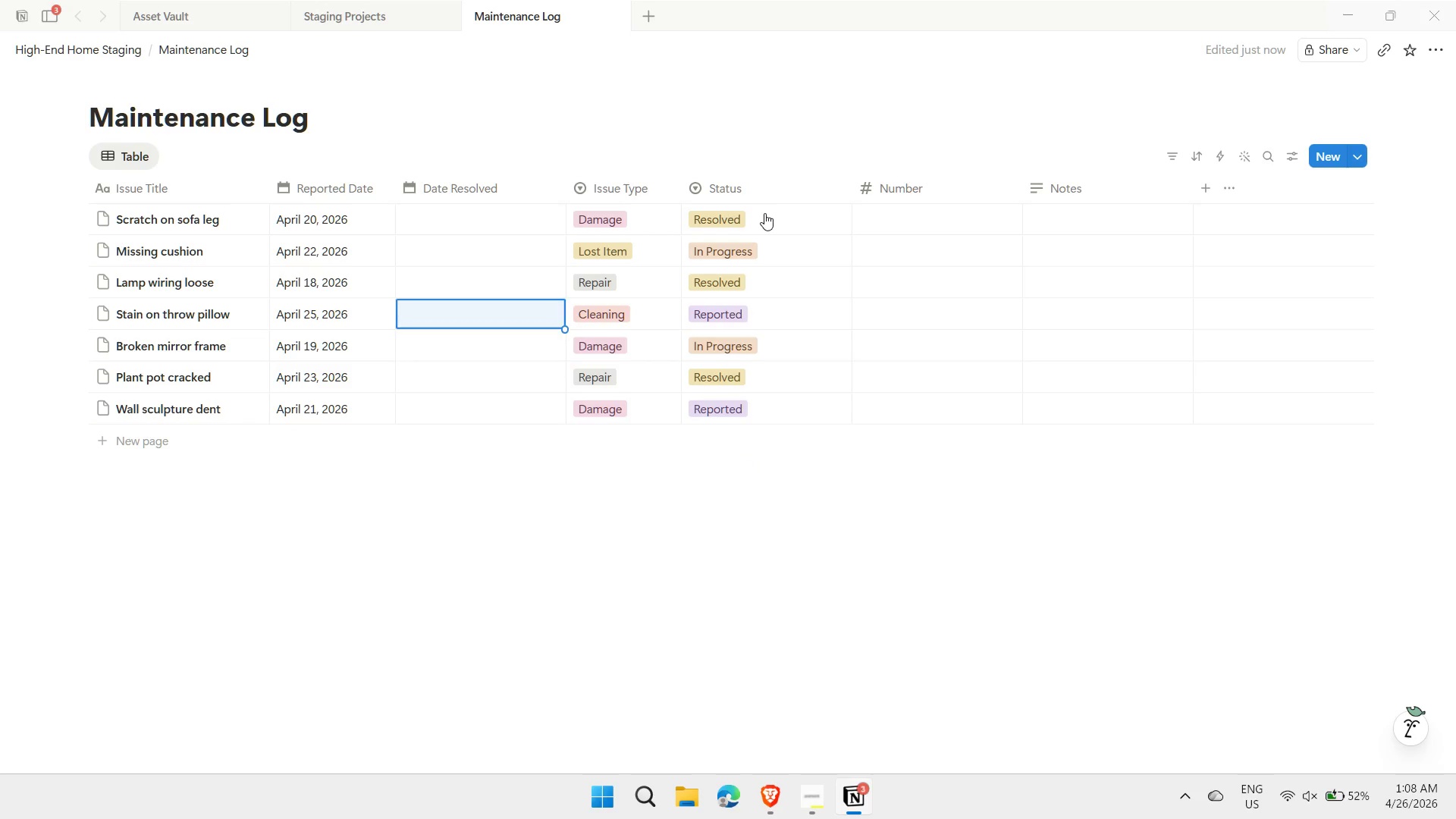 
key(ArrowUp)
 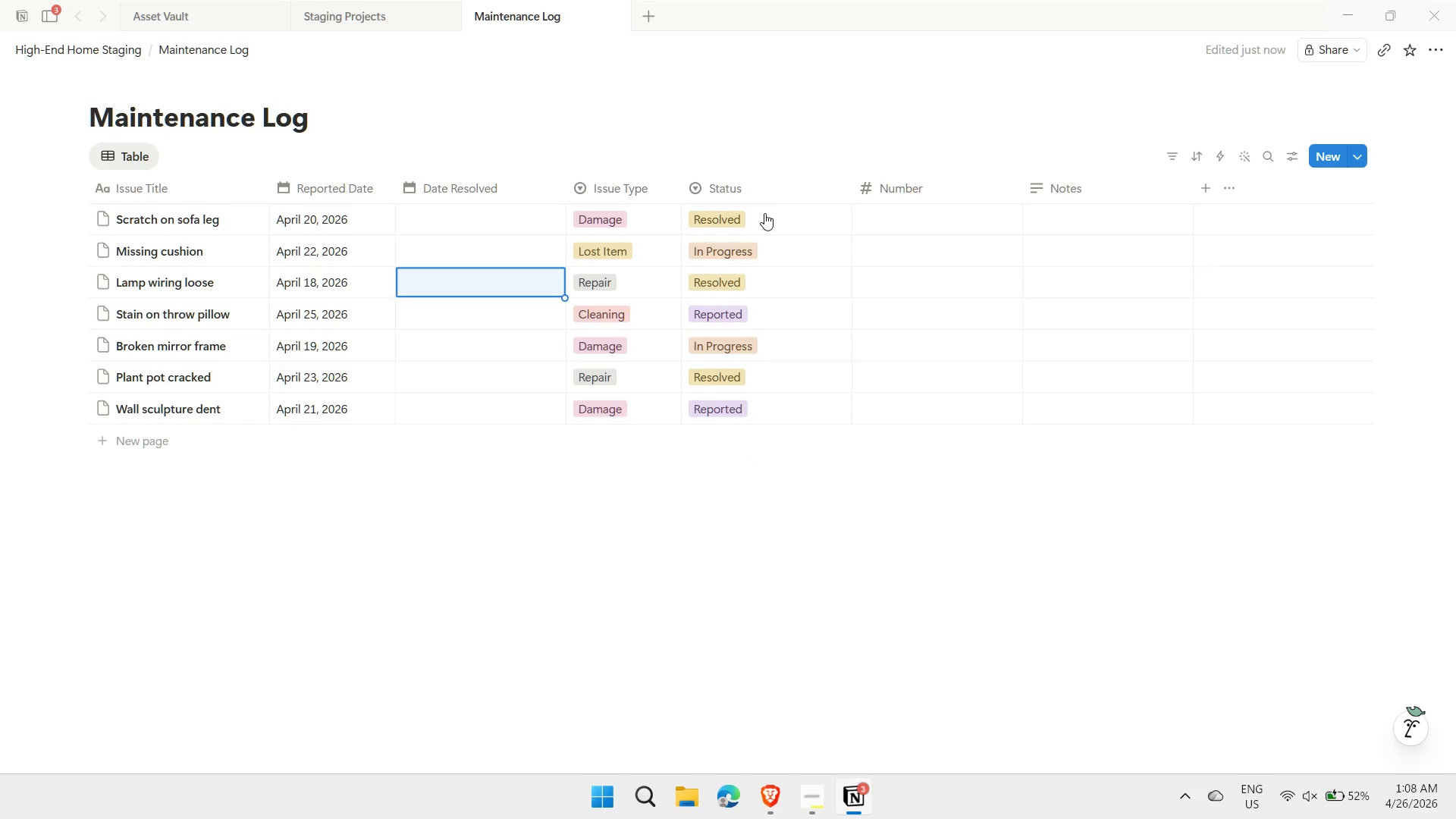 
key(ArrowUp)
 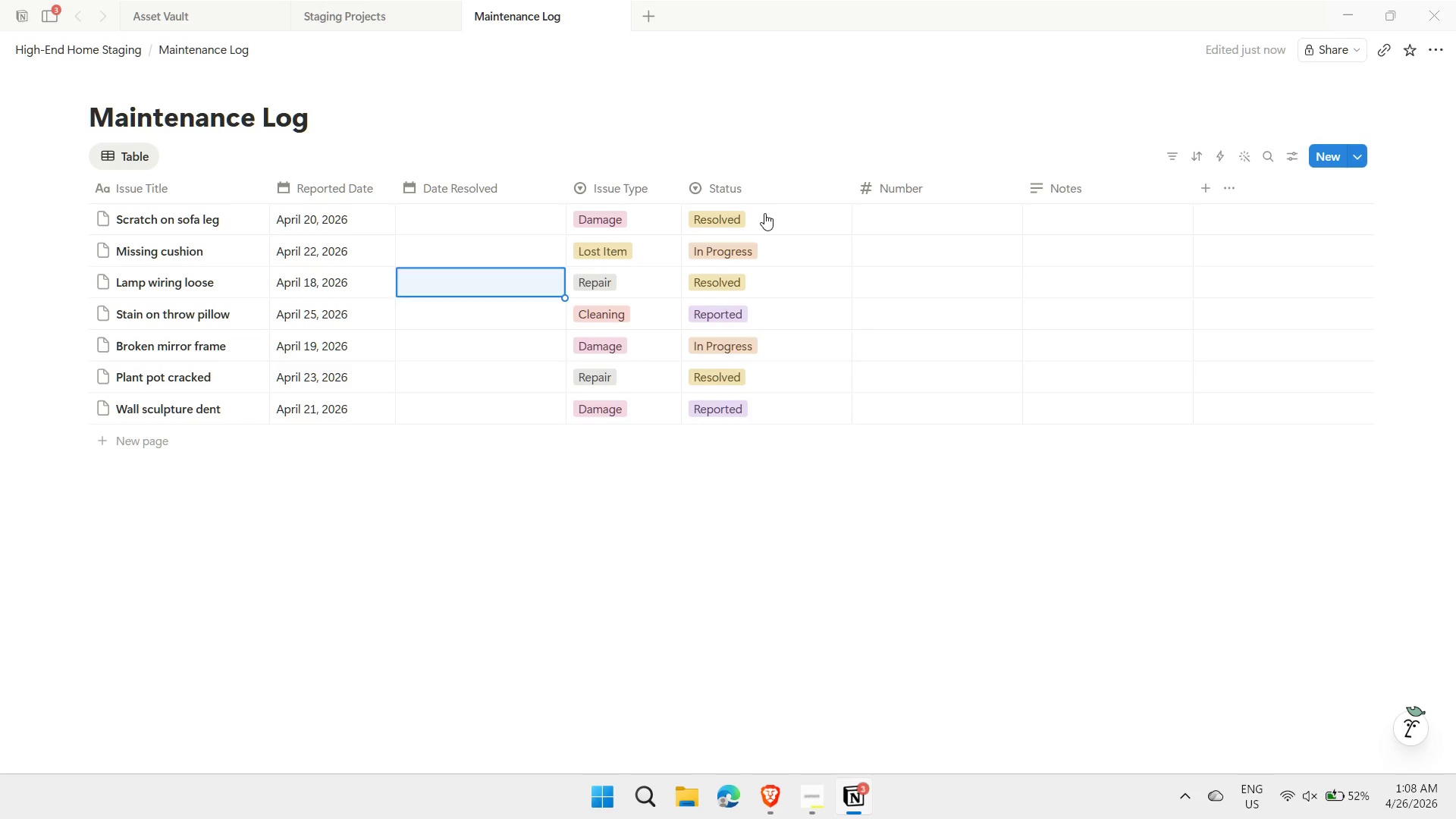 
key(ArrowUp)
 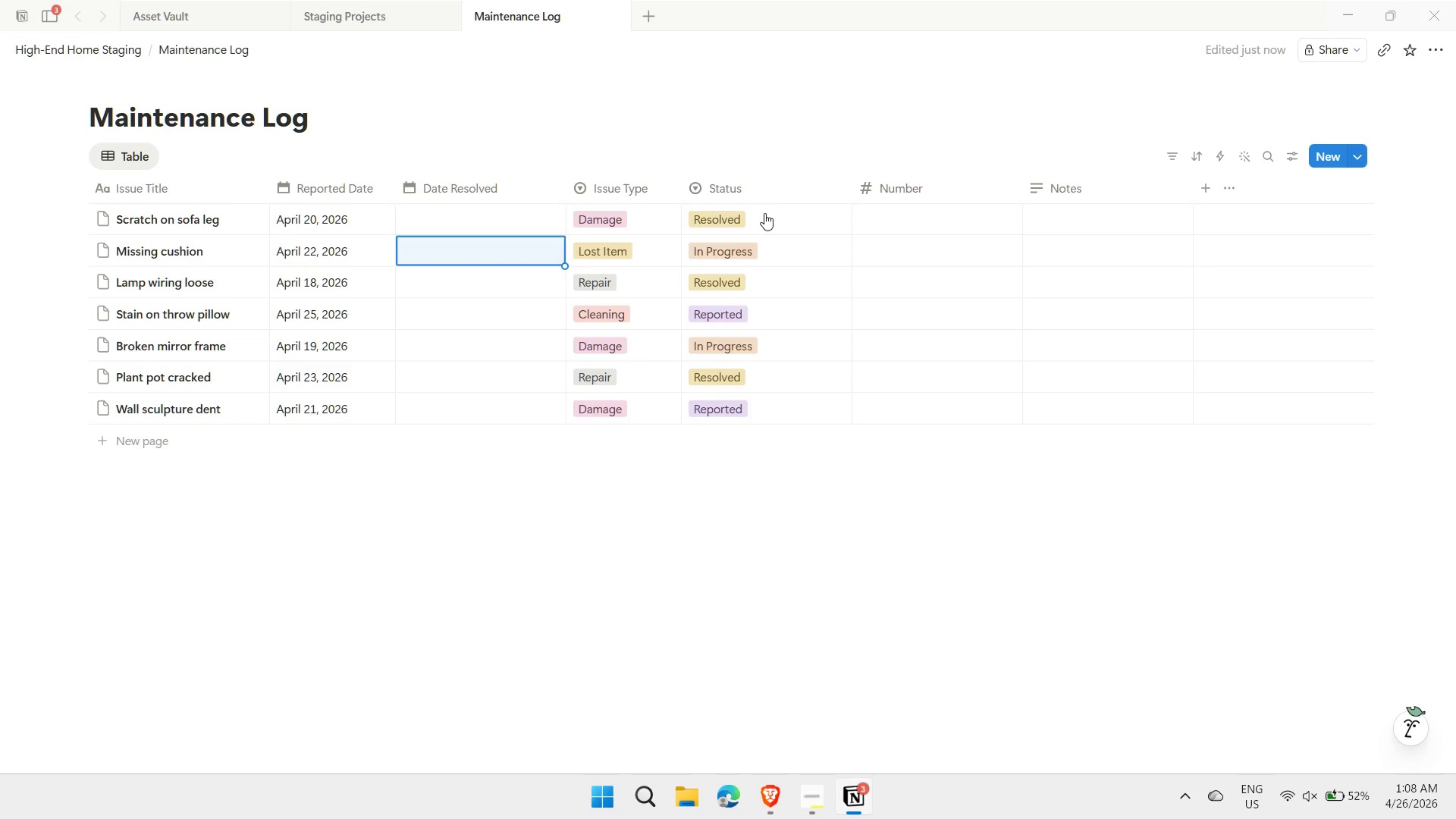 
key(ArrowUp)
 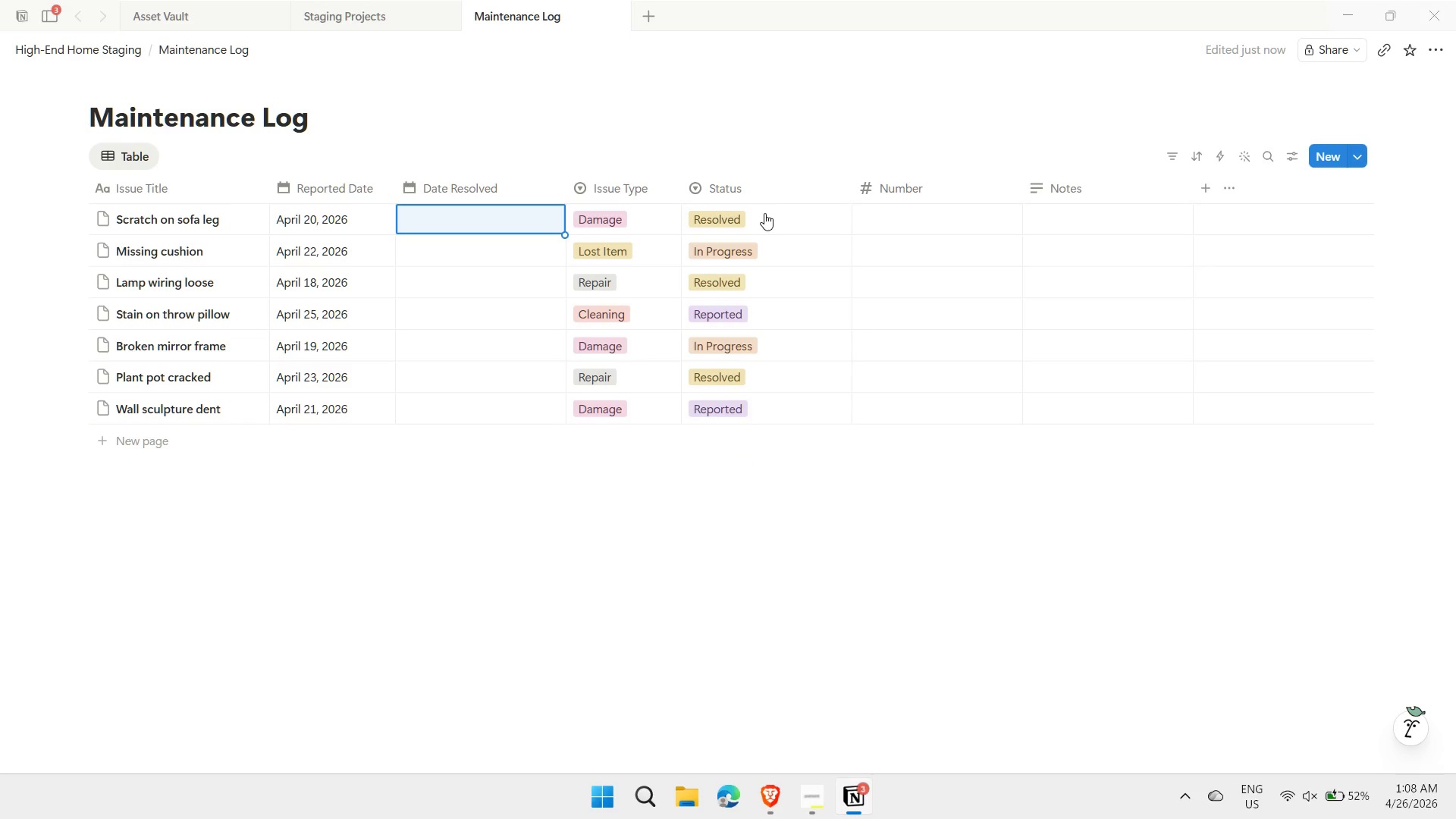 
key(Enter)
 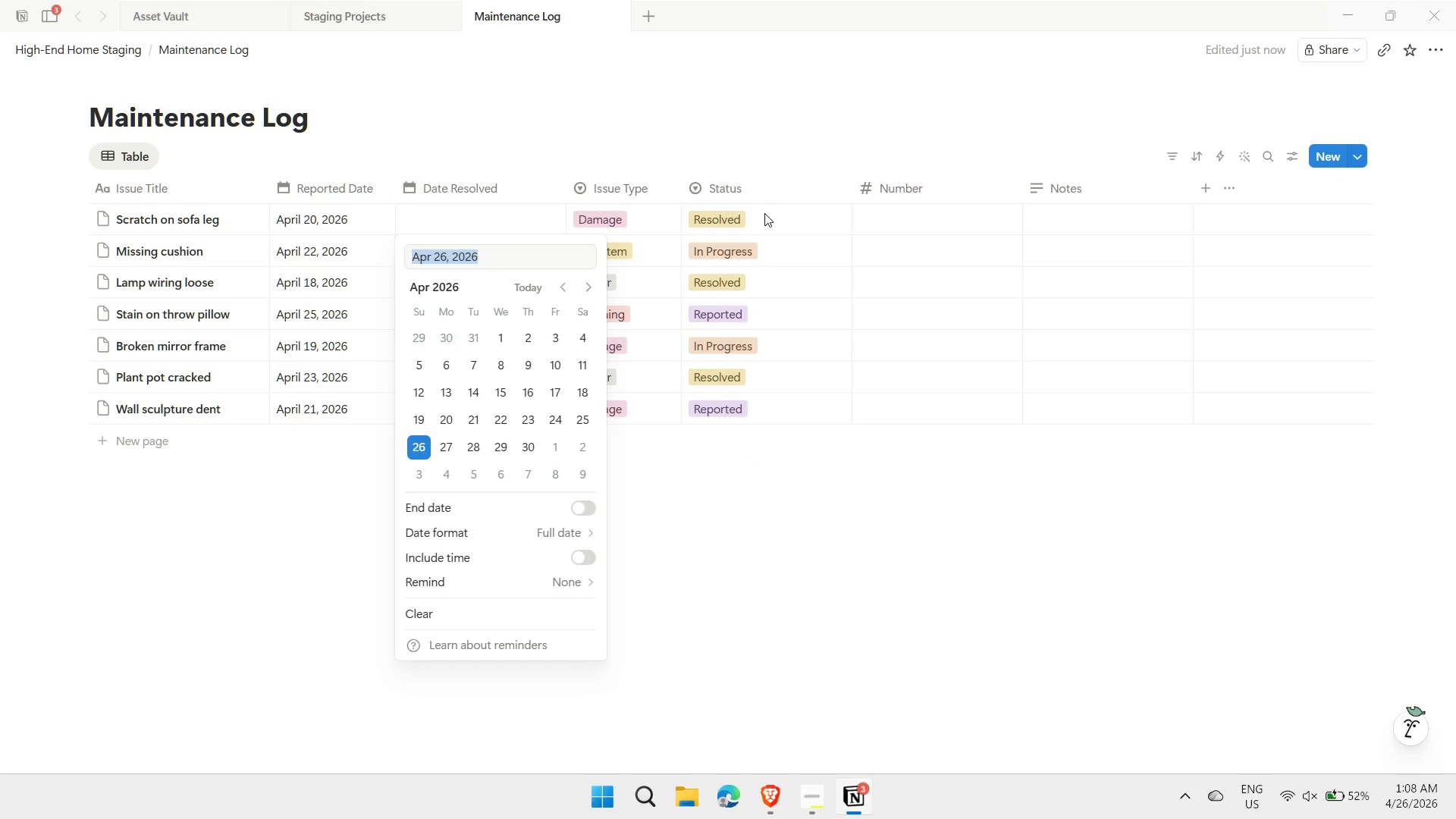 
type(4/23)
 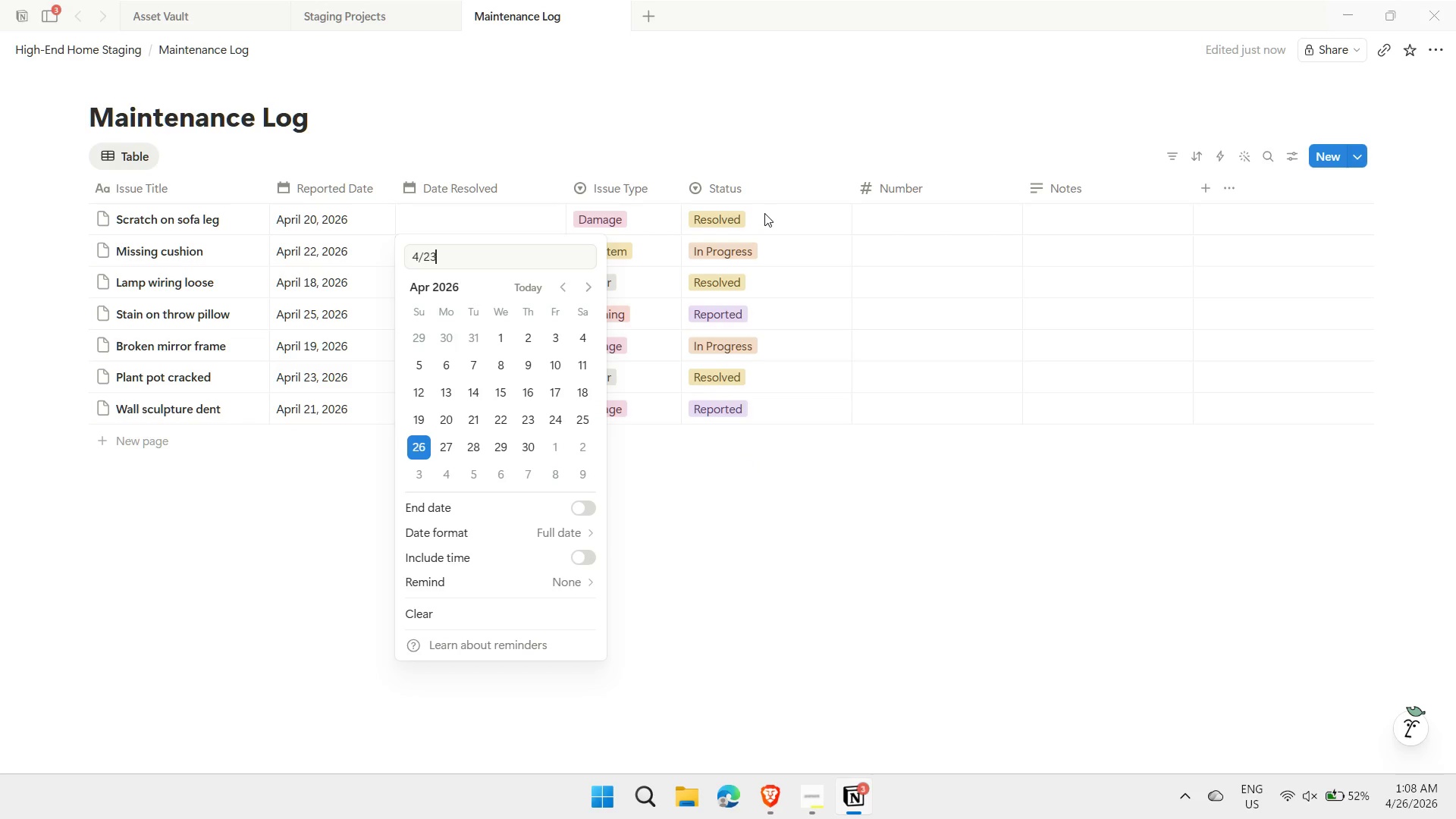 
key(Enter)
 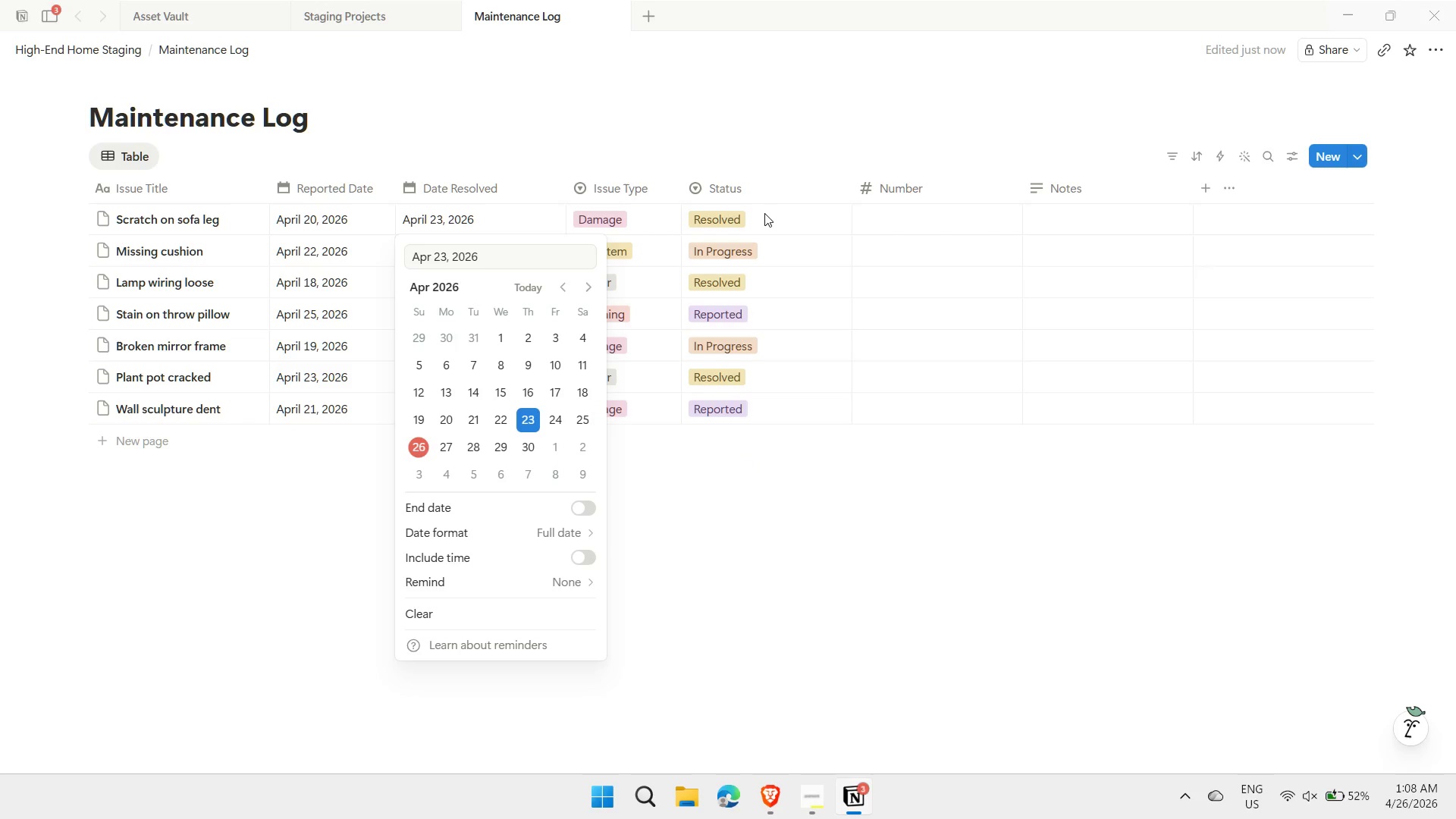 
key(Escape)
 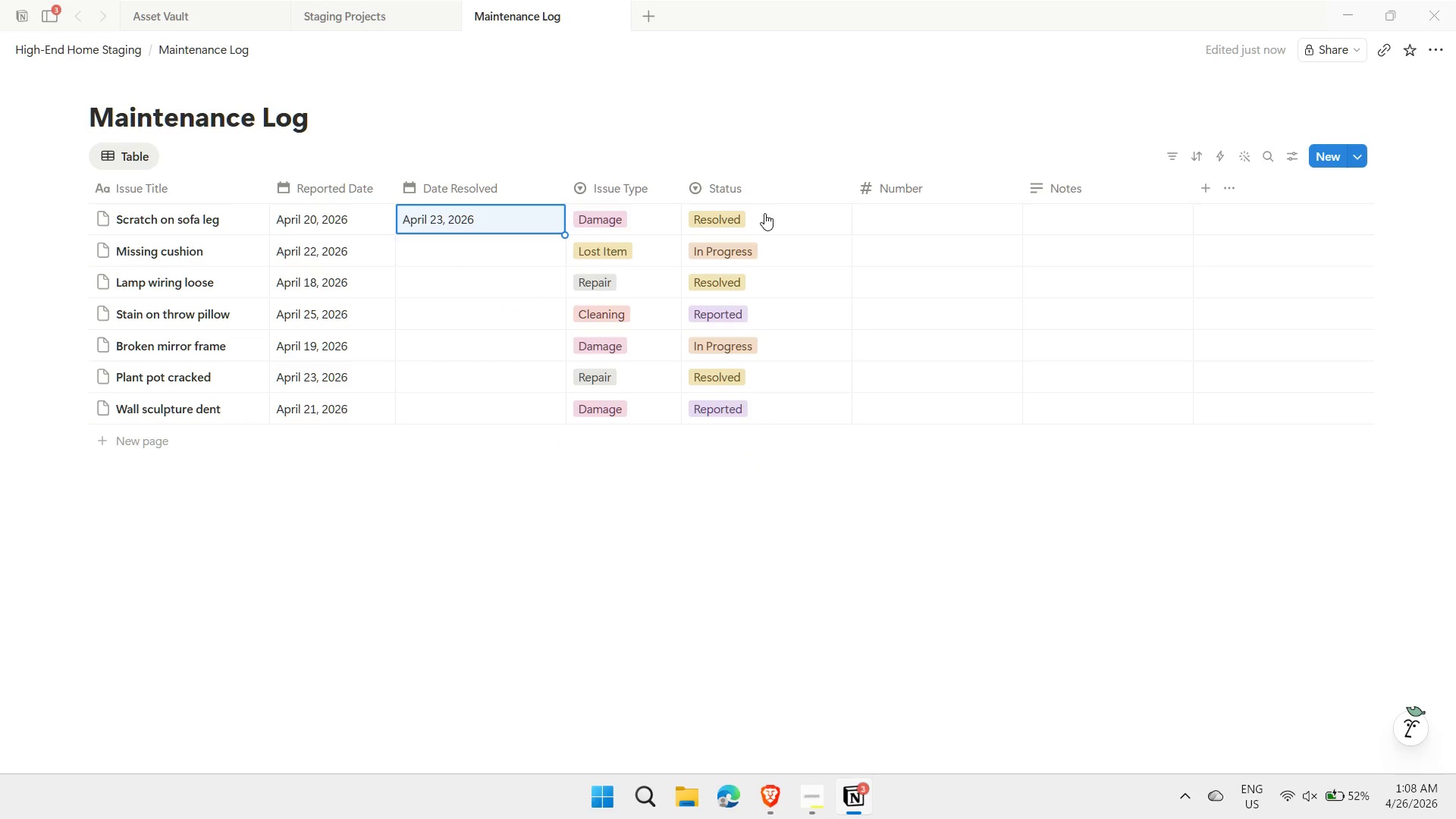 
key(ArrowDown)
 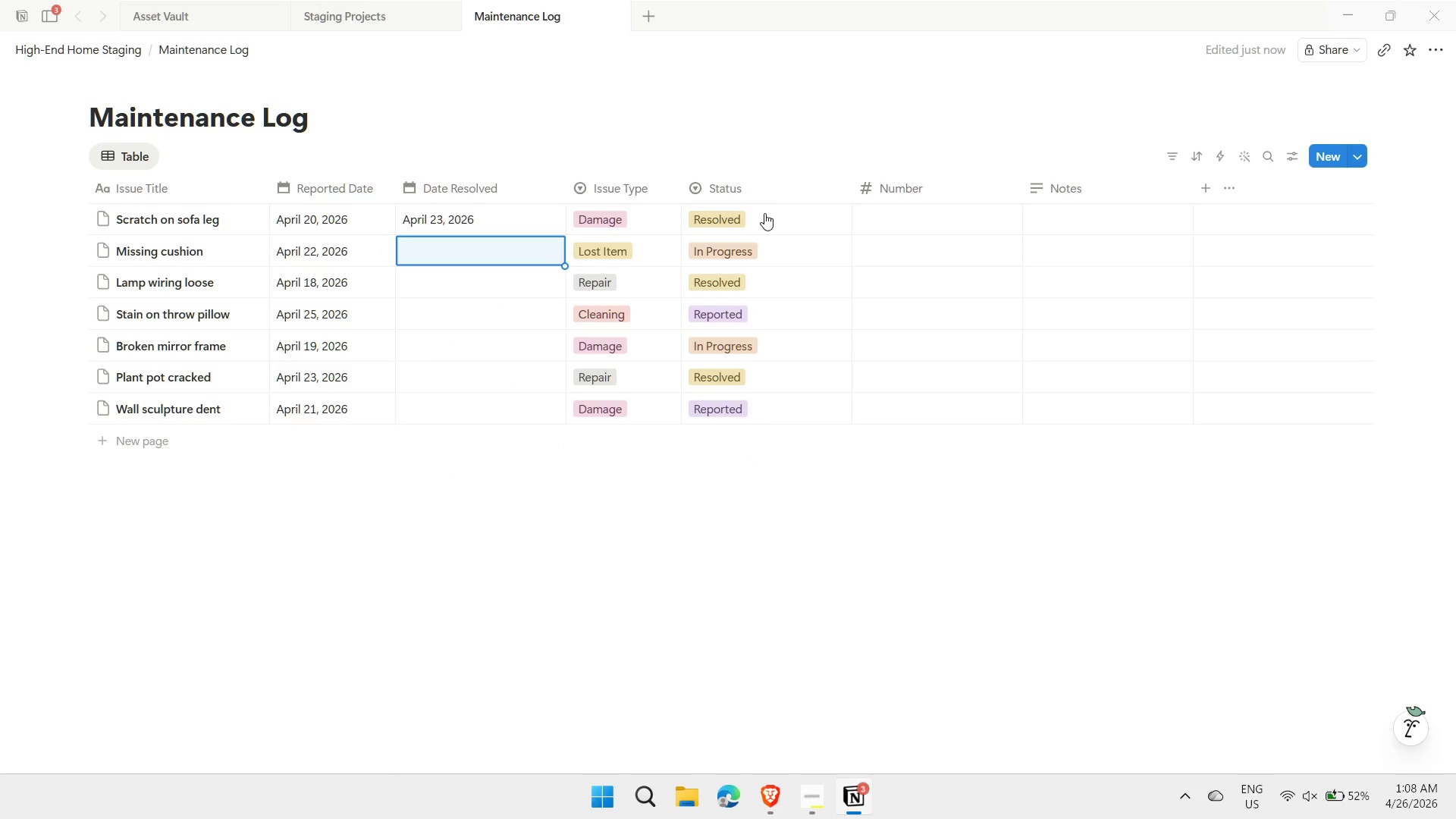 
key(ArrowDown)
 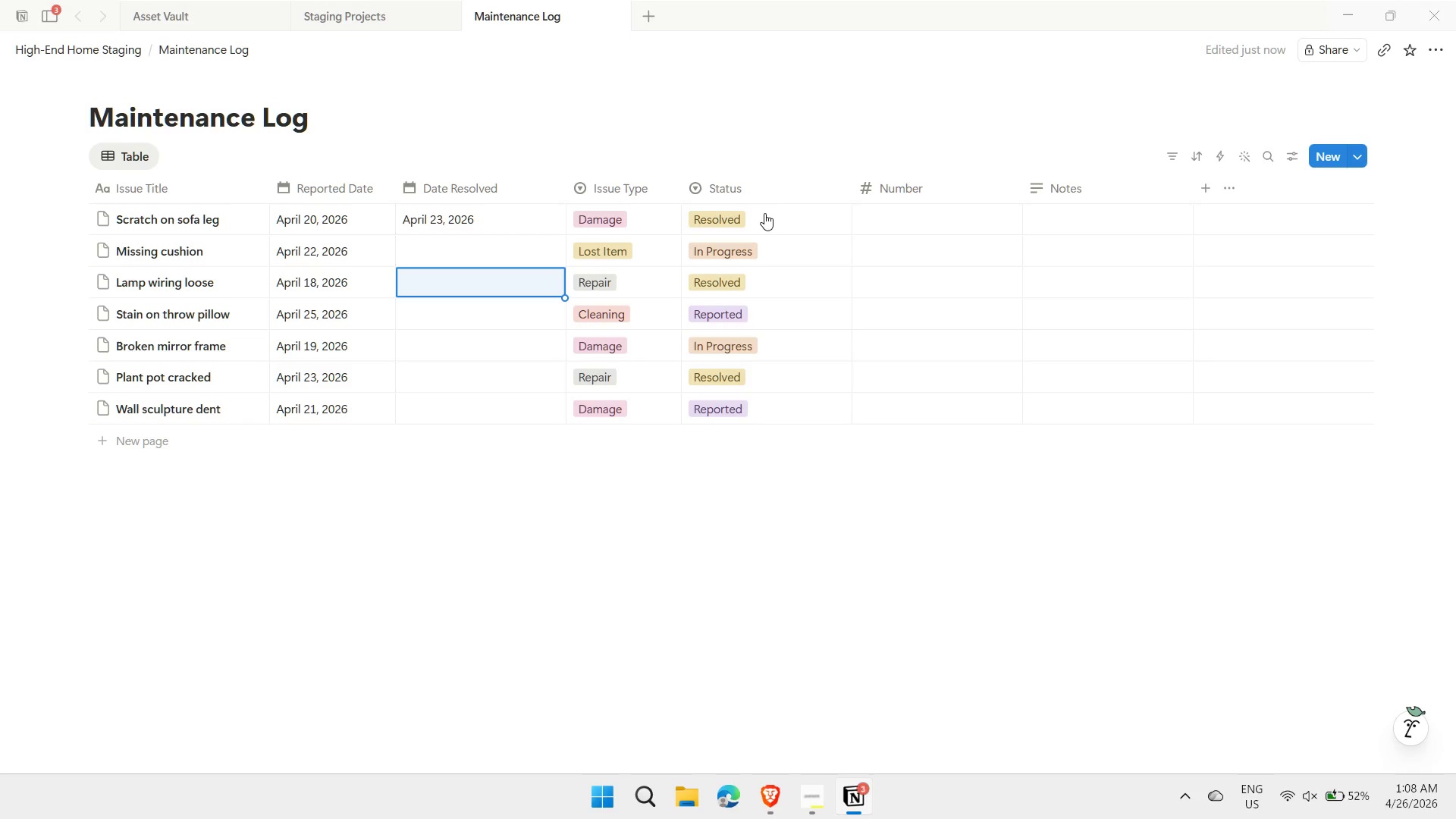 
key(4)
 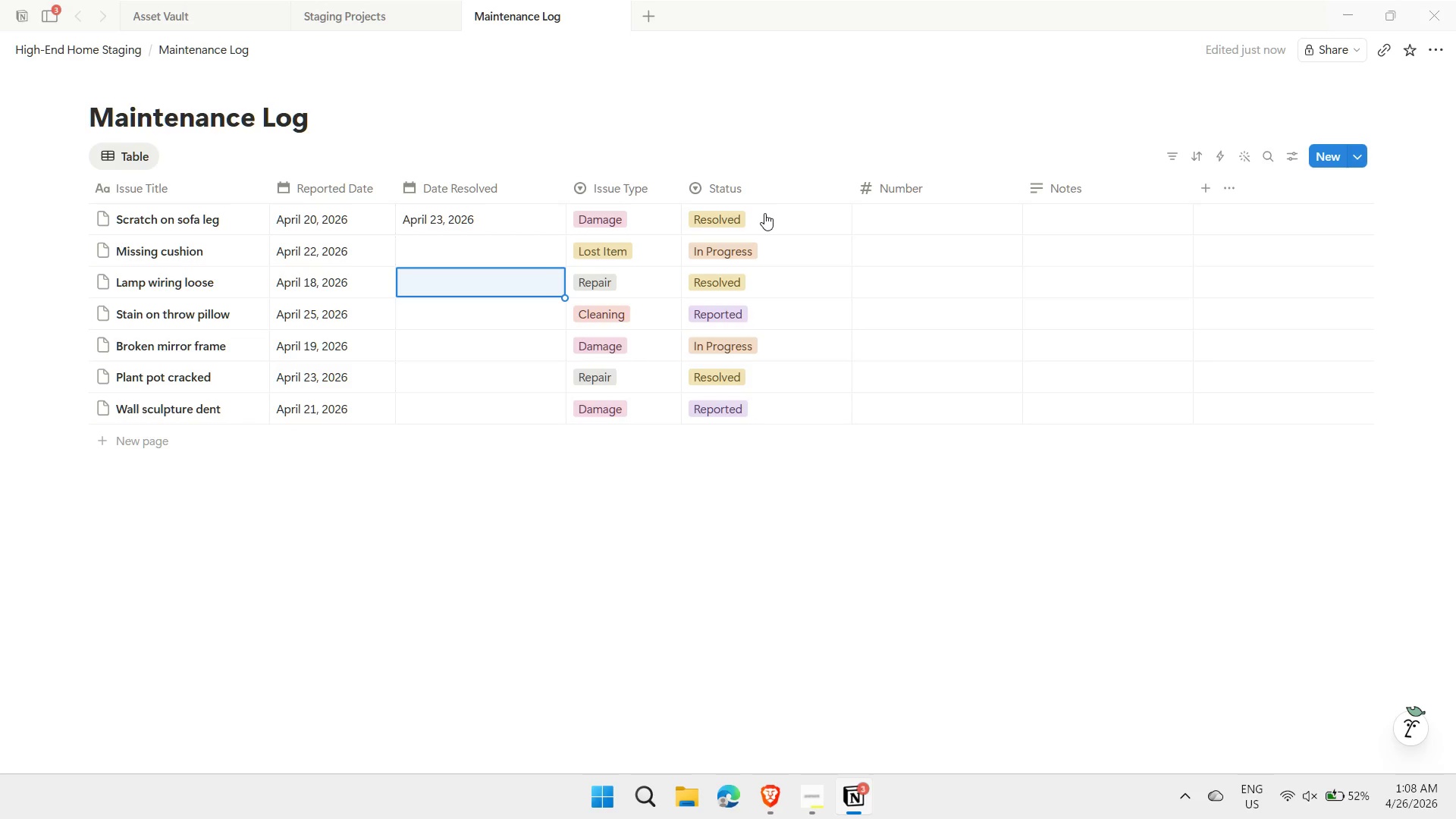 
key(Slash)
 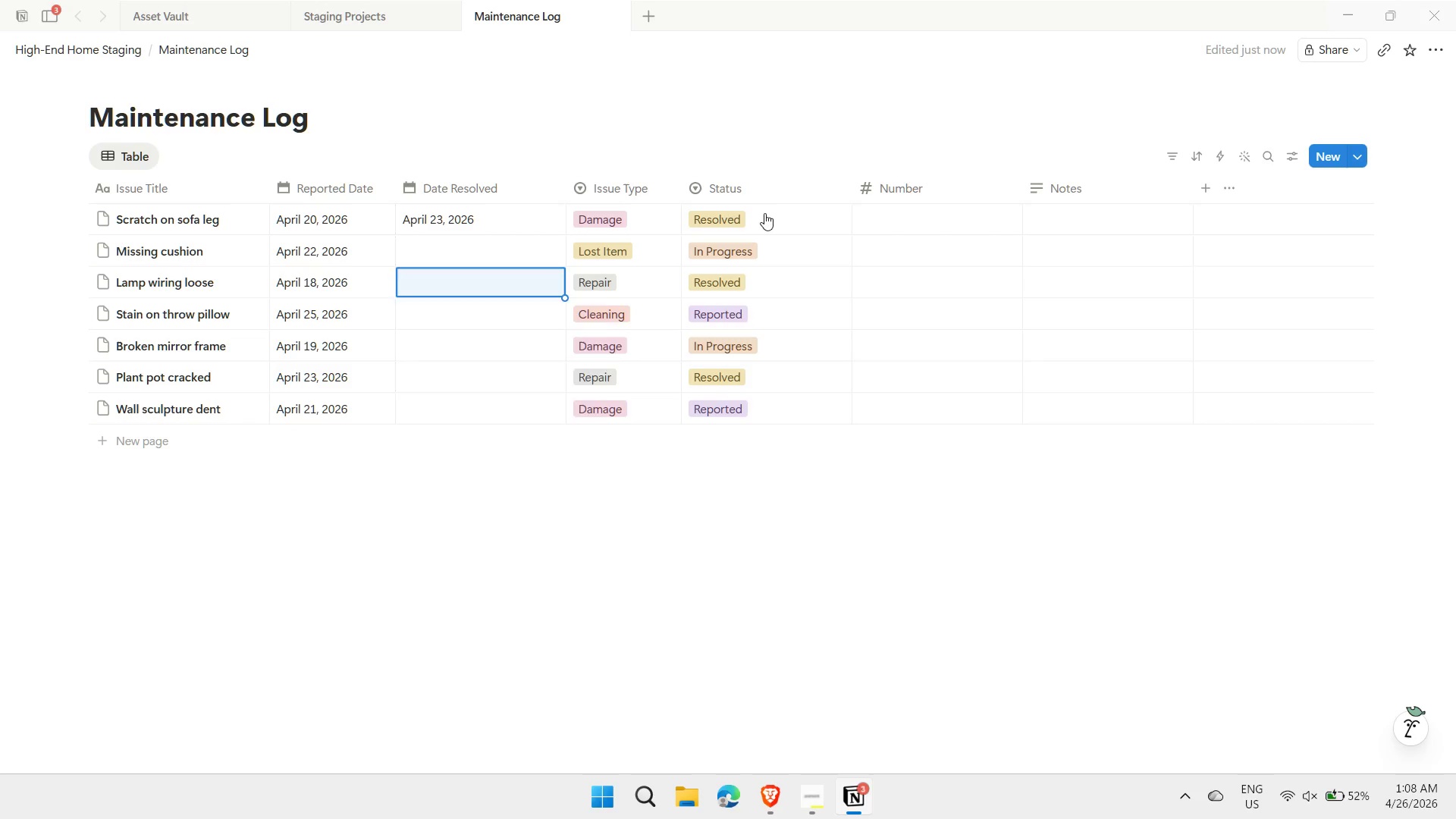 
key(Enter)
 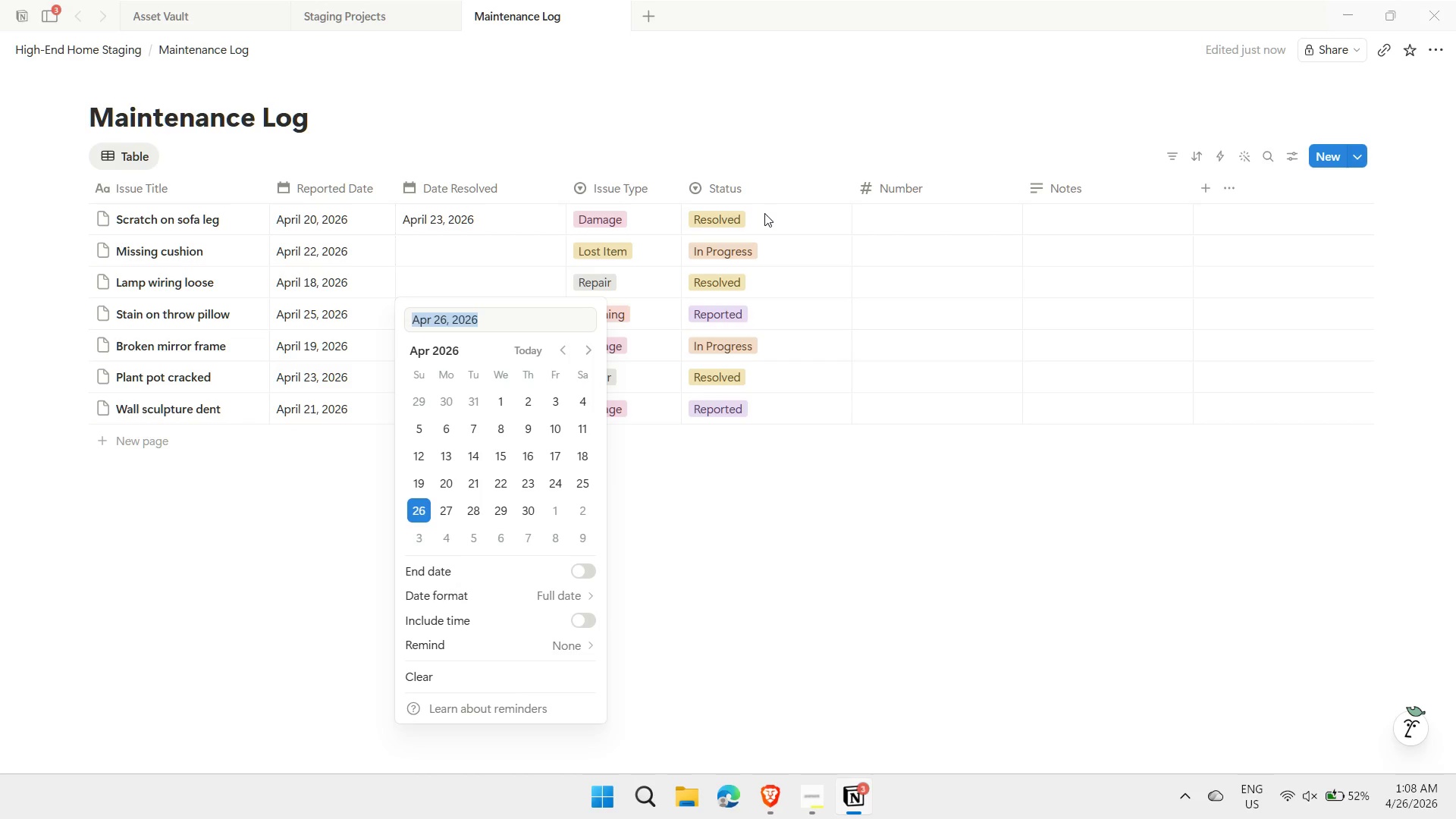 
type(4/19)
 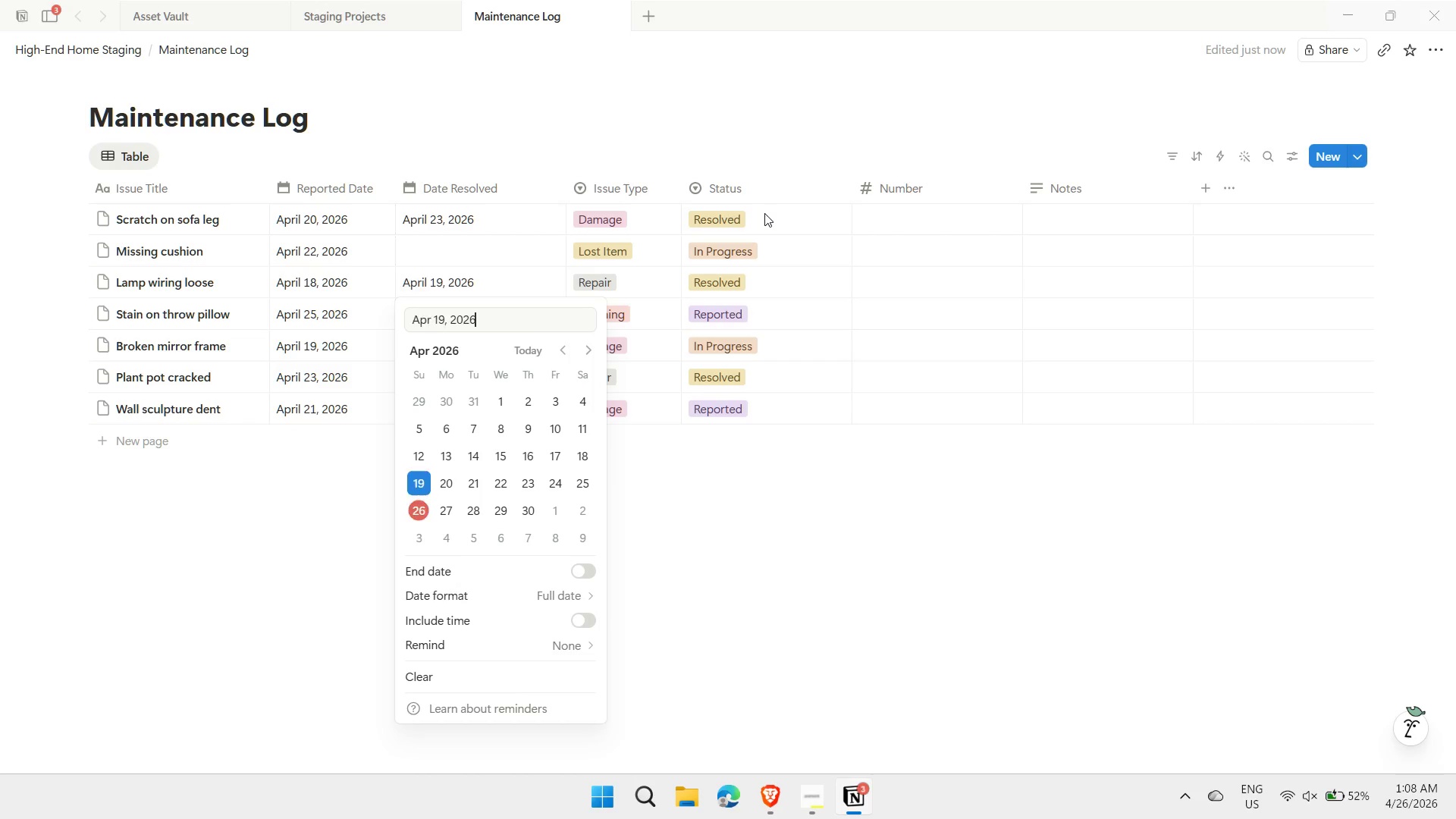 
key(Enter)
 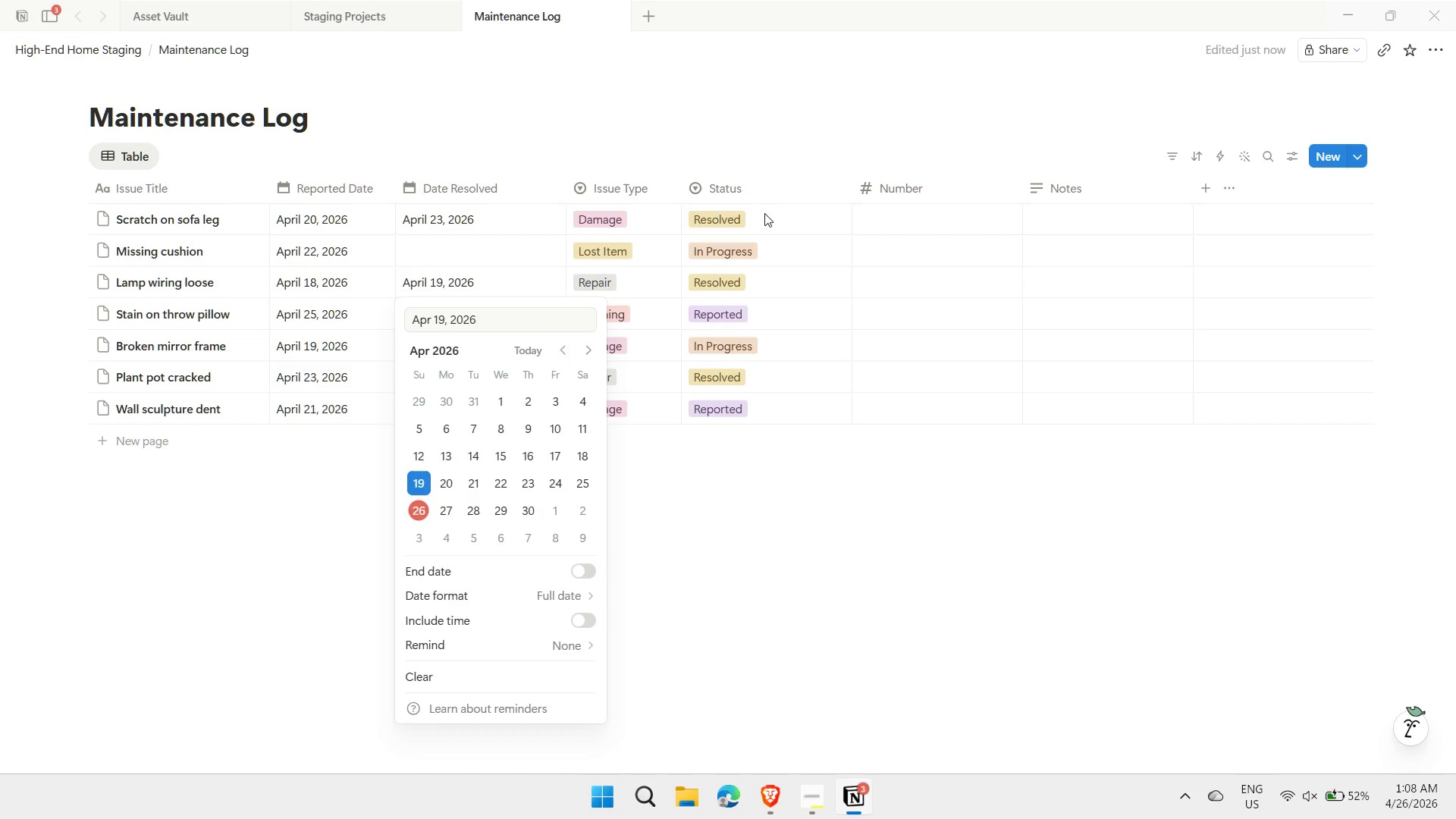 
key(Escape)
 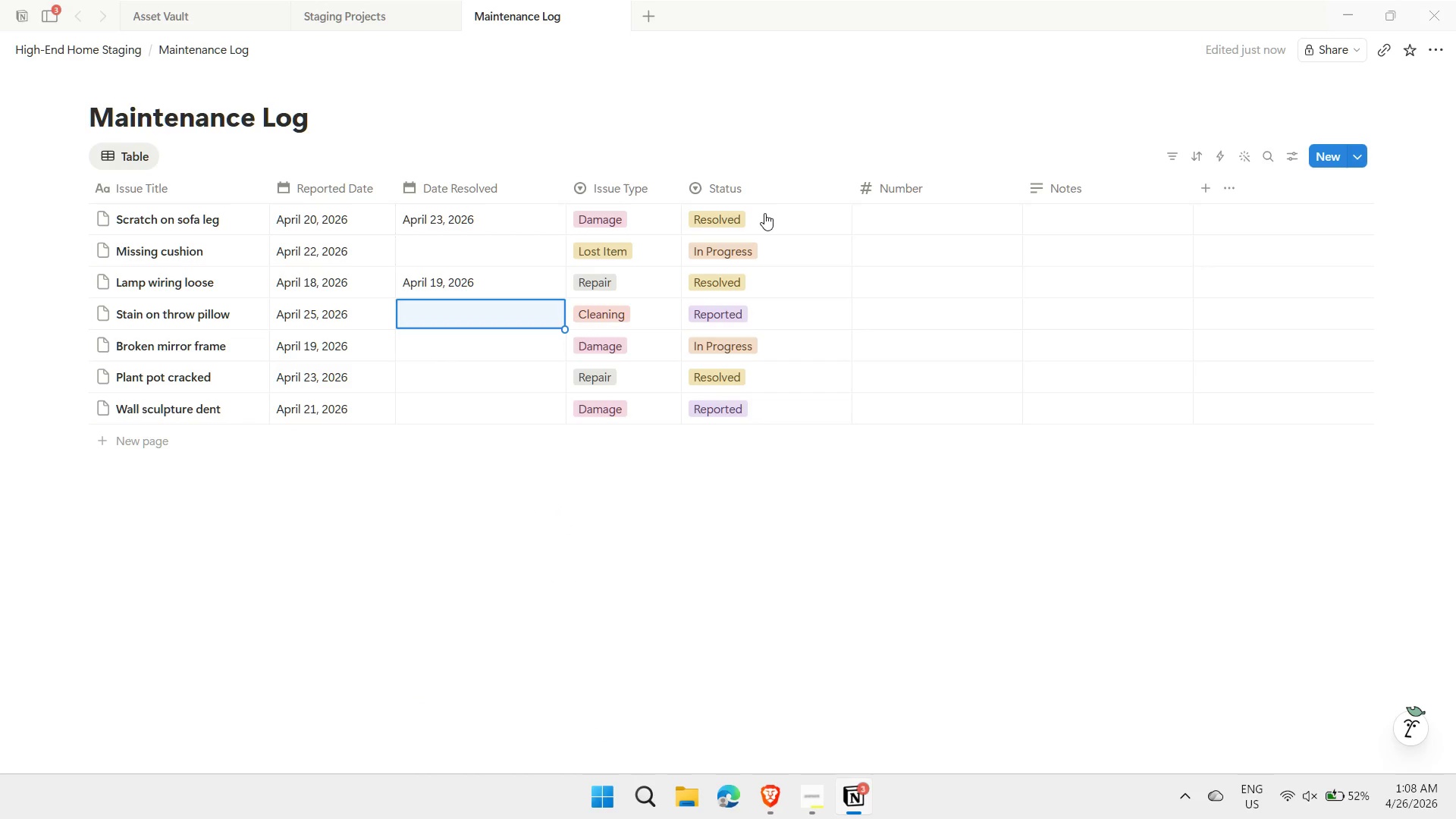 
key(ArrowDown)
 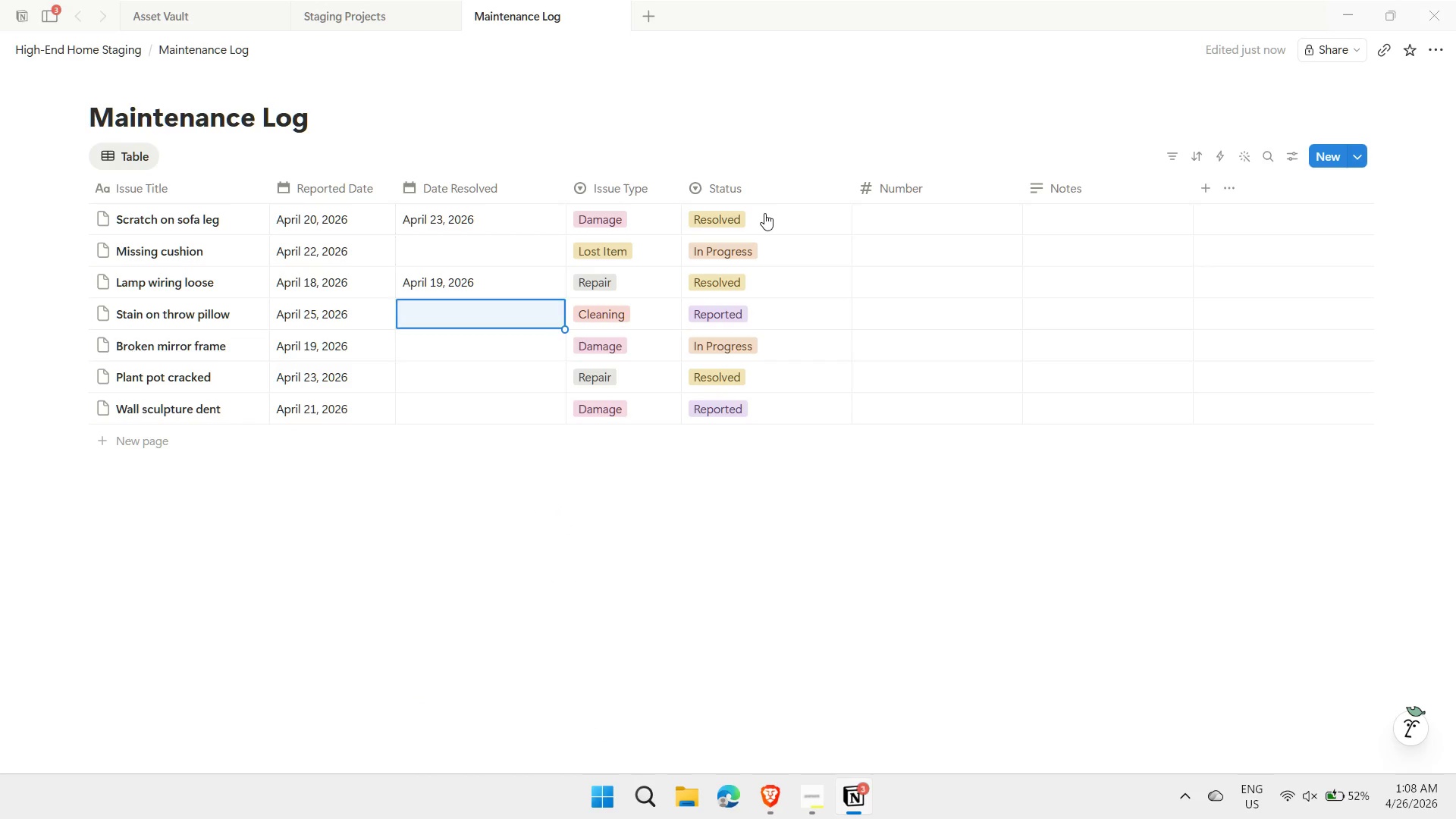 
key(ArrowDown)
 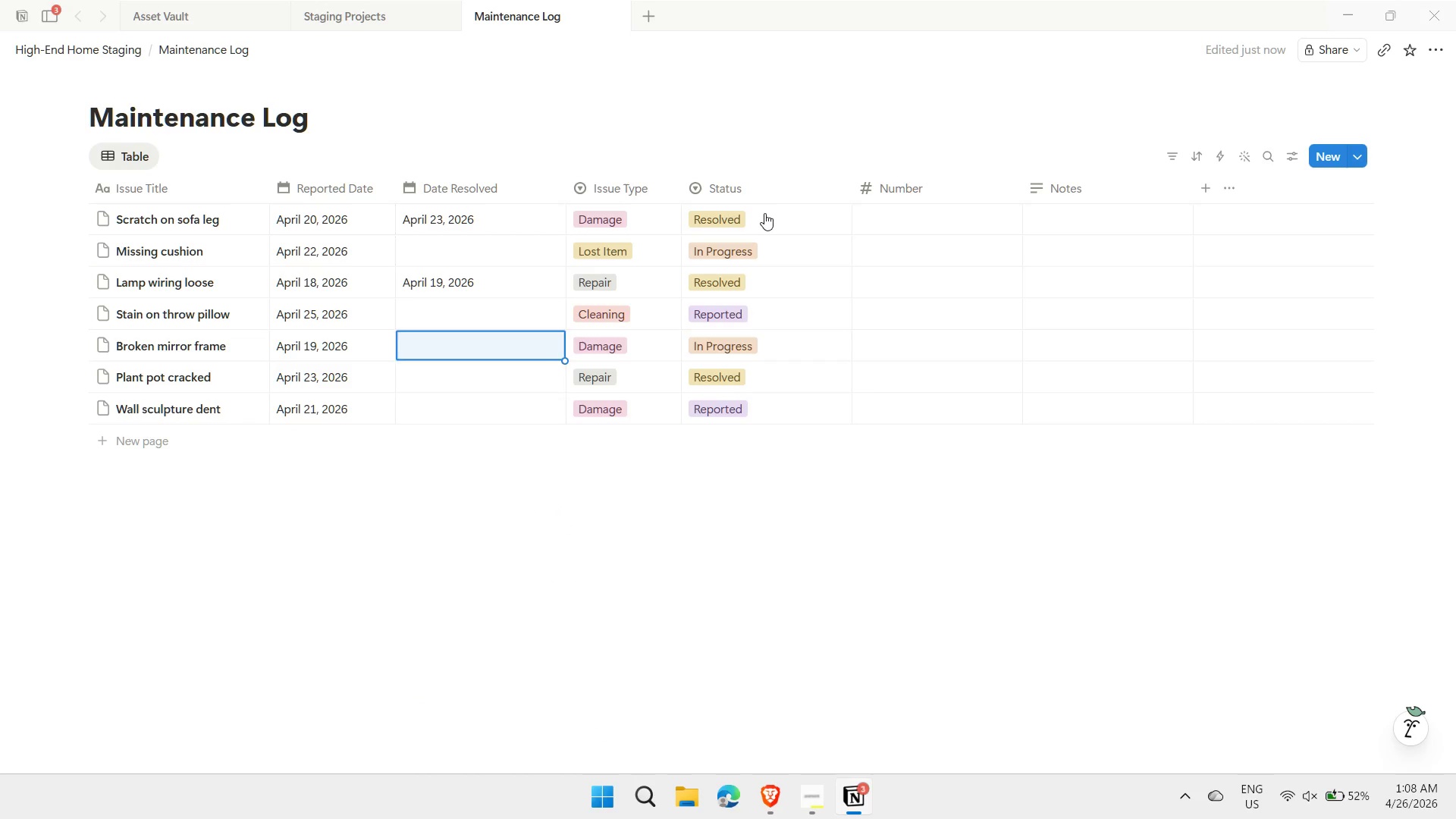 
key(ArrowDown)
 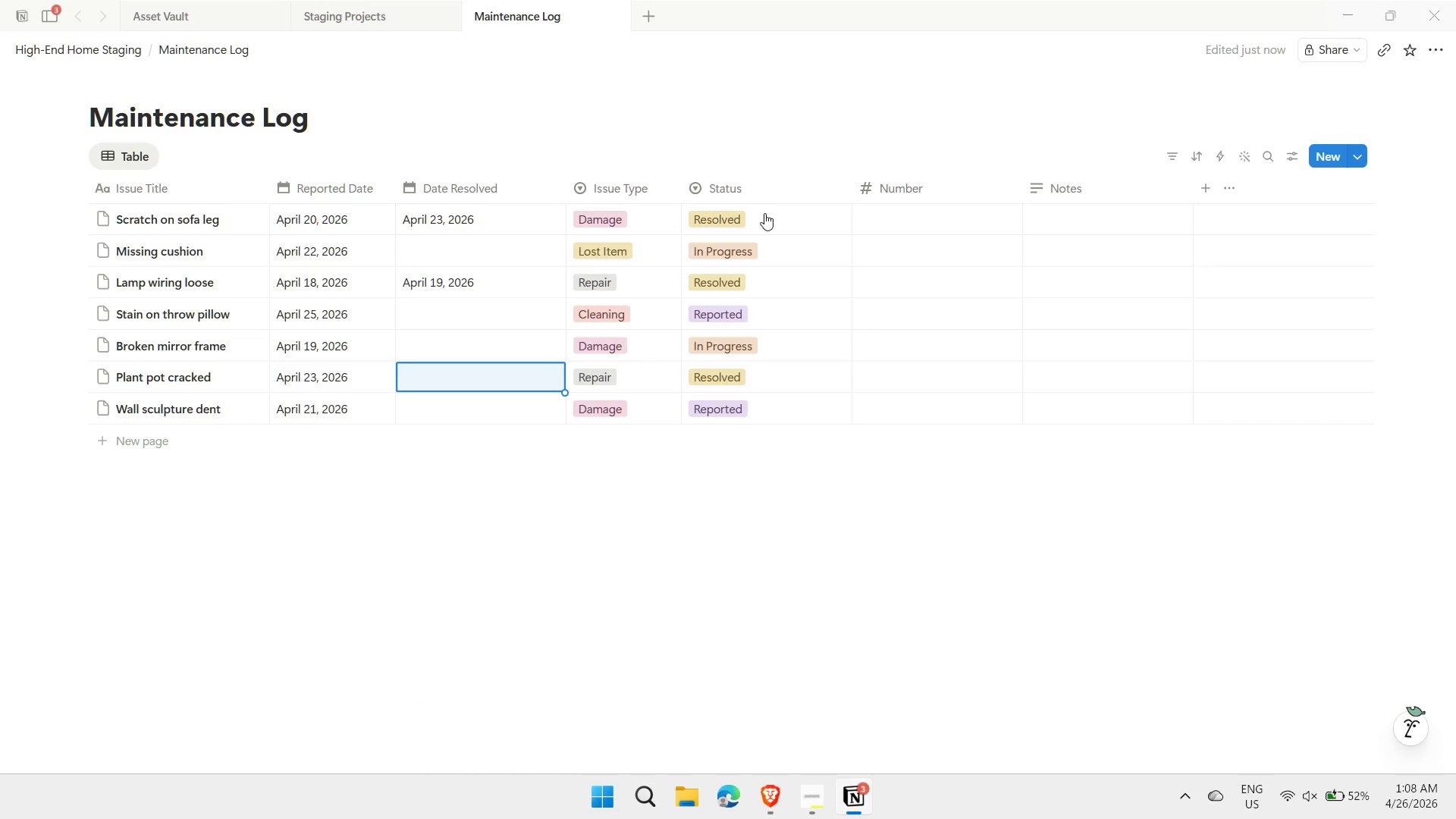 
key(Enter)
 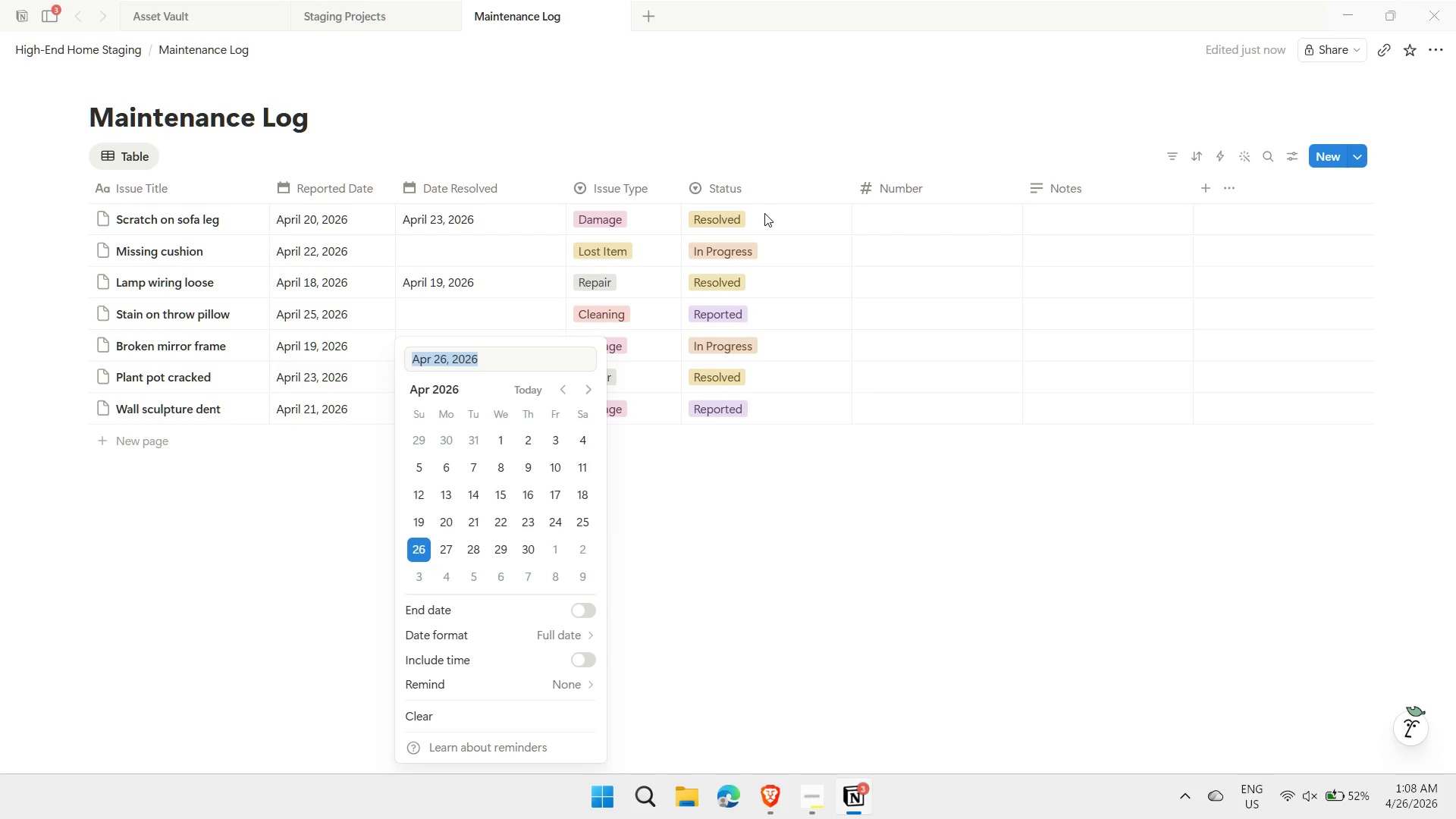 
type(4/25)
 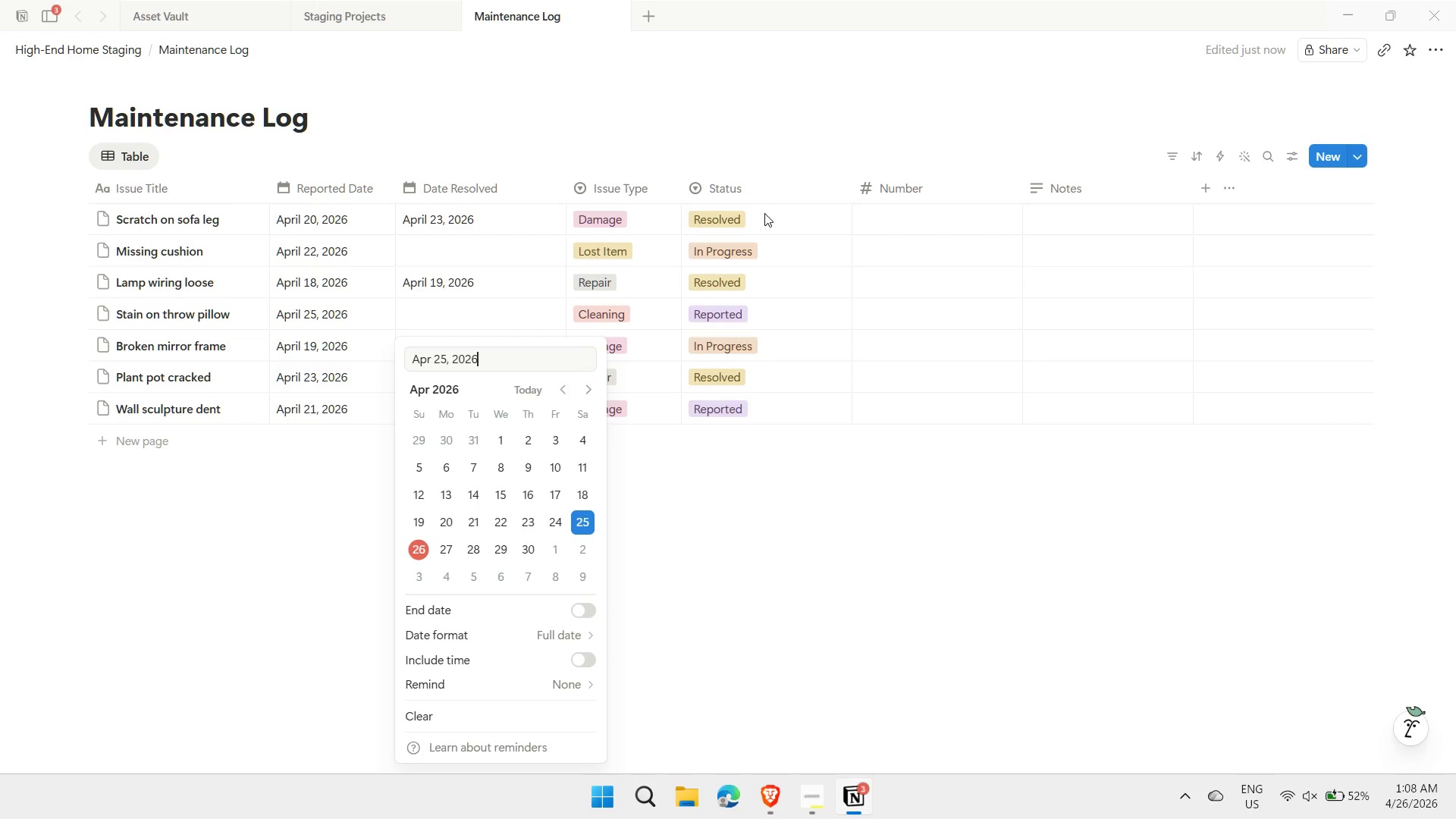 
key(Enter)
 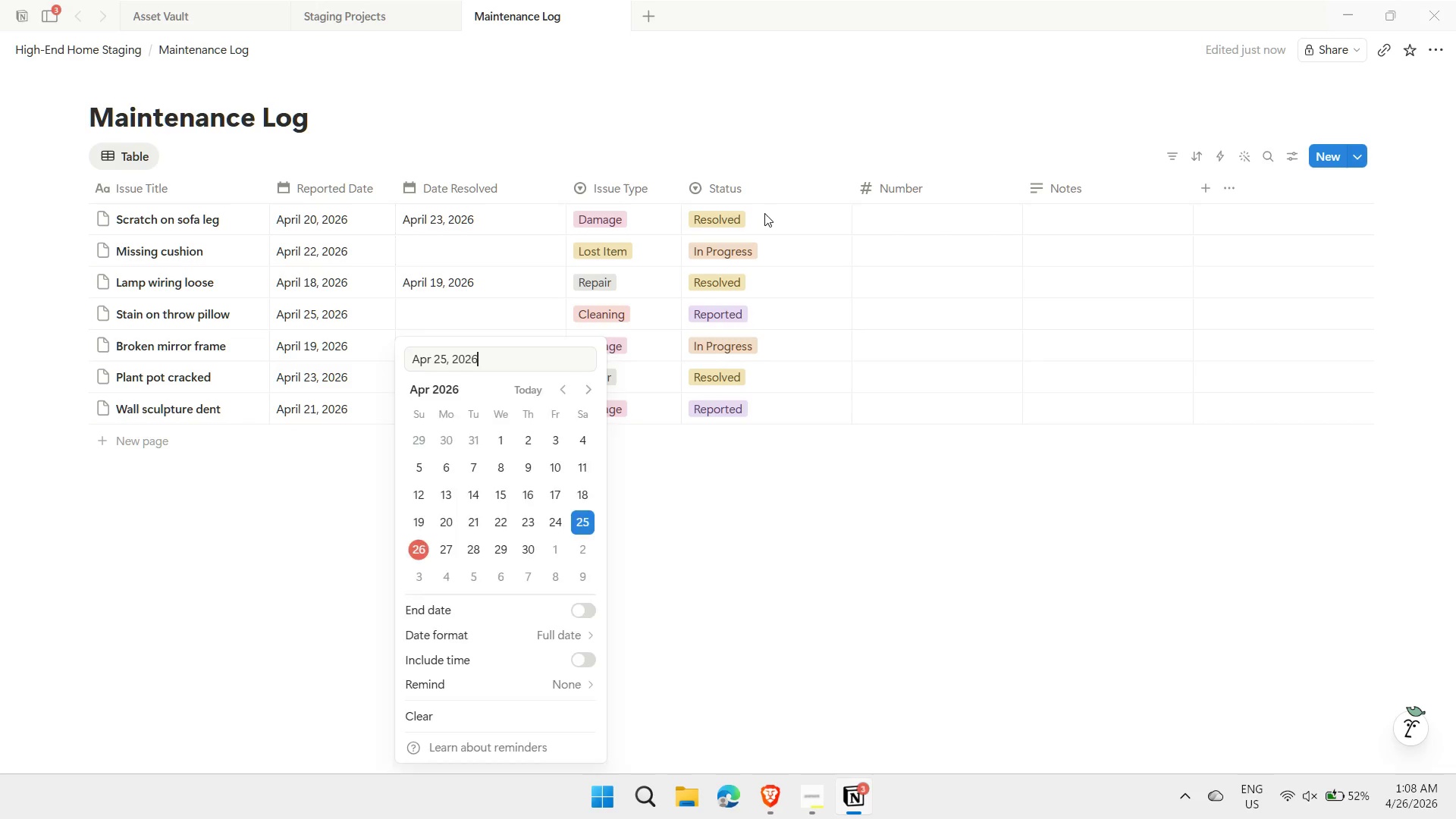 
key(Escape)
 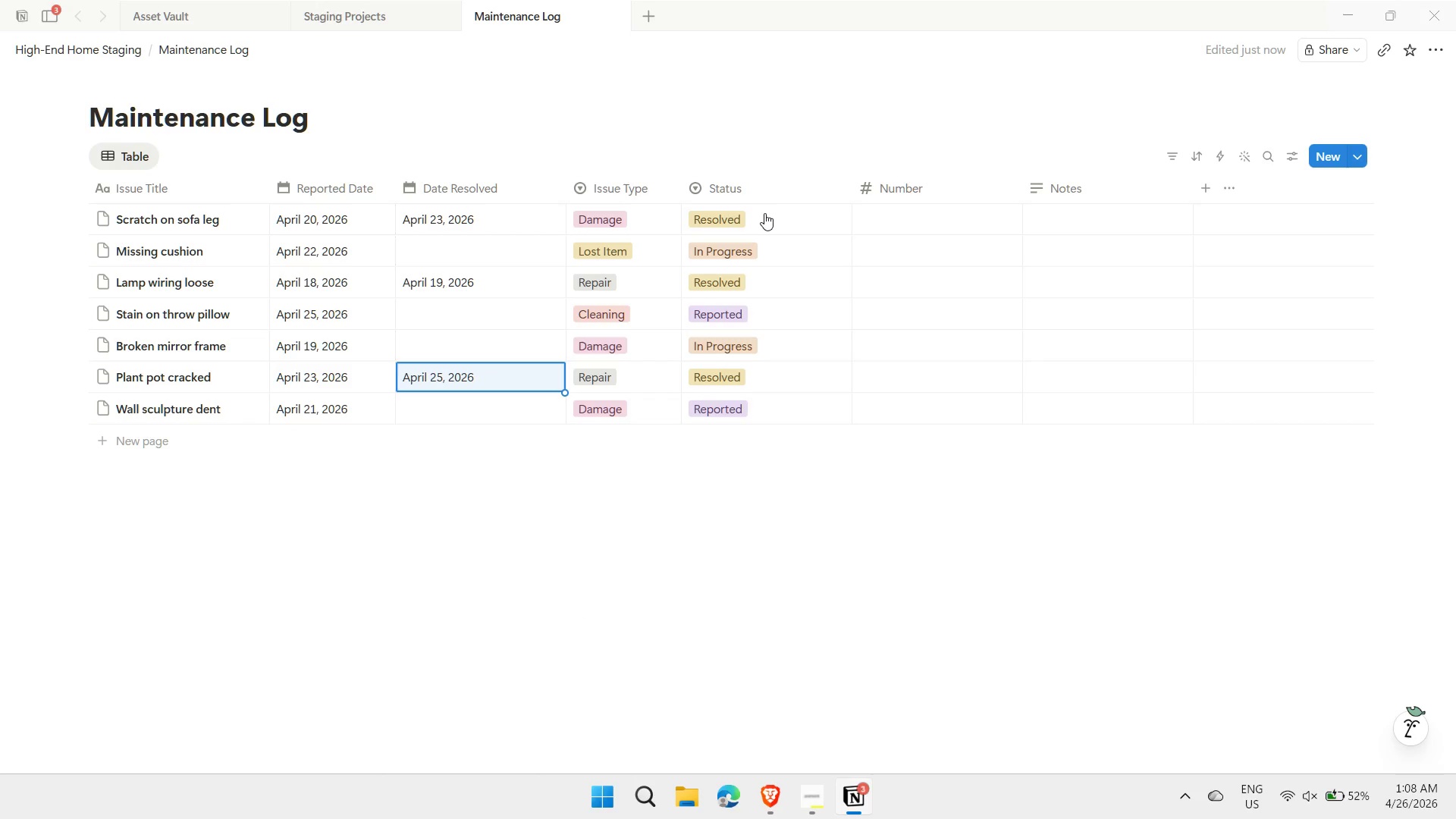 
wait(11.97)
 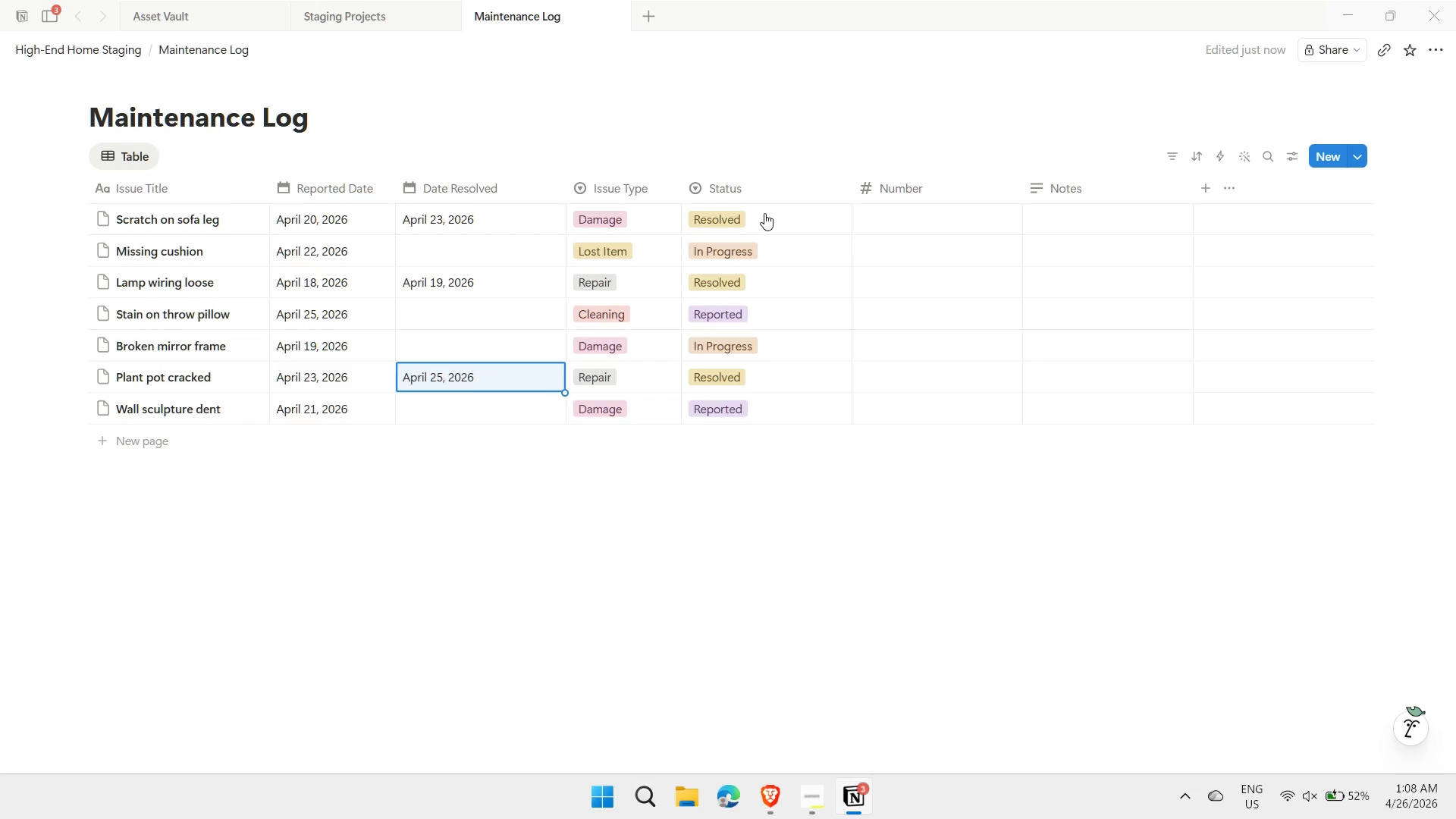 
left_click_drag(start_coordinate=[849, 181], to_coordinate=[785, 191])
 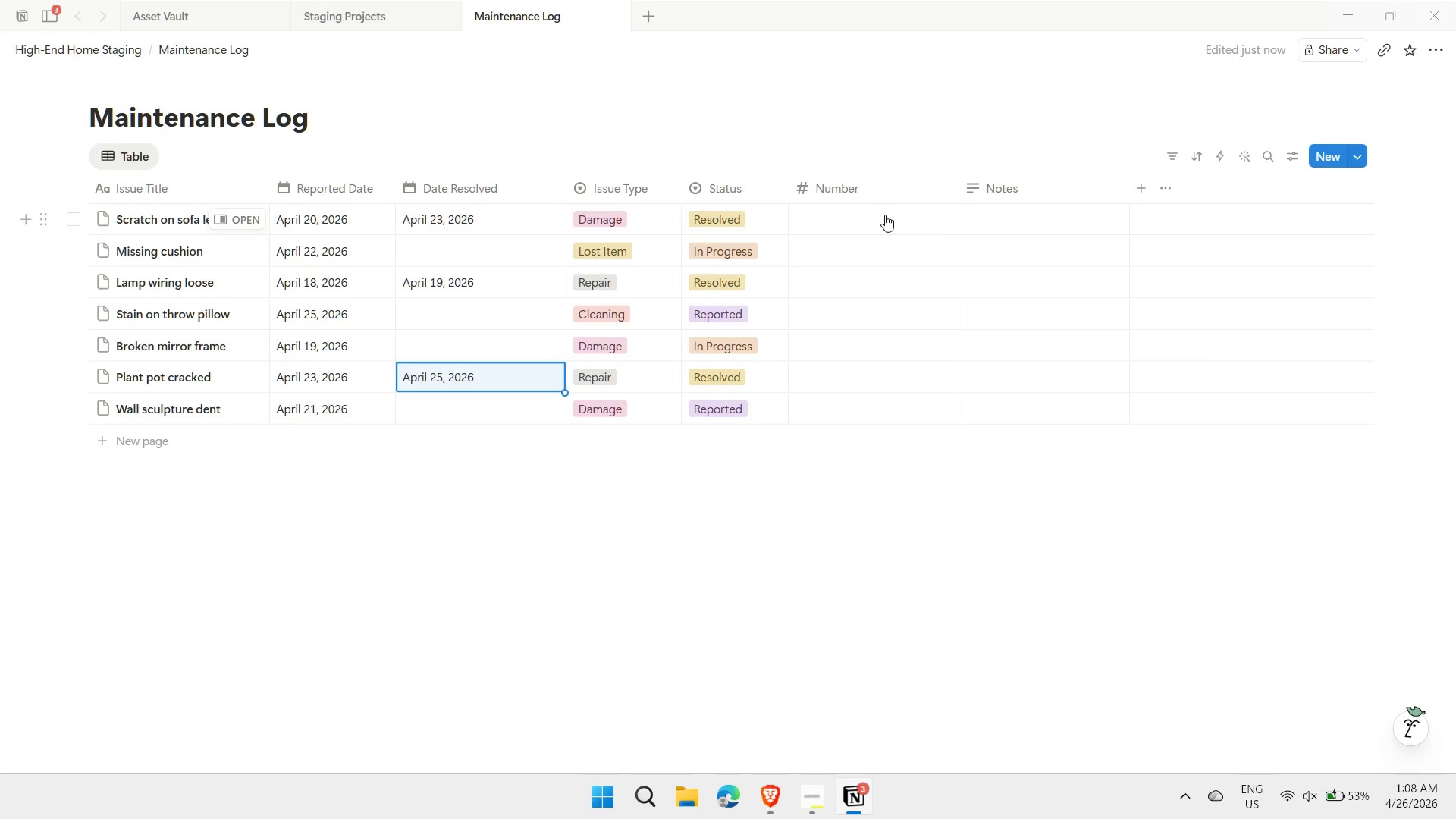 
left_click([885, 215])
 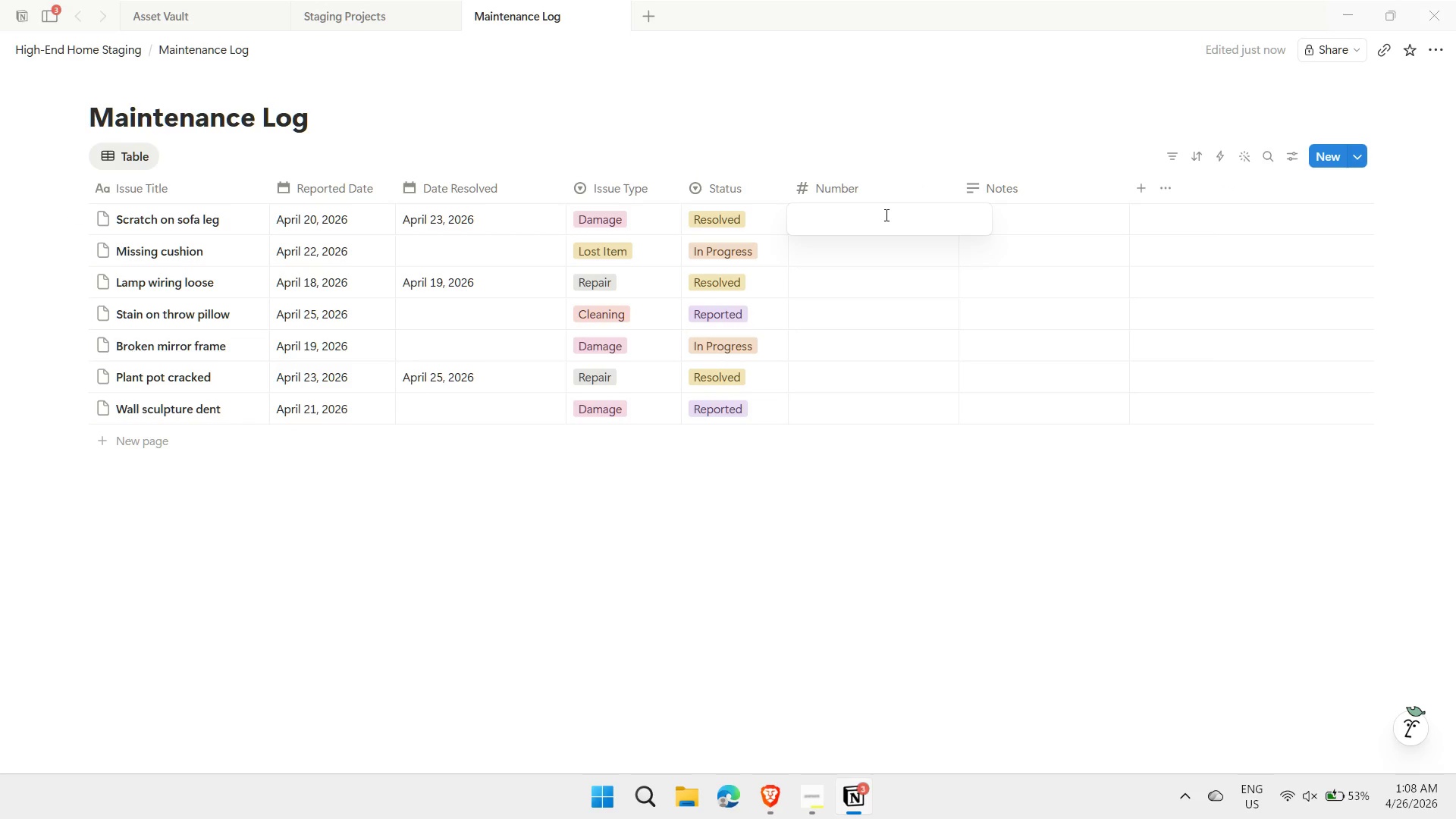 
type(150)
 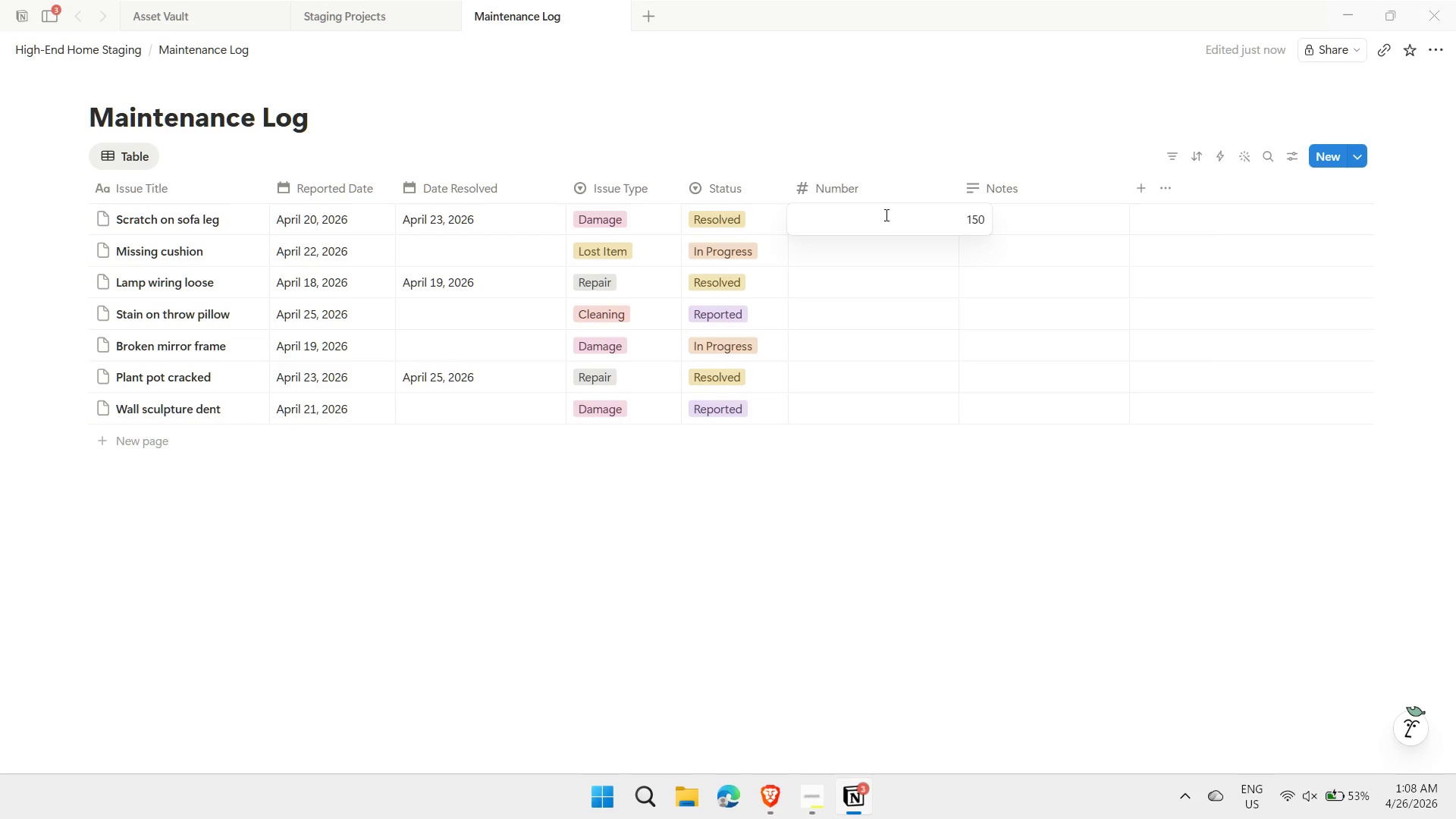 
key(Enter)
 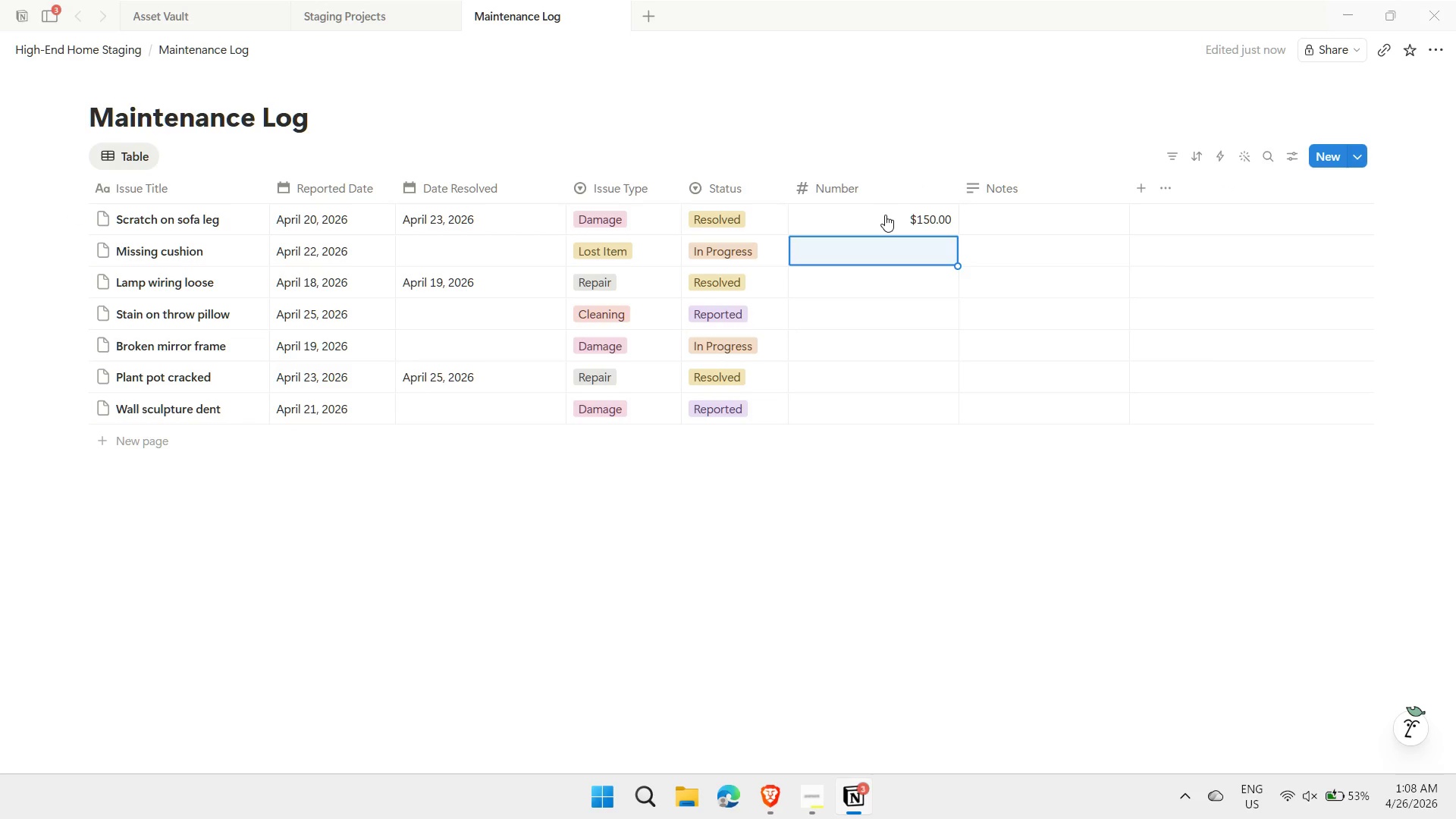 
key(Enter)
 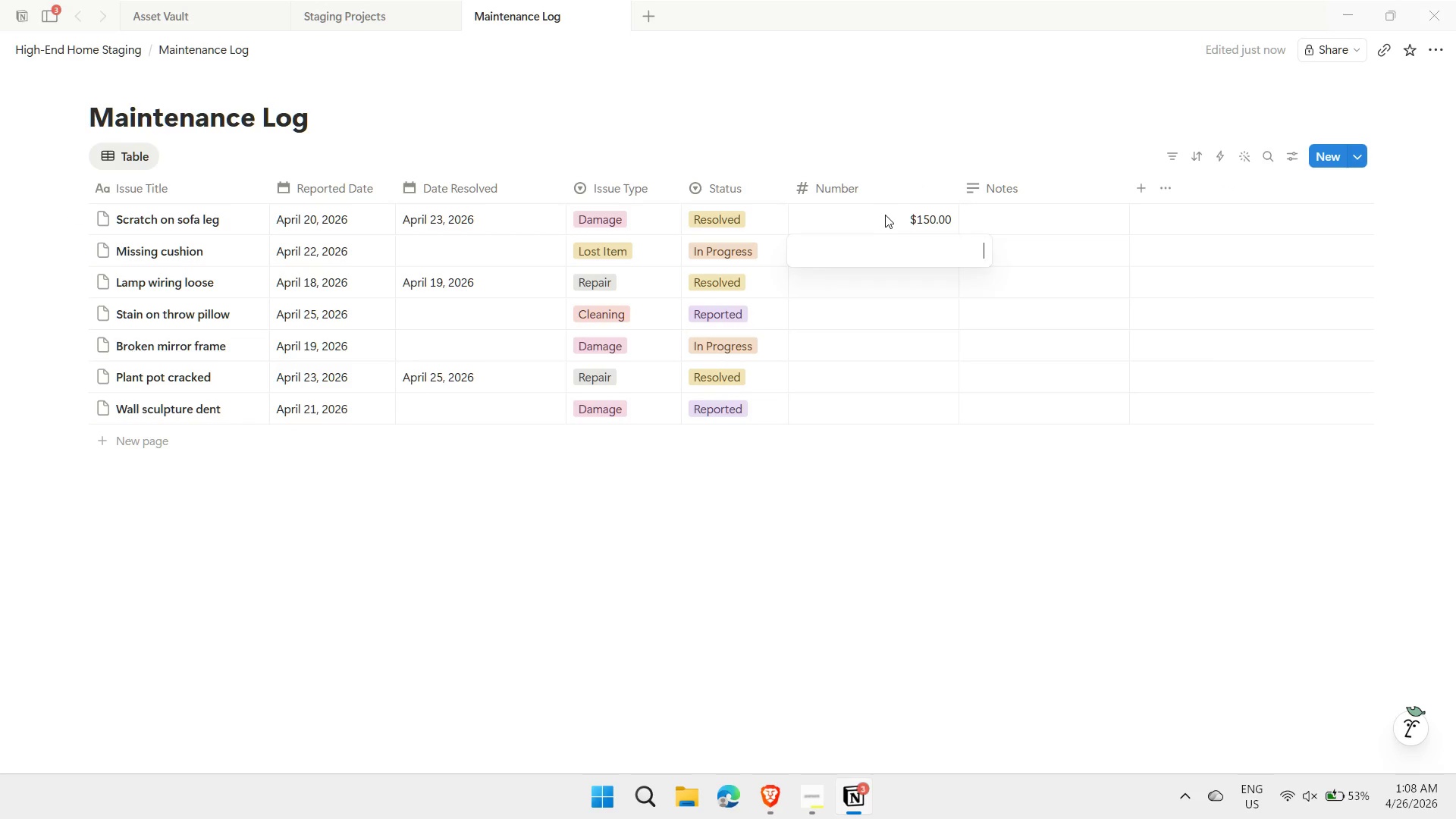 
key(Enter)
 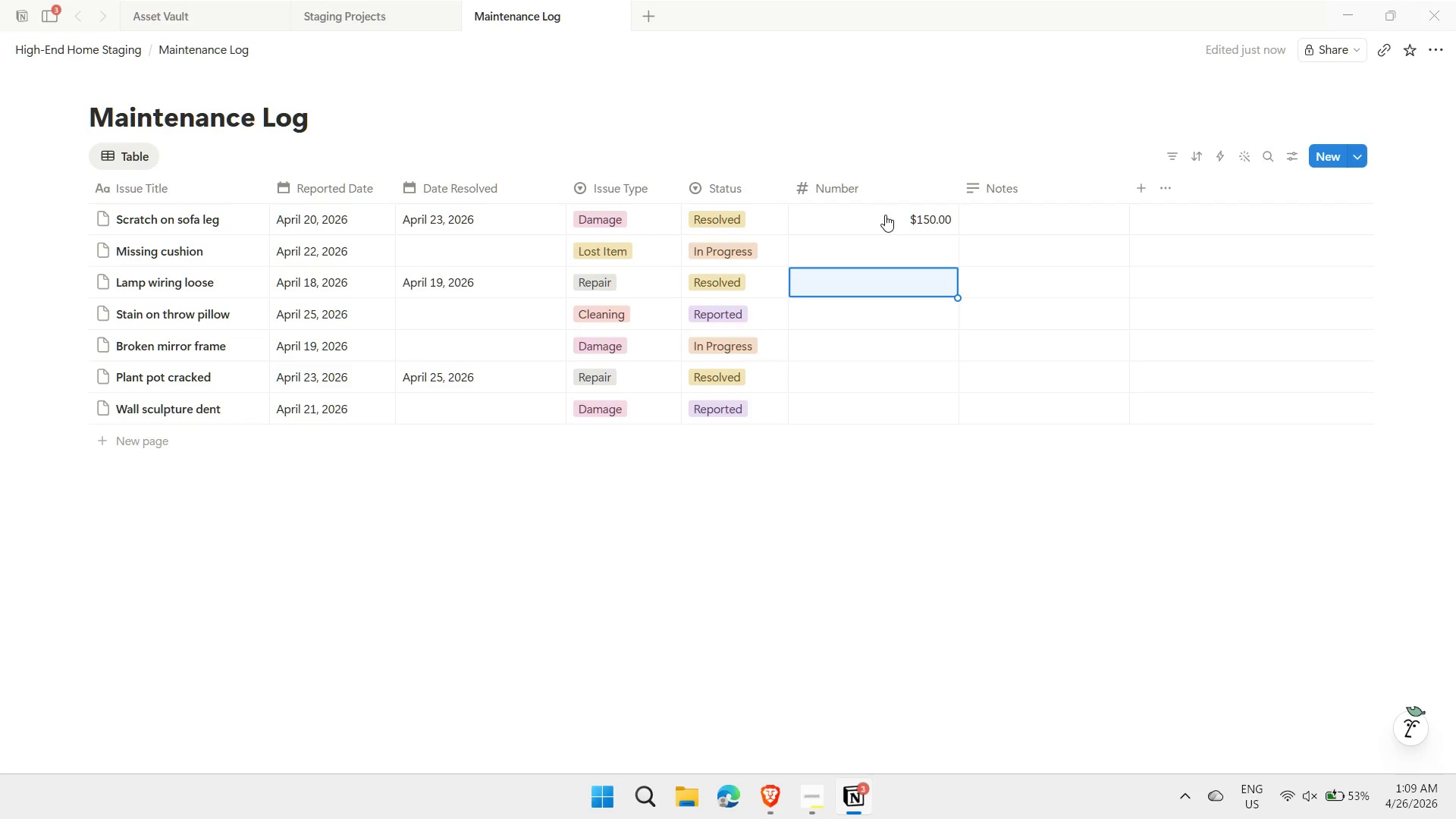 
type(75)
 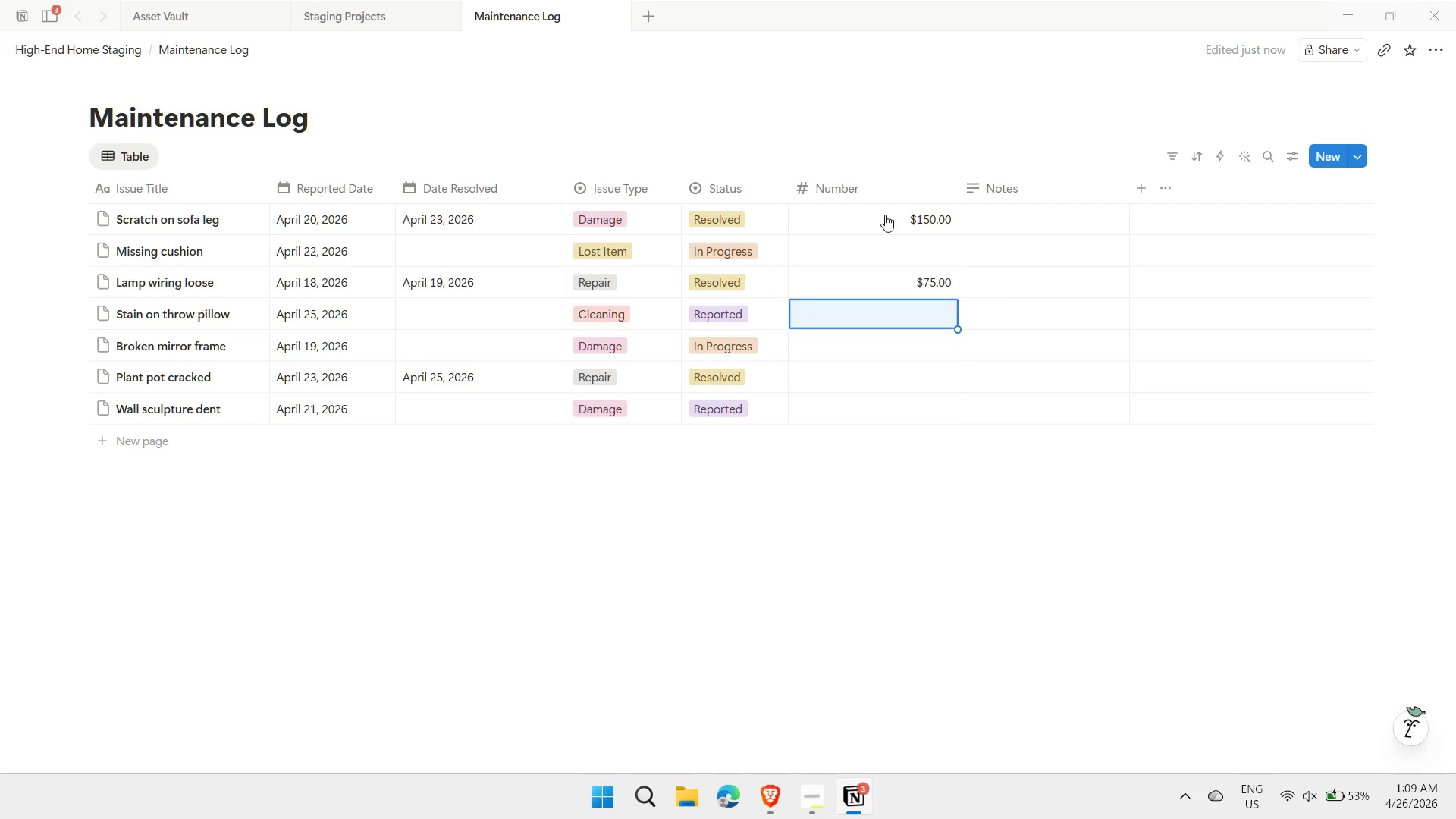 
key(Enter)
 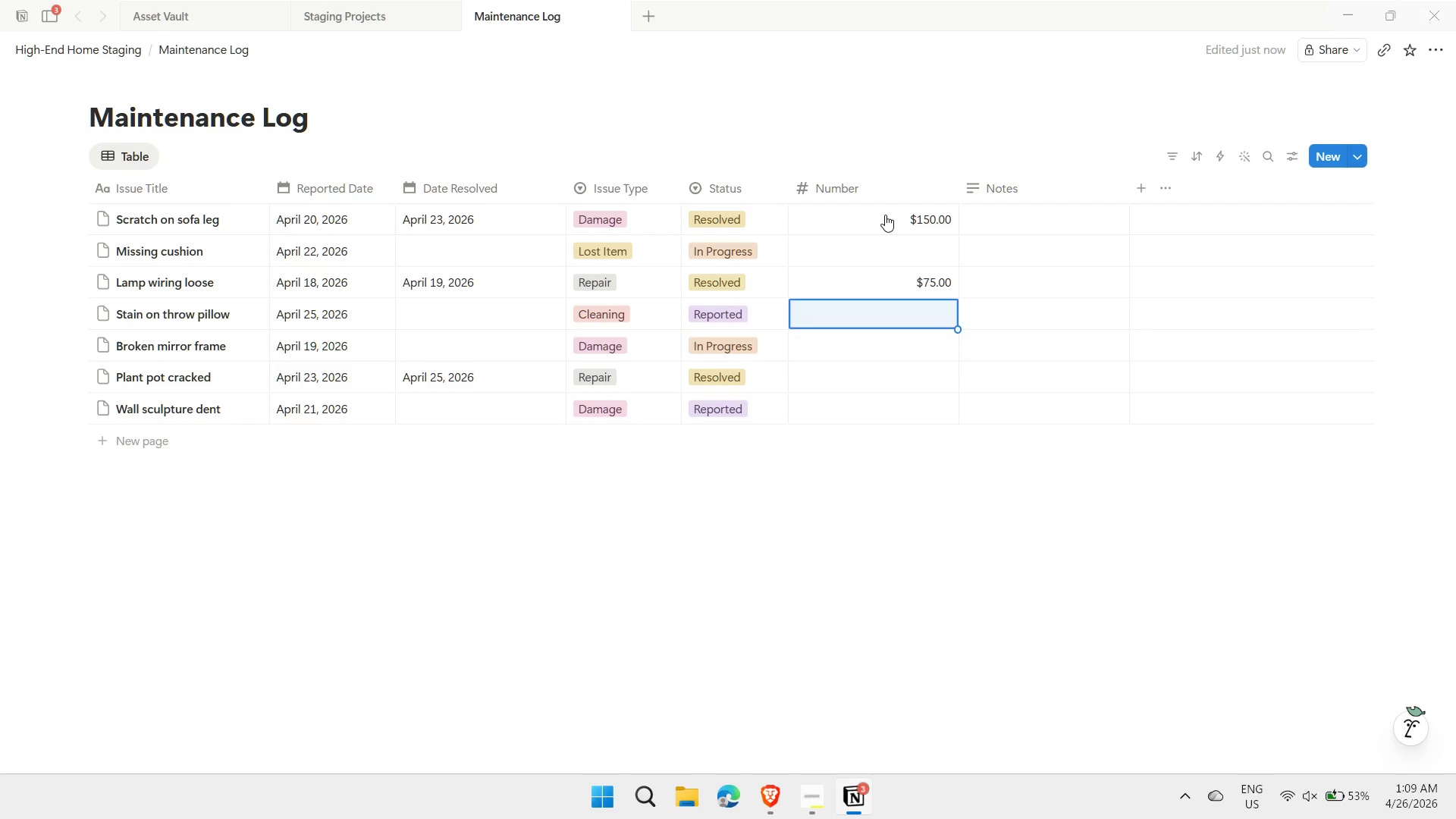 
key(ArrowDown)
 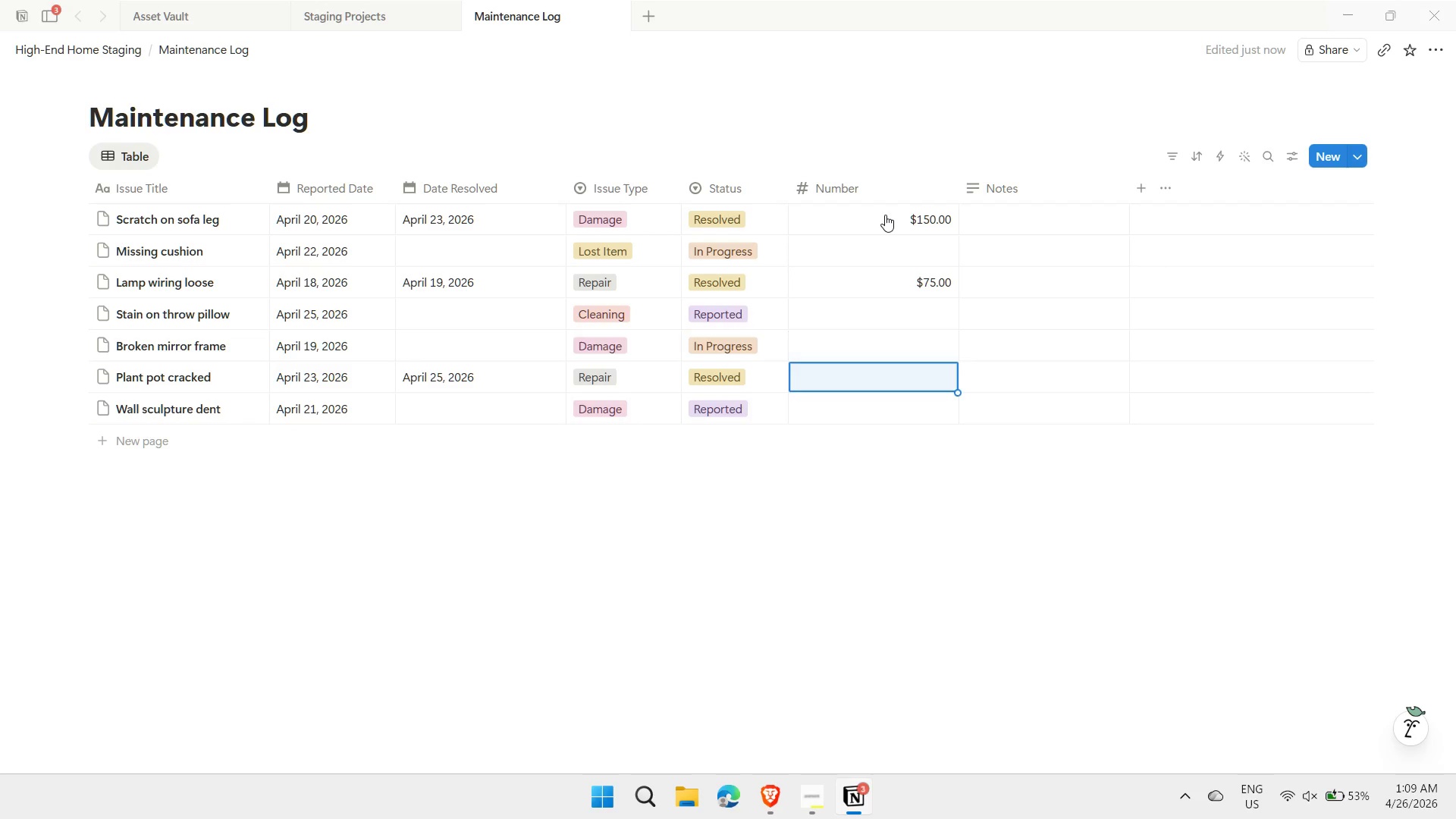 
key(ArrowDown)
 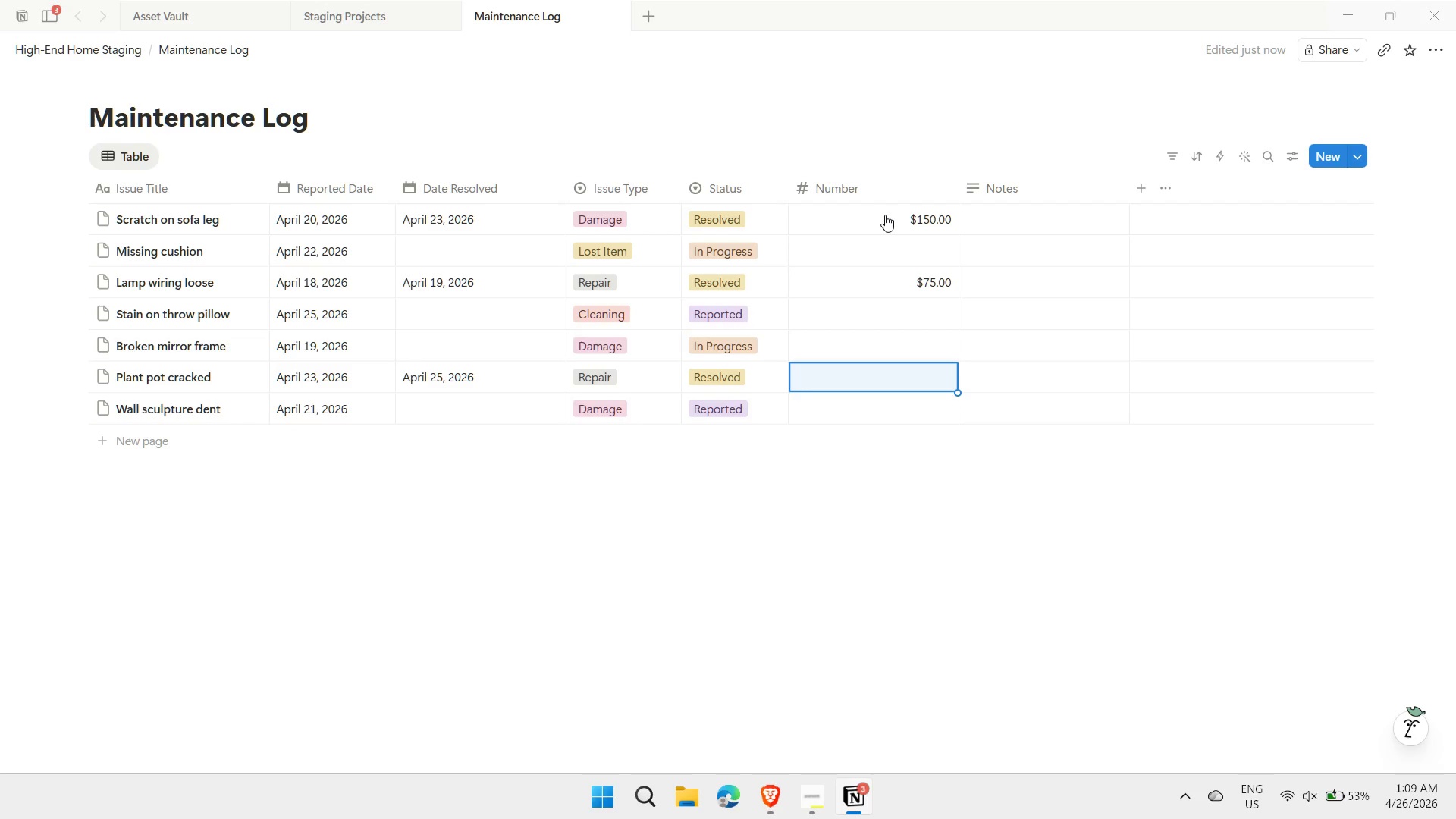 
key(ArrowUp)
 